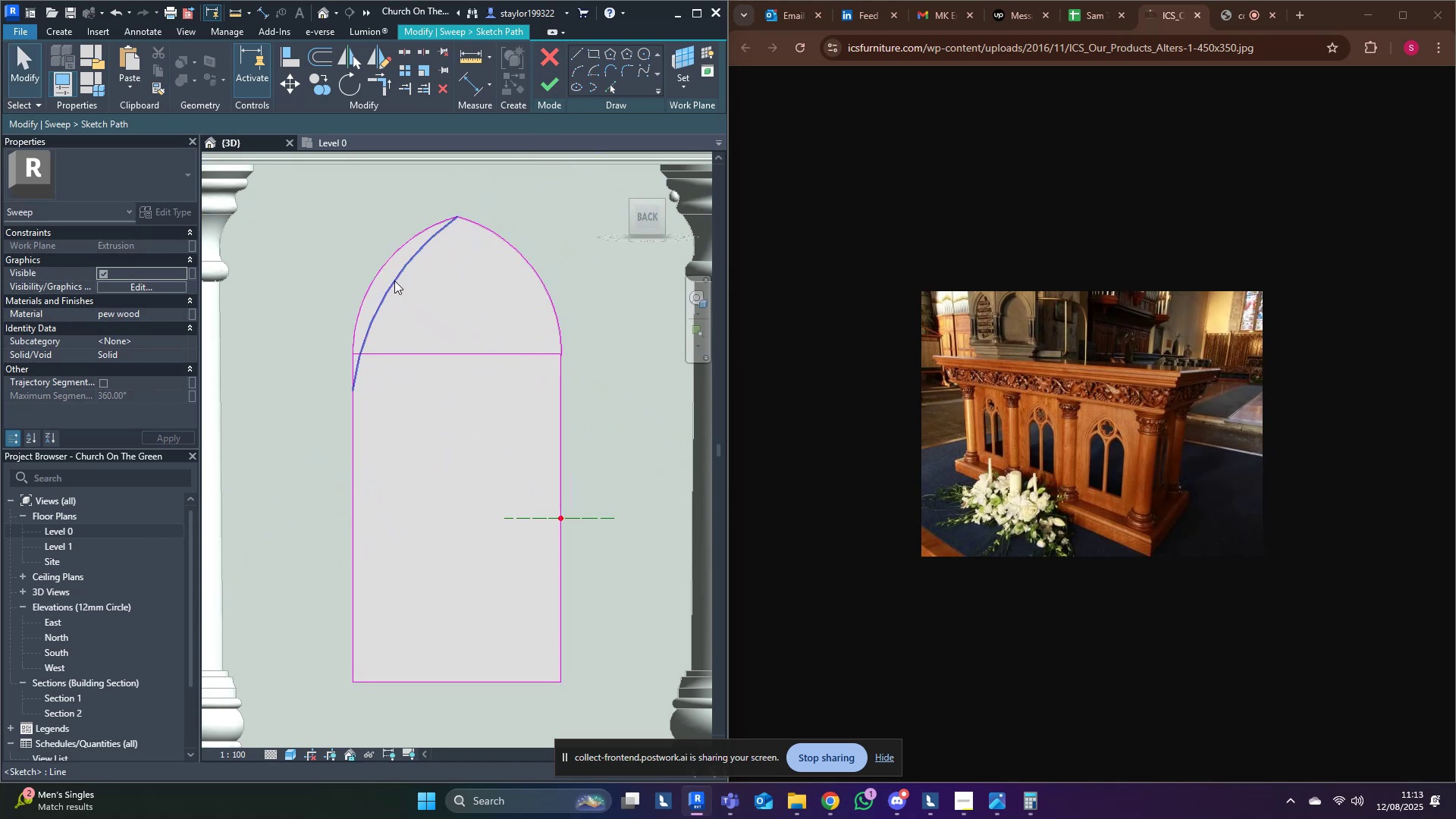 
left_click([394, 281])
 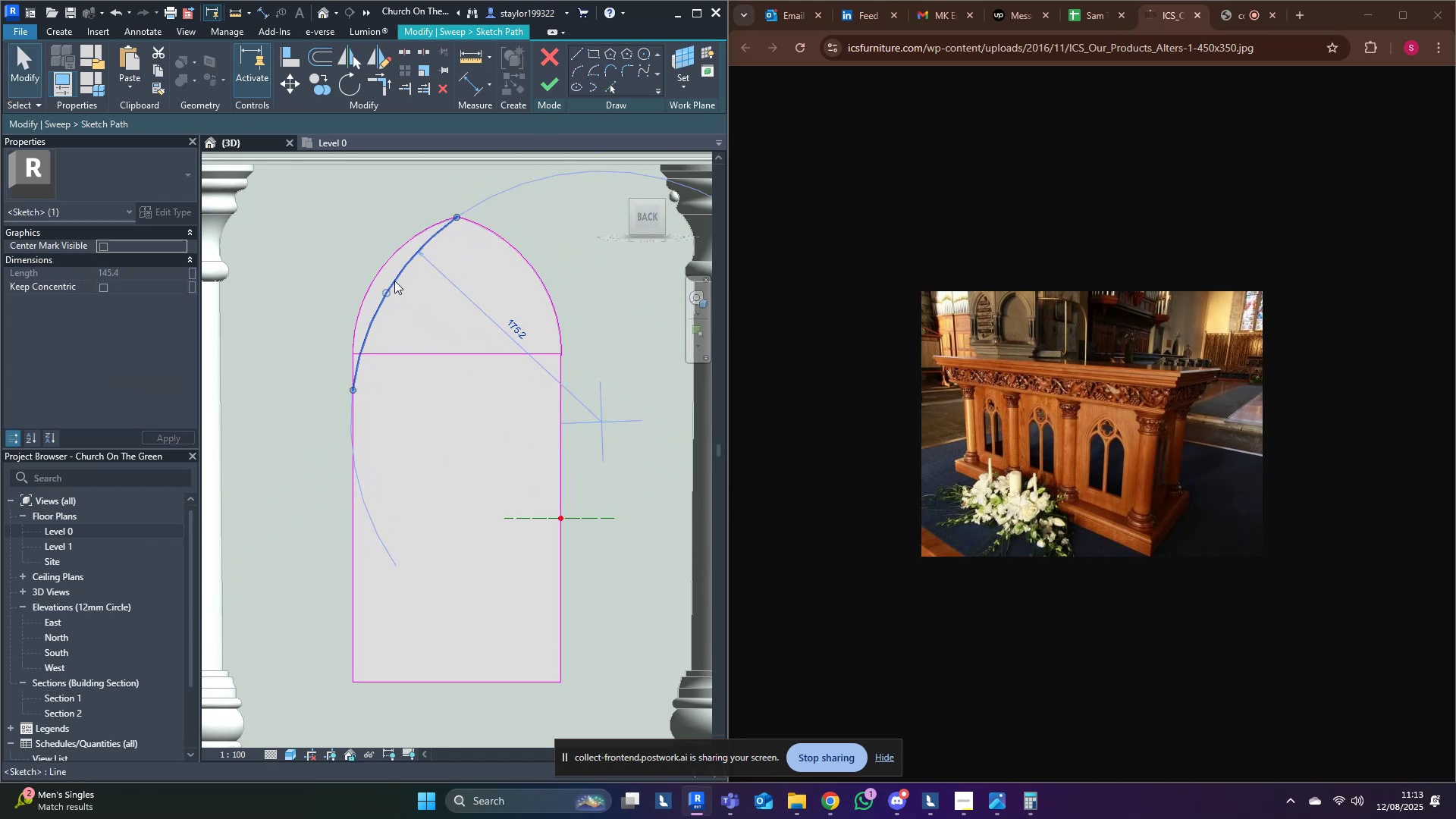 
type(dm)
 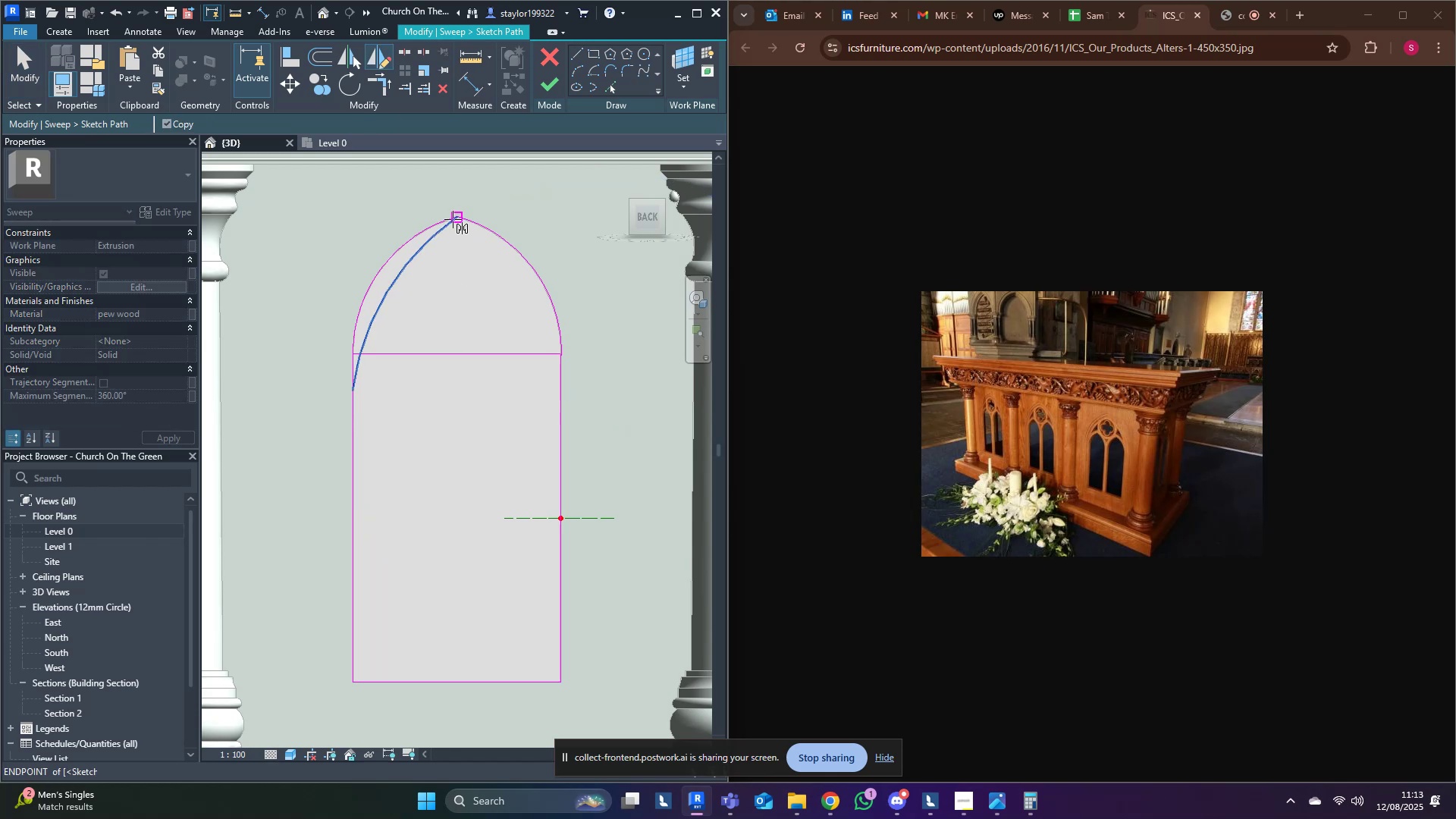 
left_click([453, 218])
 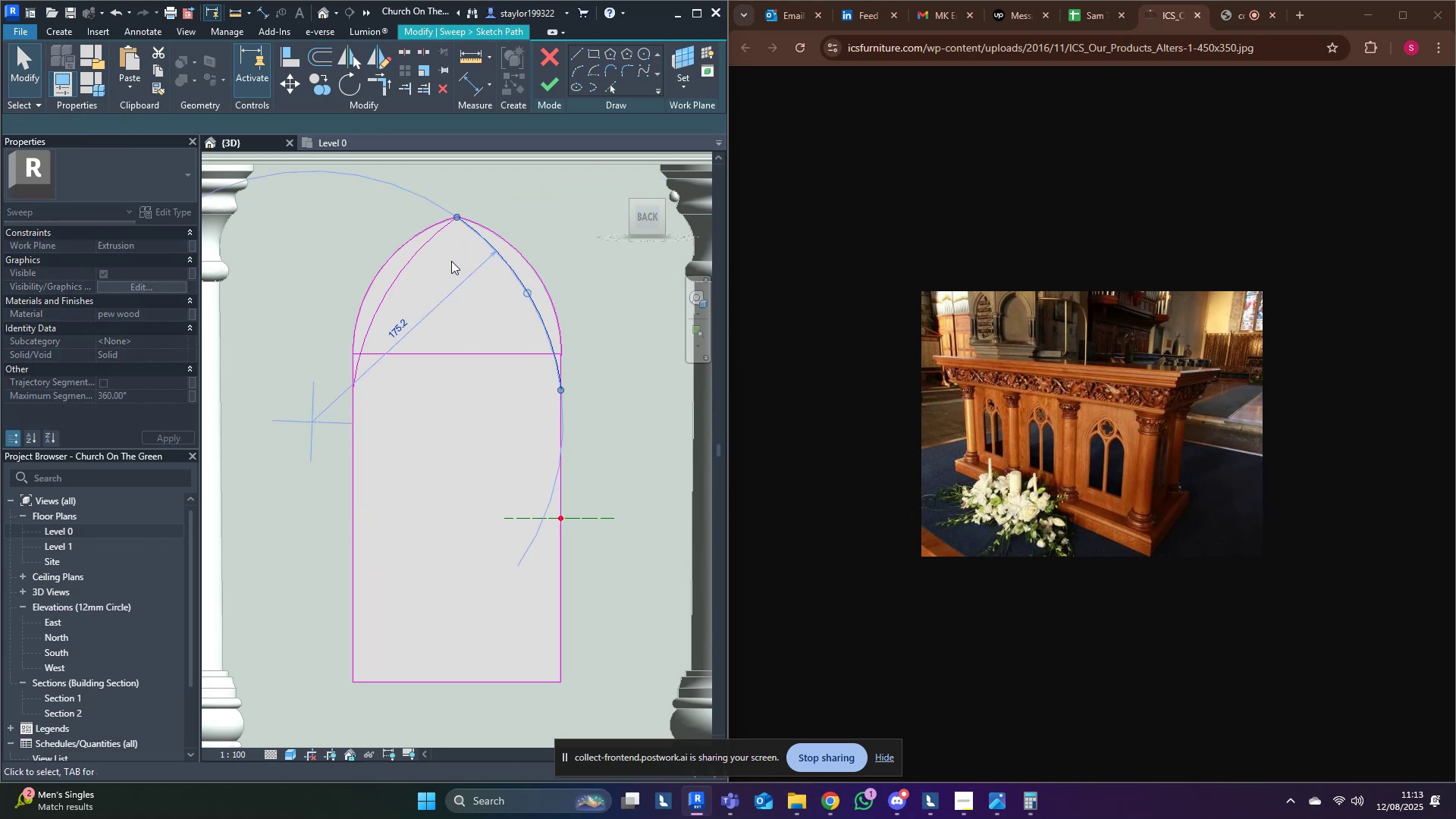 
double_click([563, 180])
 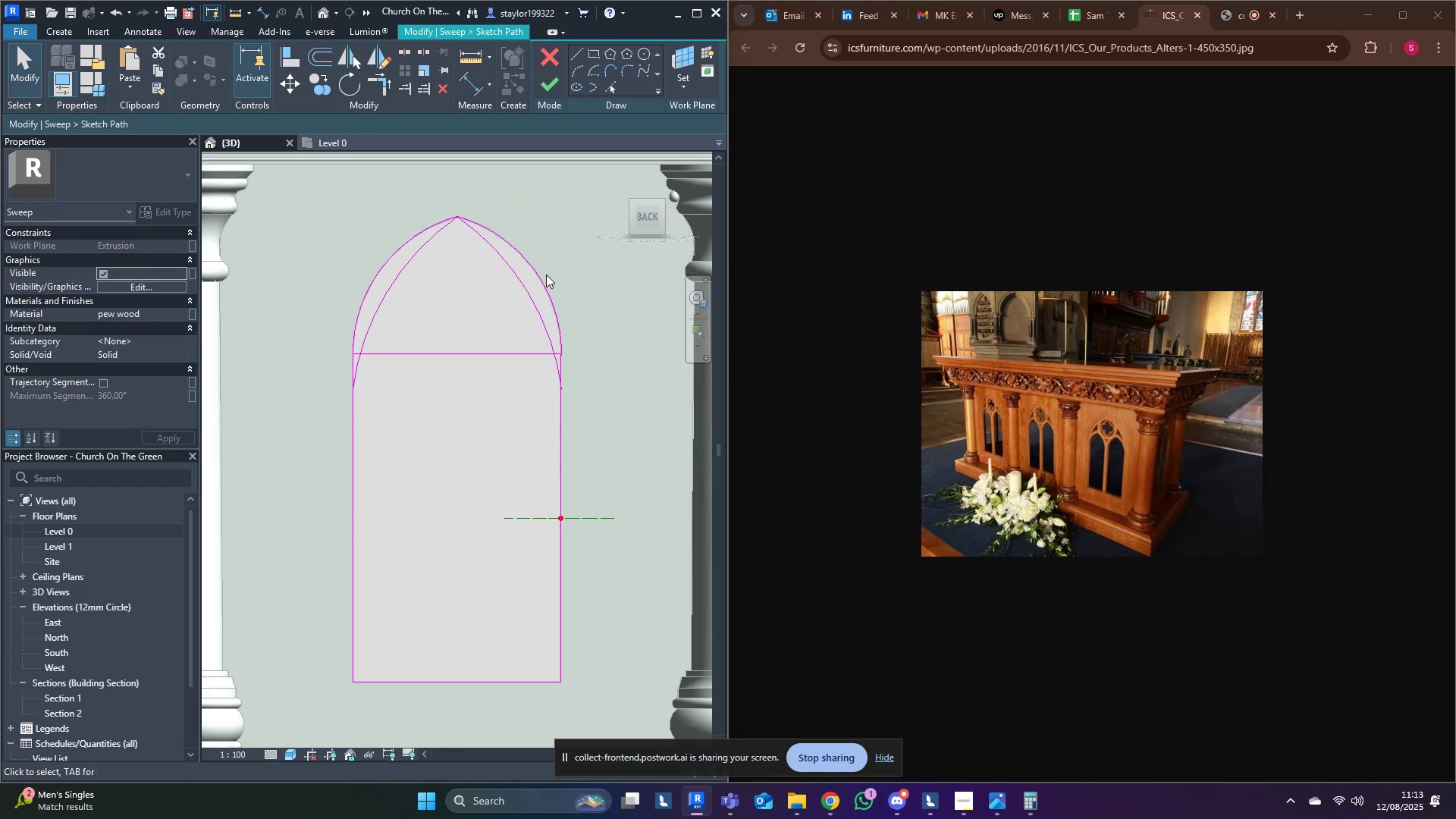 
left_click([544, 275])
 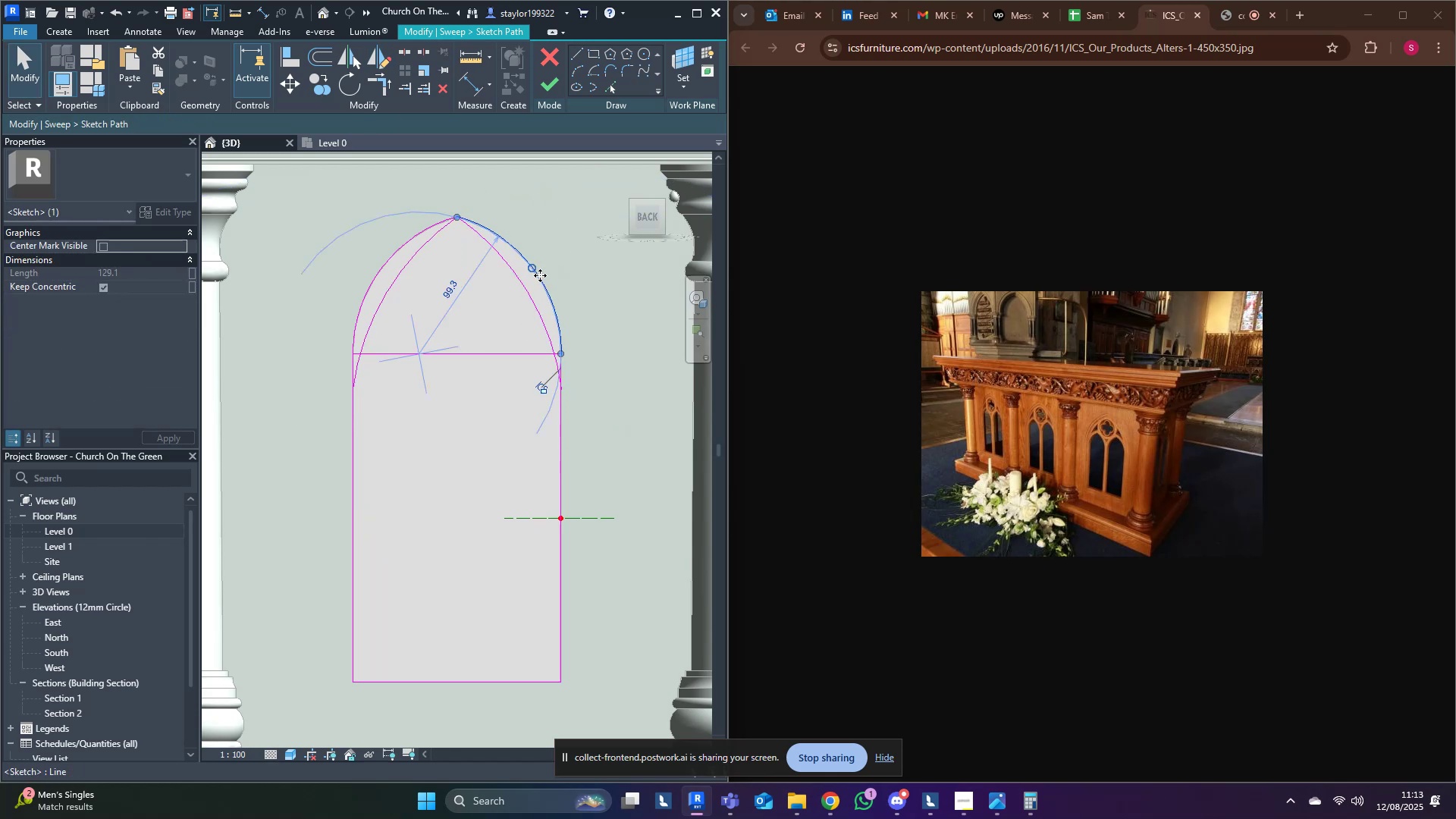 
key(Delete)
 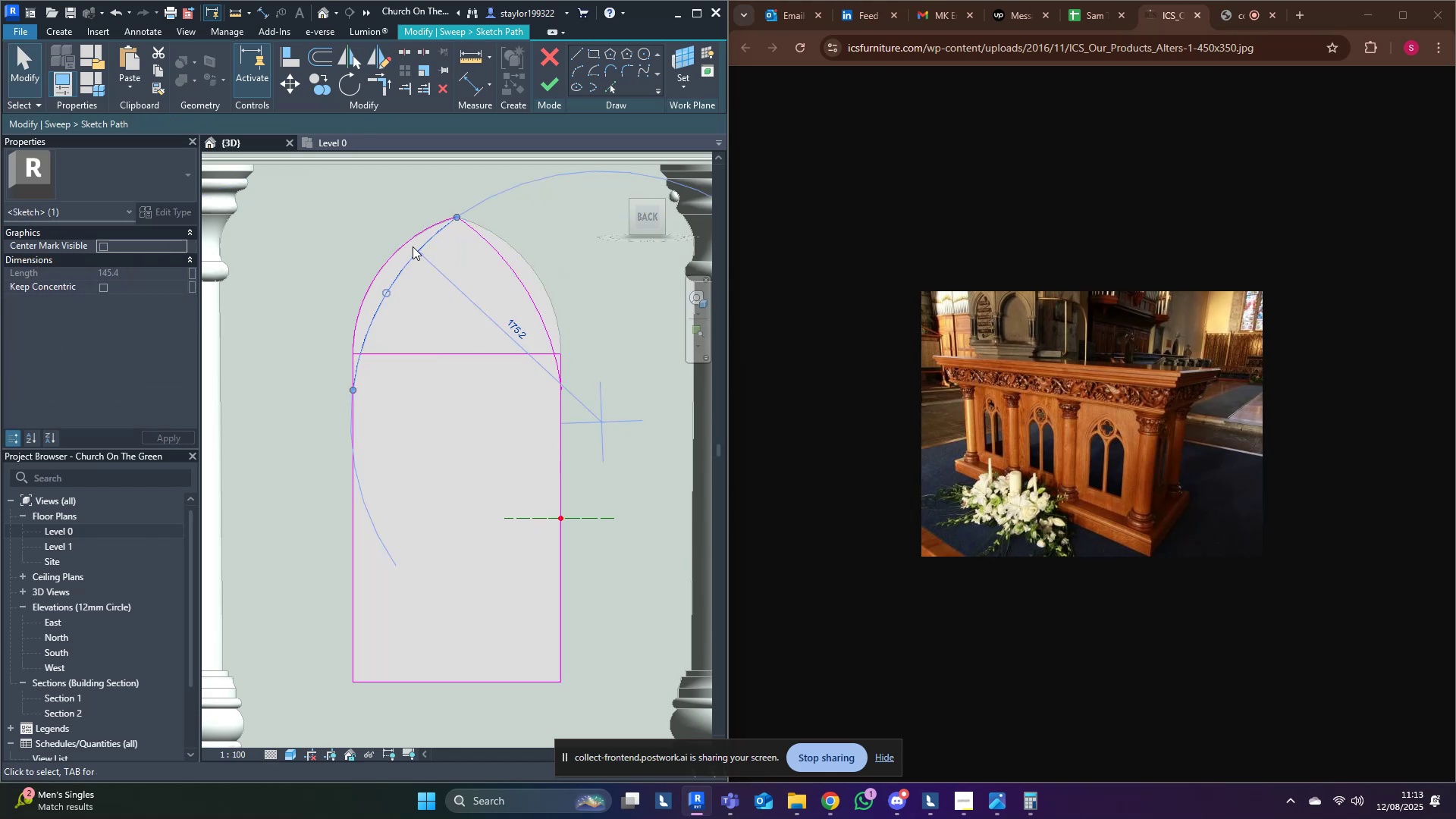 
double_click([408, 243])
 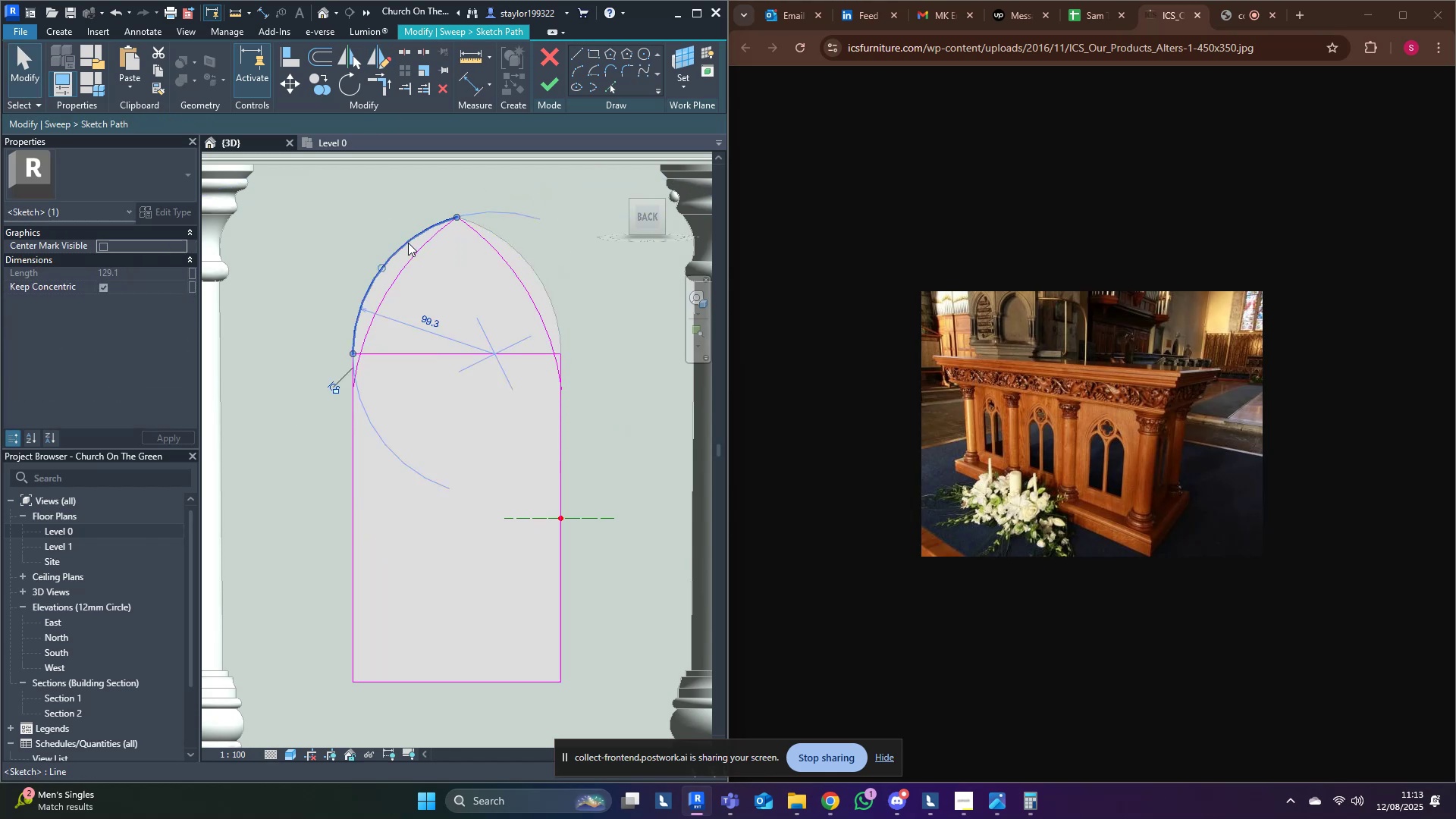 
key(Delete)
 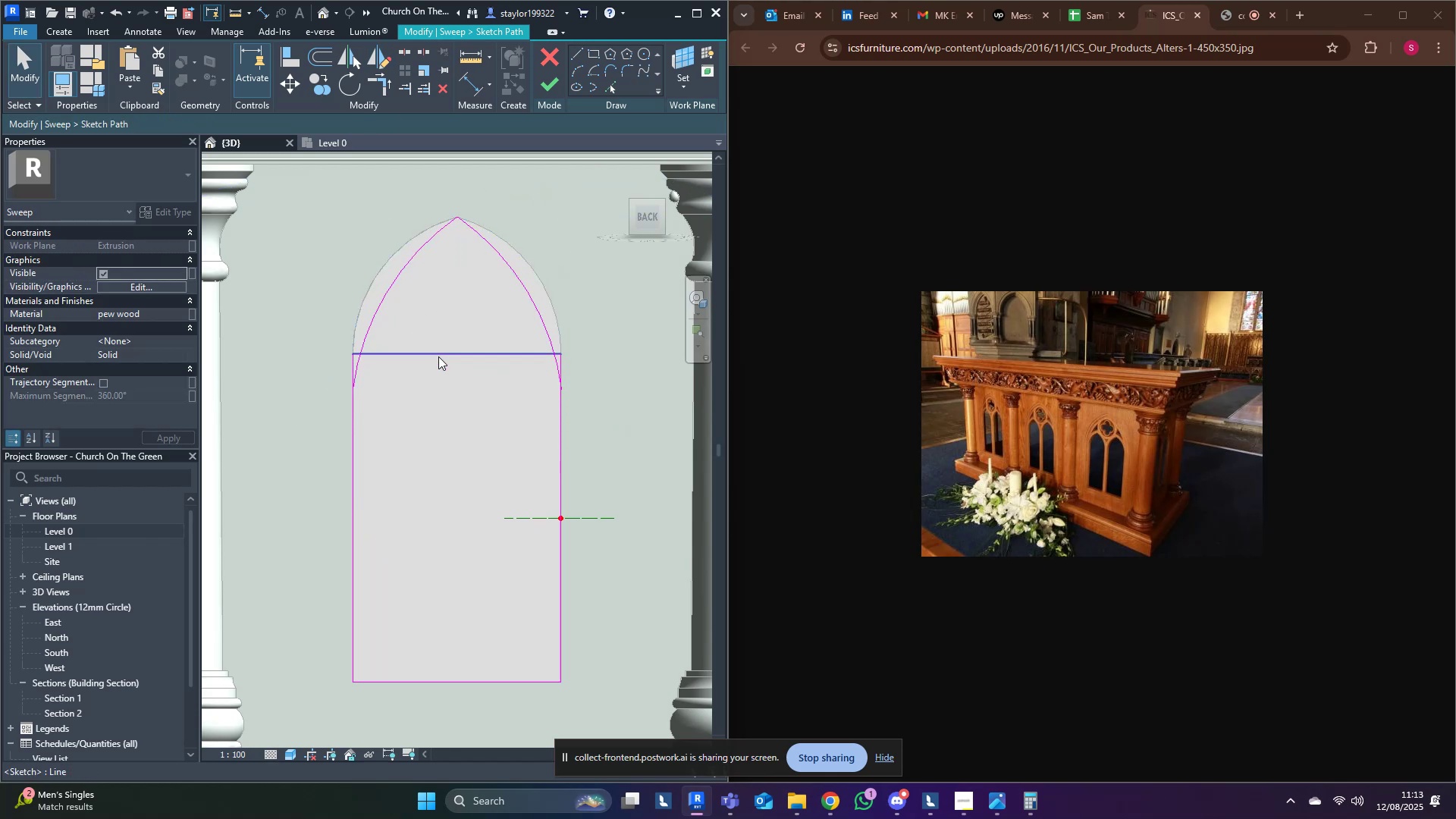 
key(Delete)
 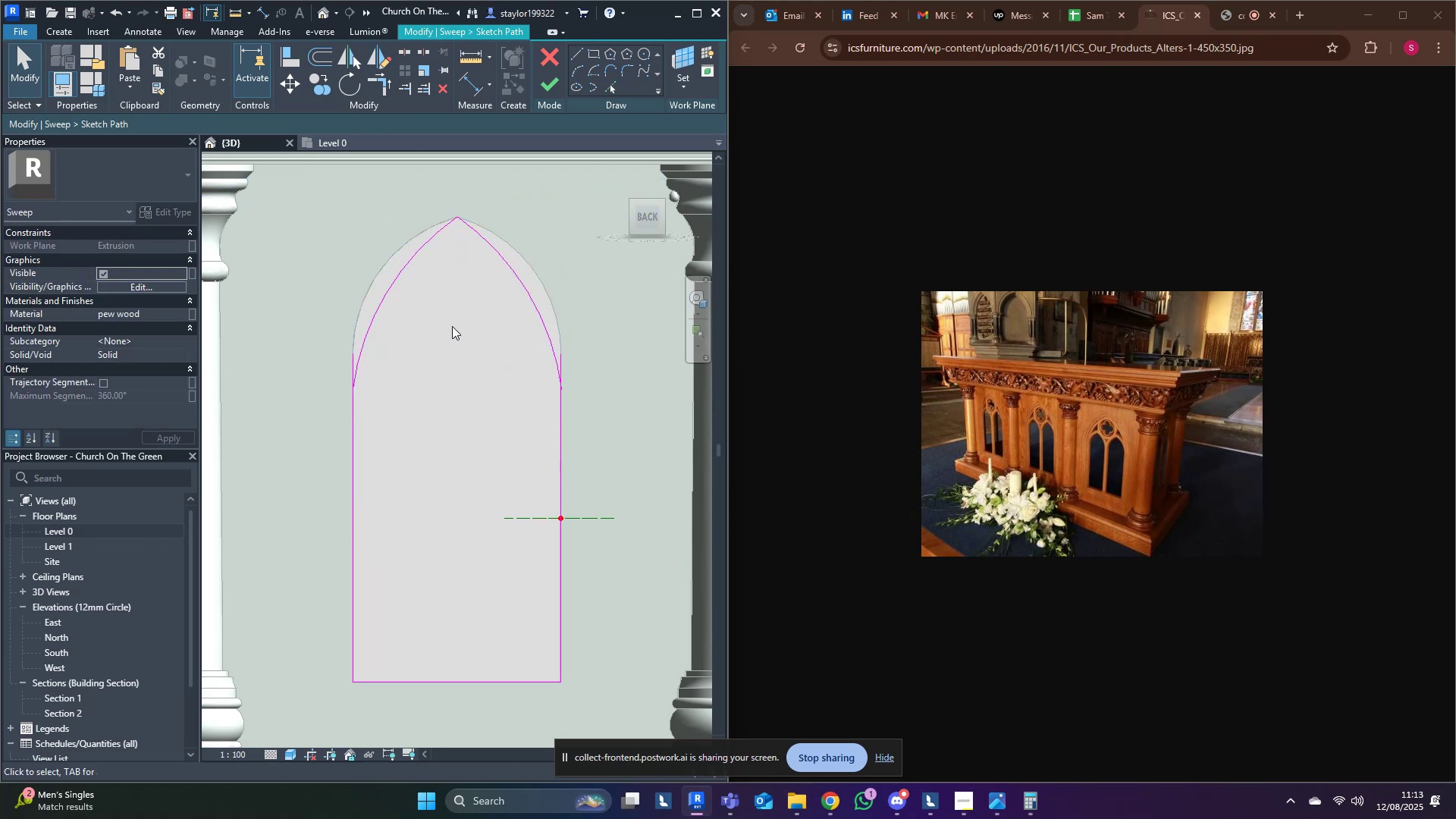 
double_click([452, 326])
 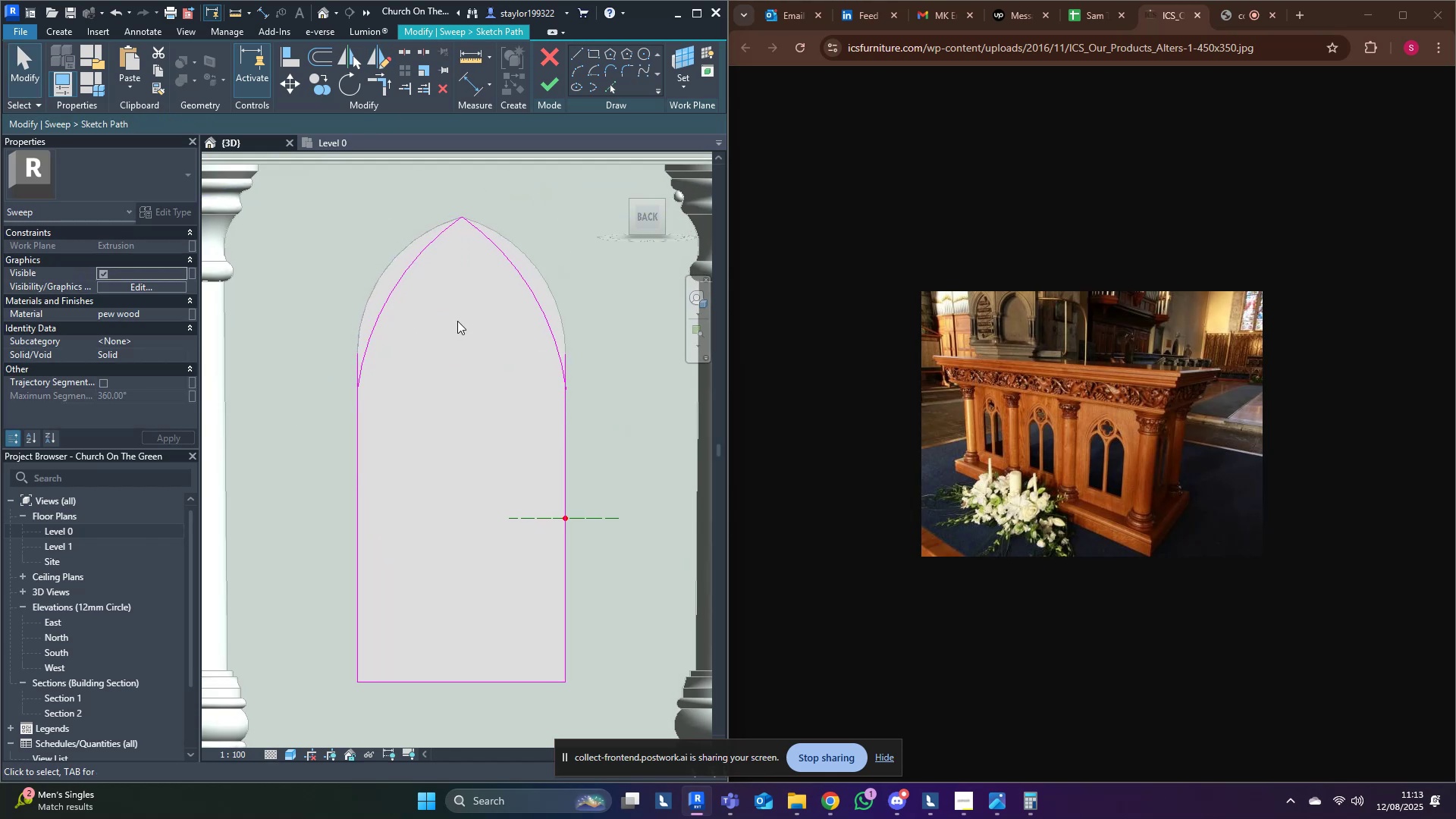 
type(tr)
 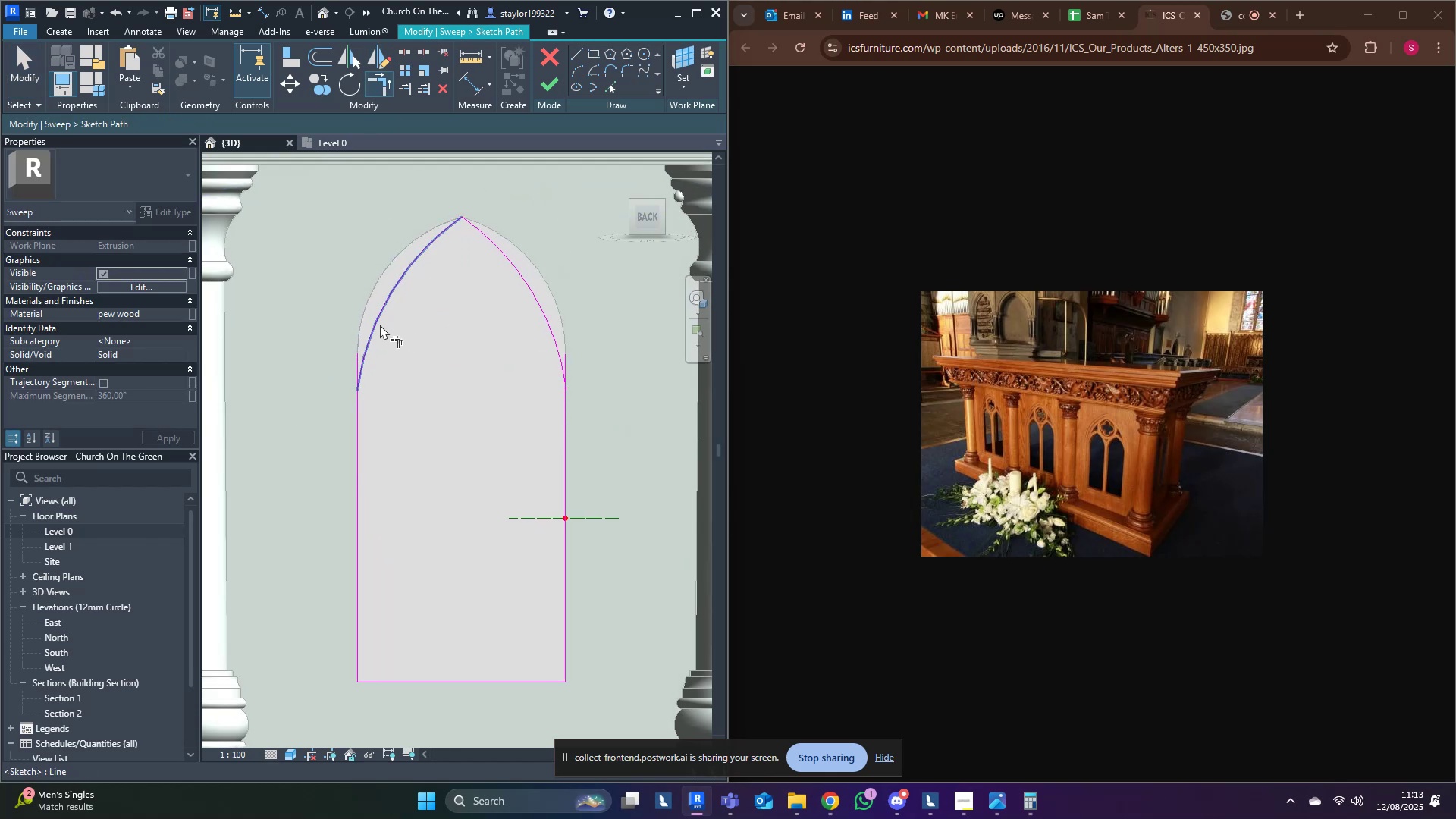 
left_click([376, 325])
 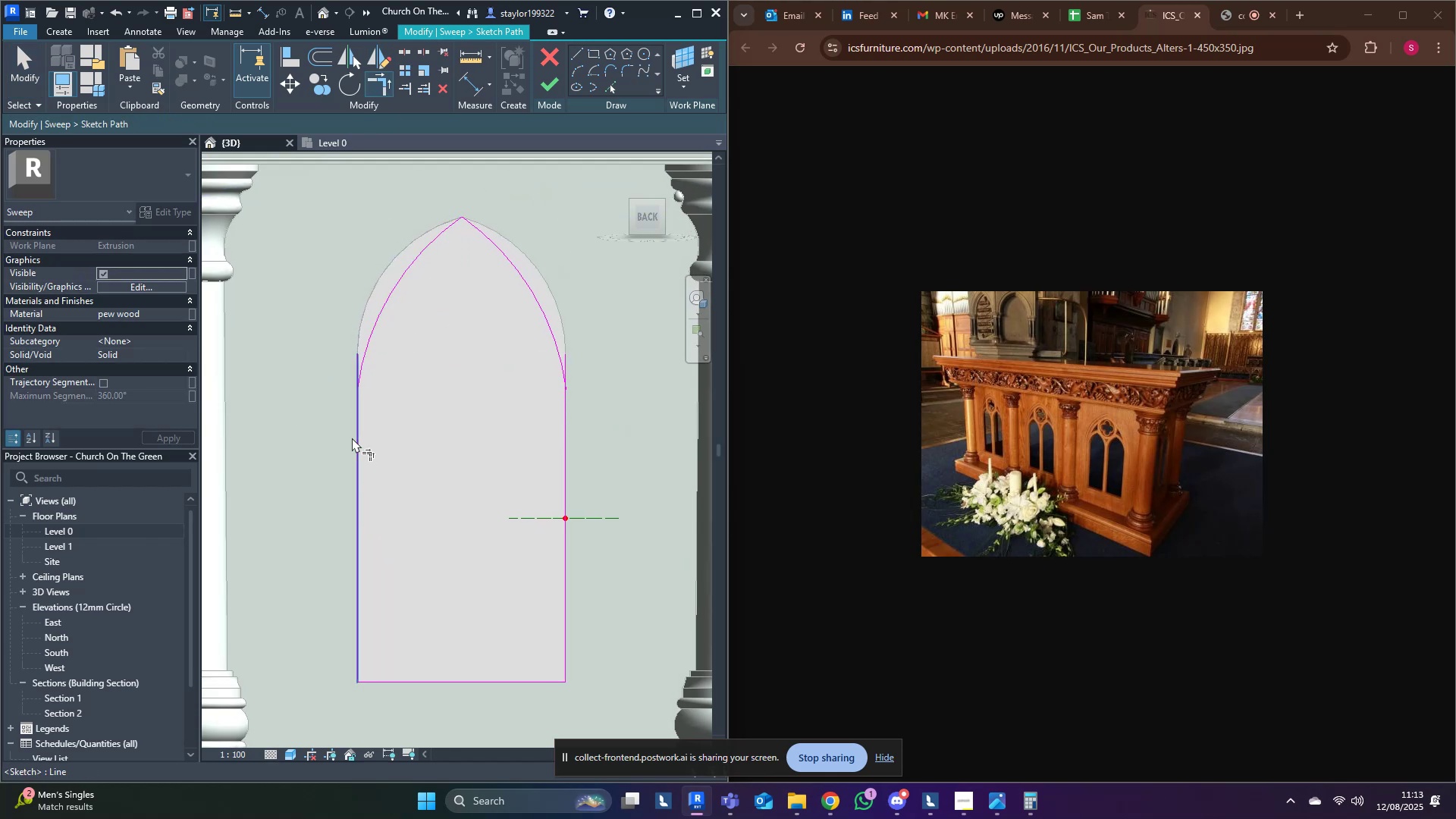 
double_click([356, 435])
 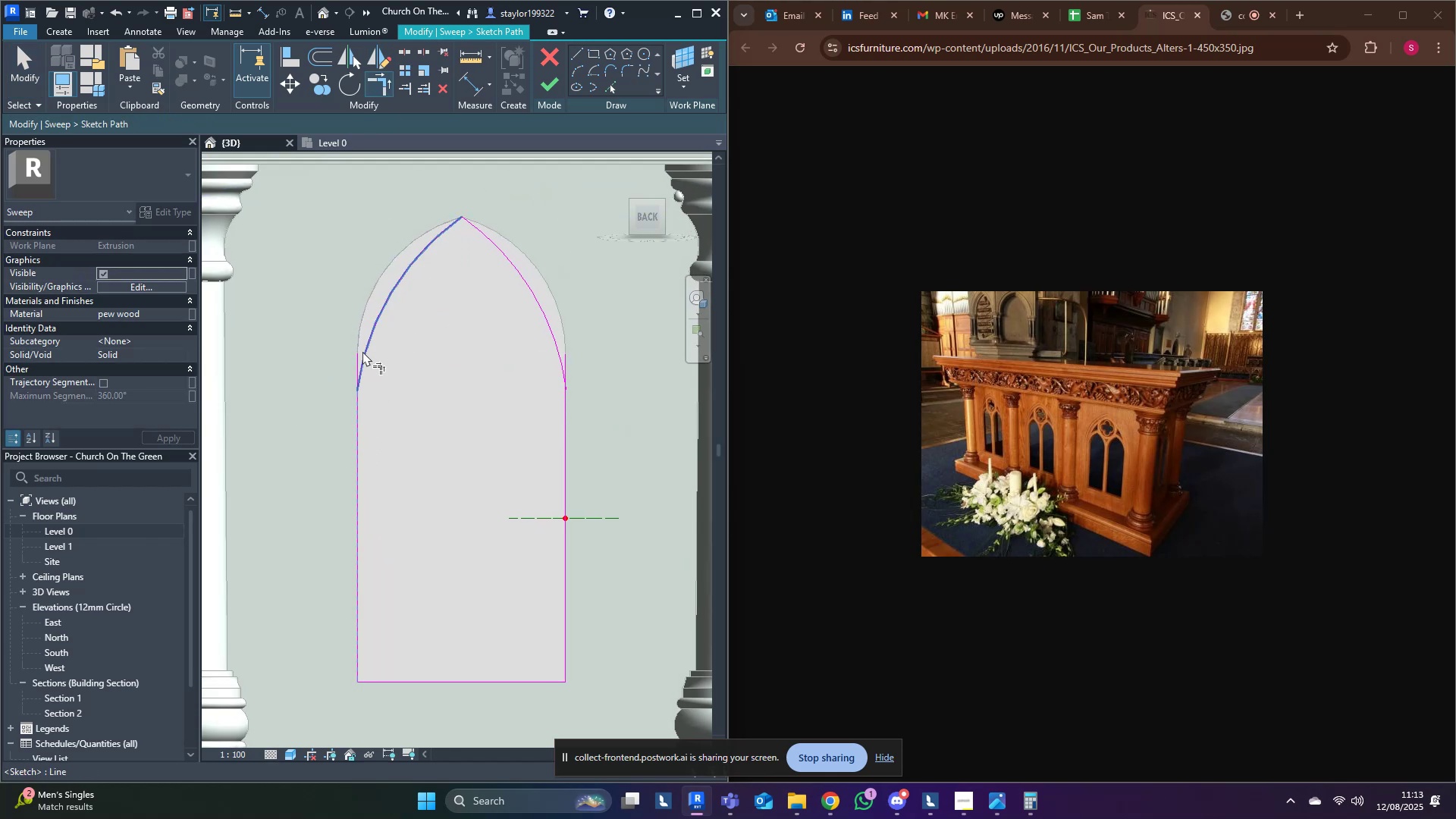 
triple_click([362, 351])
 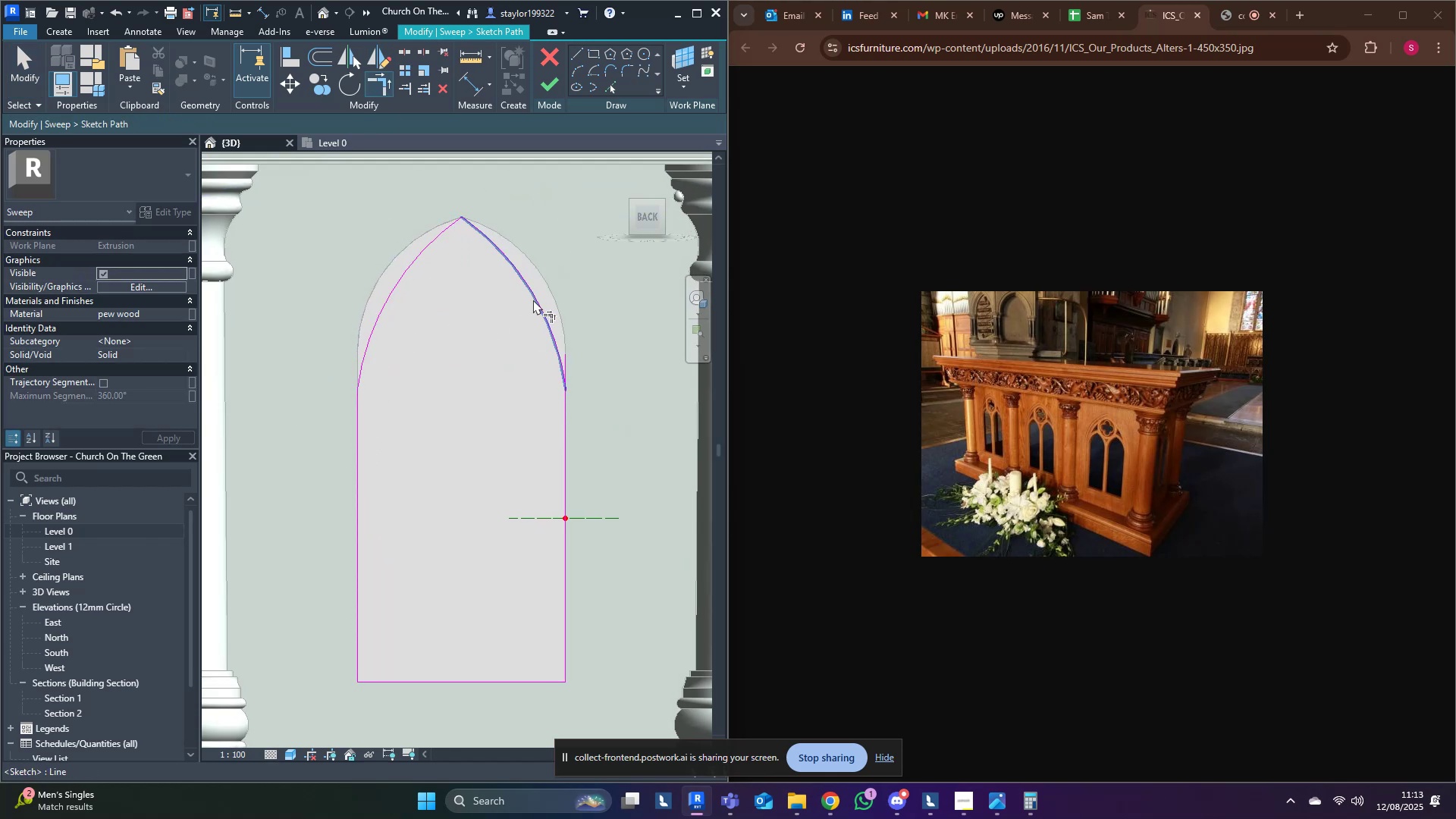 
left_click([535, 300])
 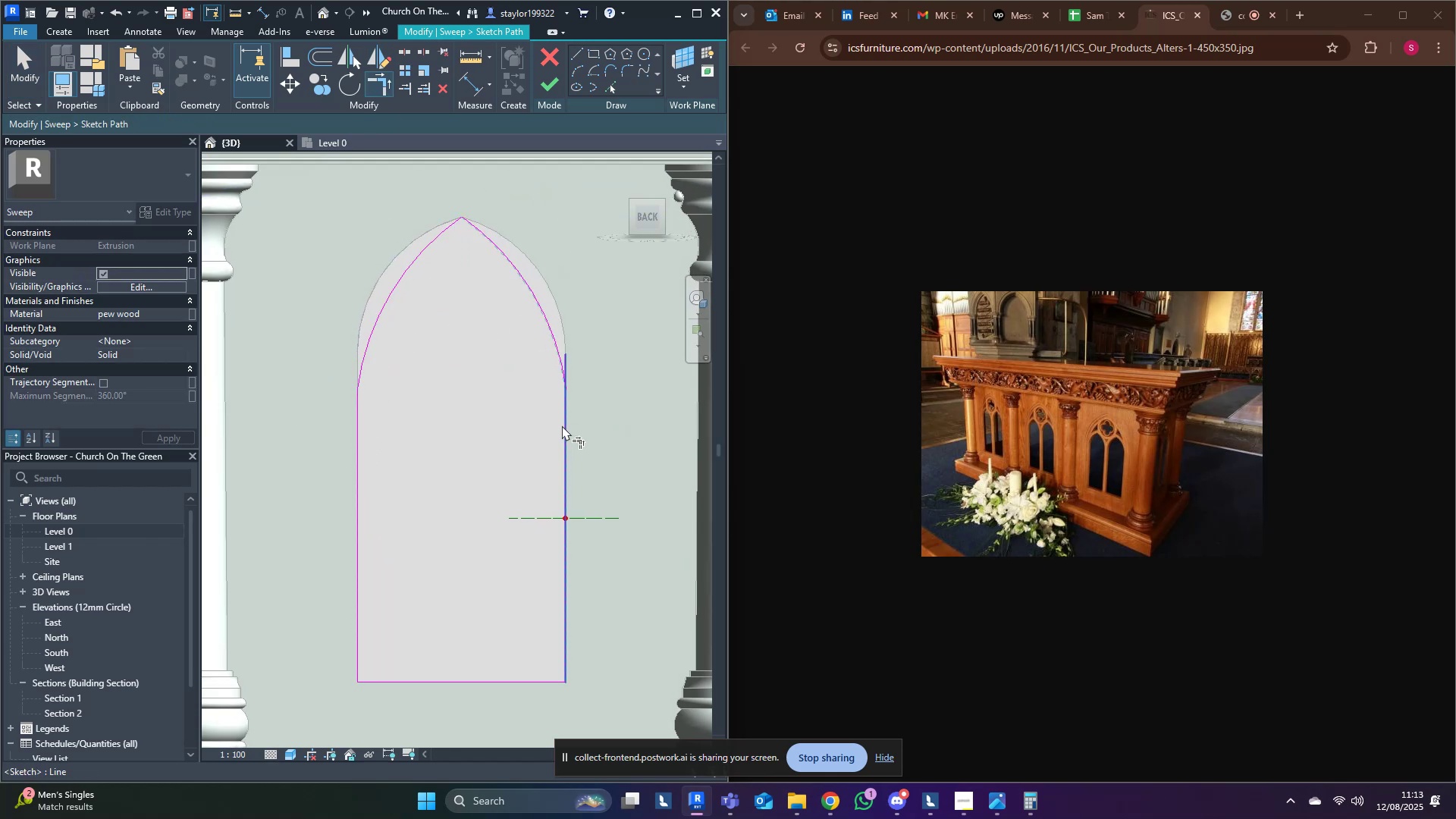 
left_click([563, 425])
 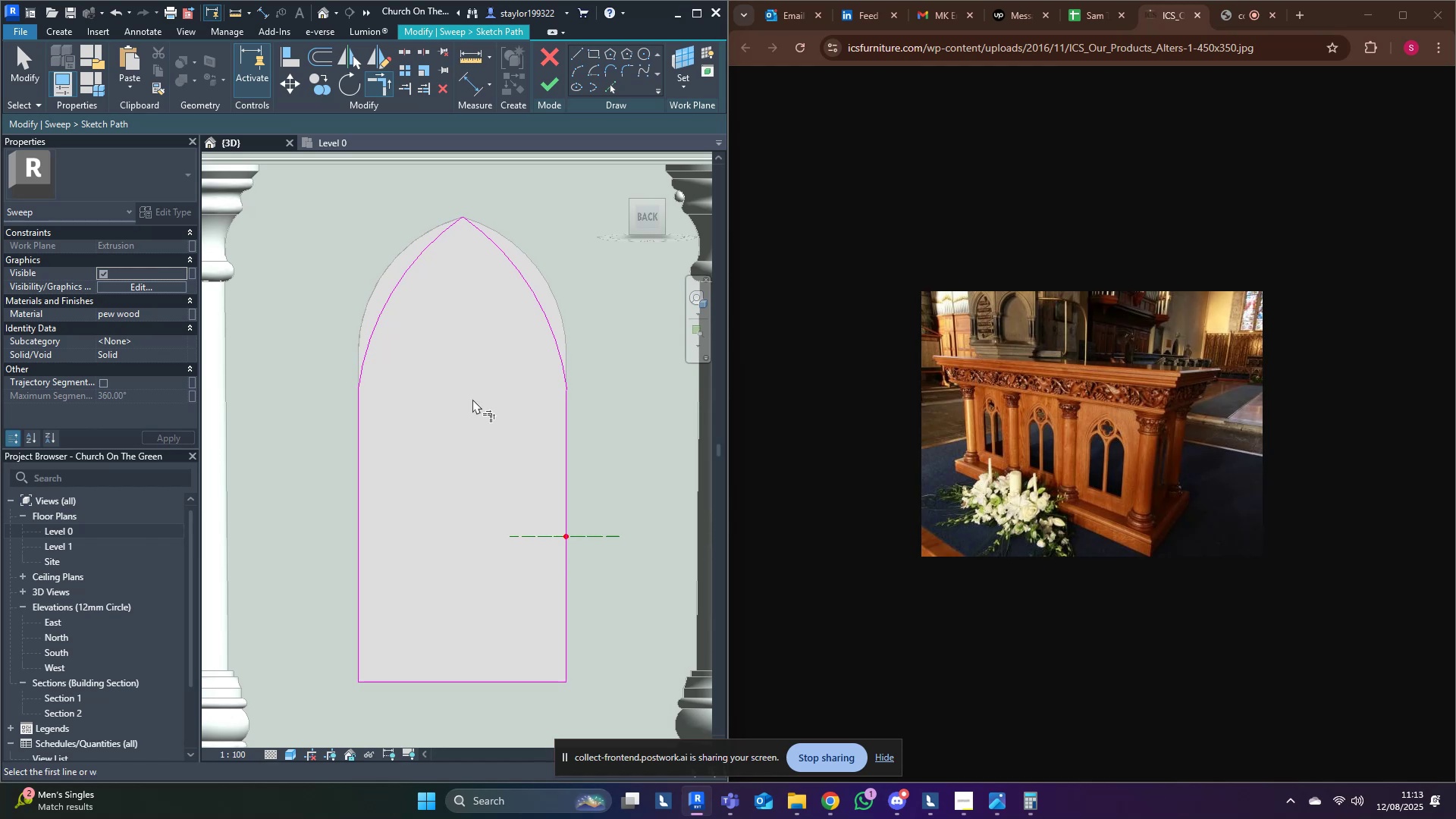 
type(md)
 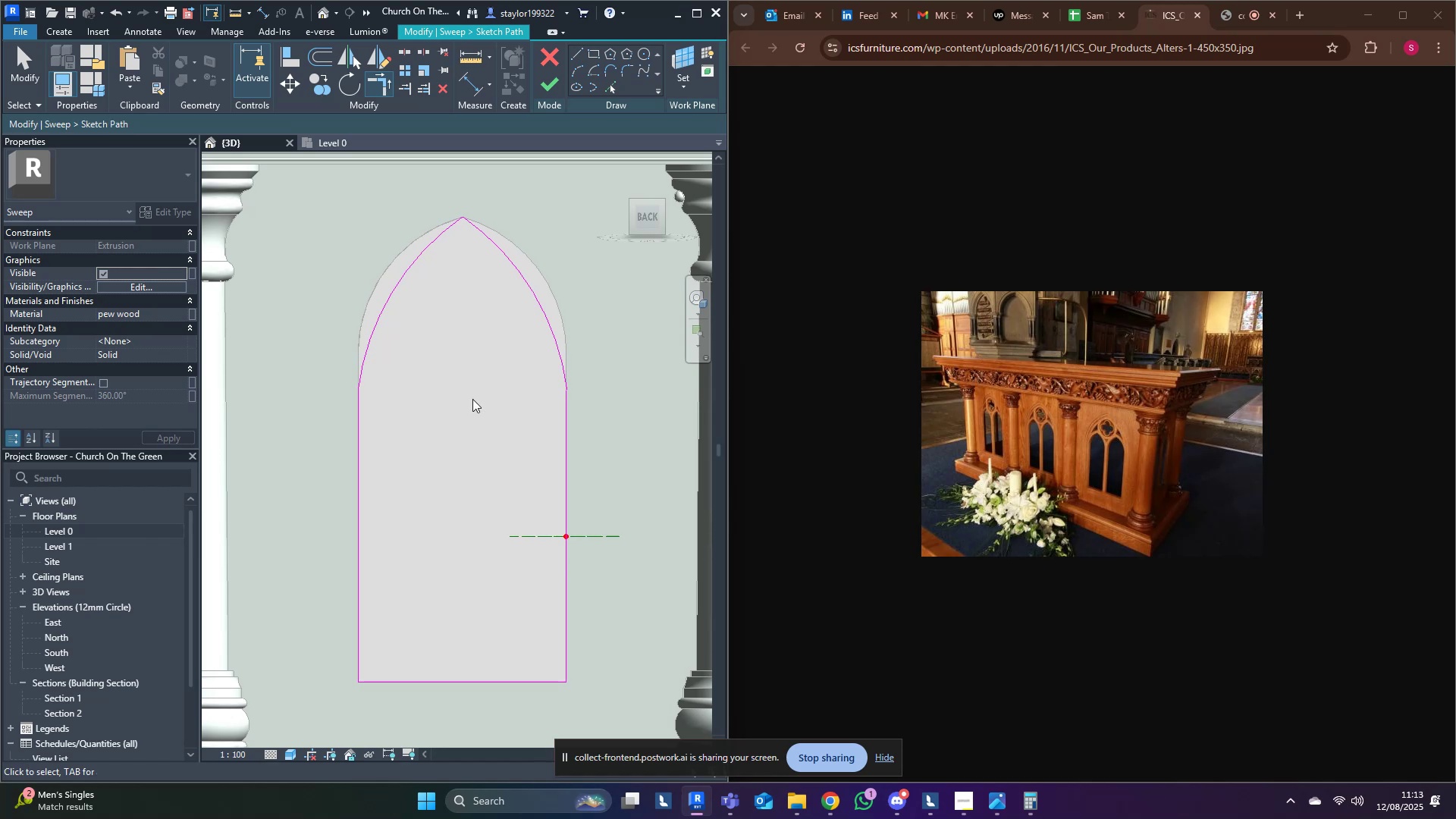 
left_click([472, 399])
 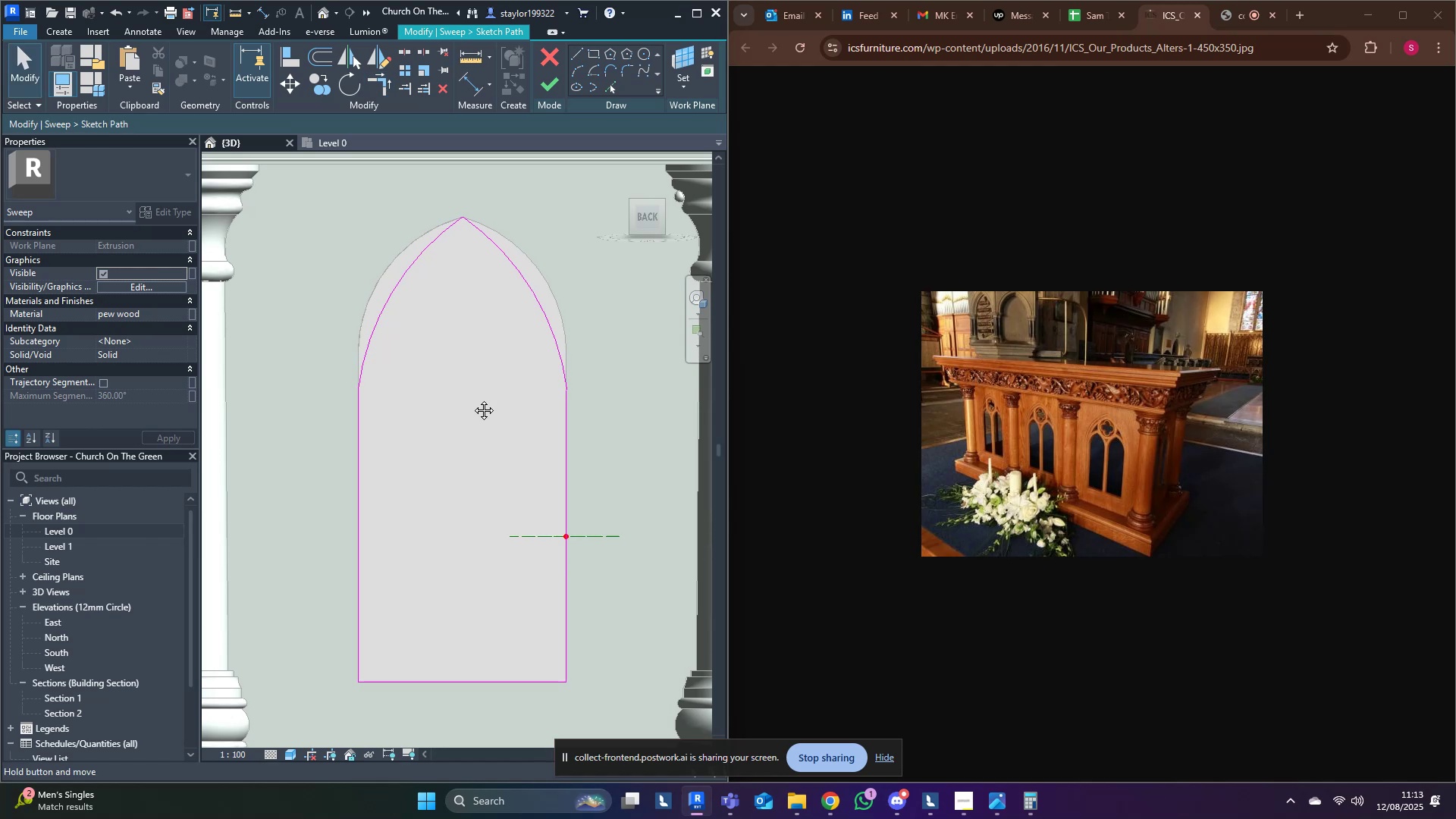 
middle_click([472, 399])
 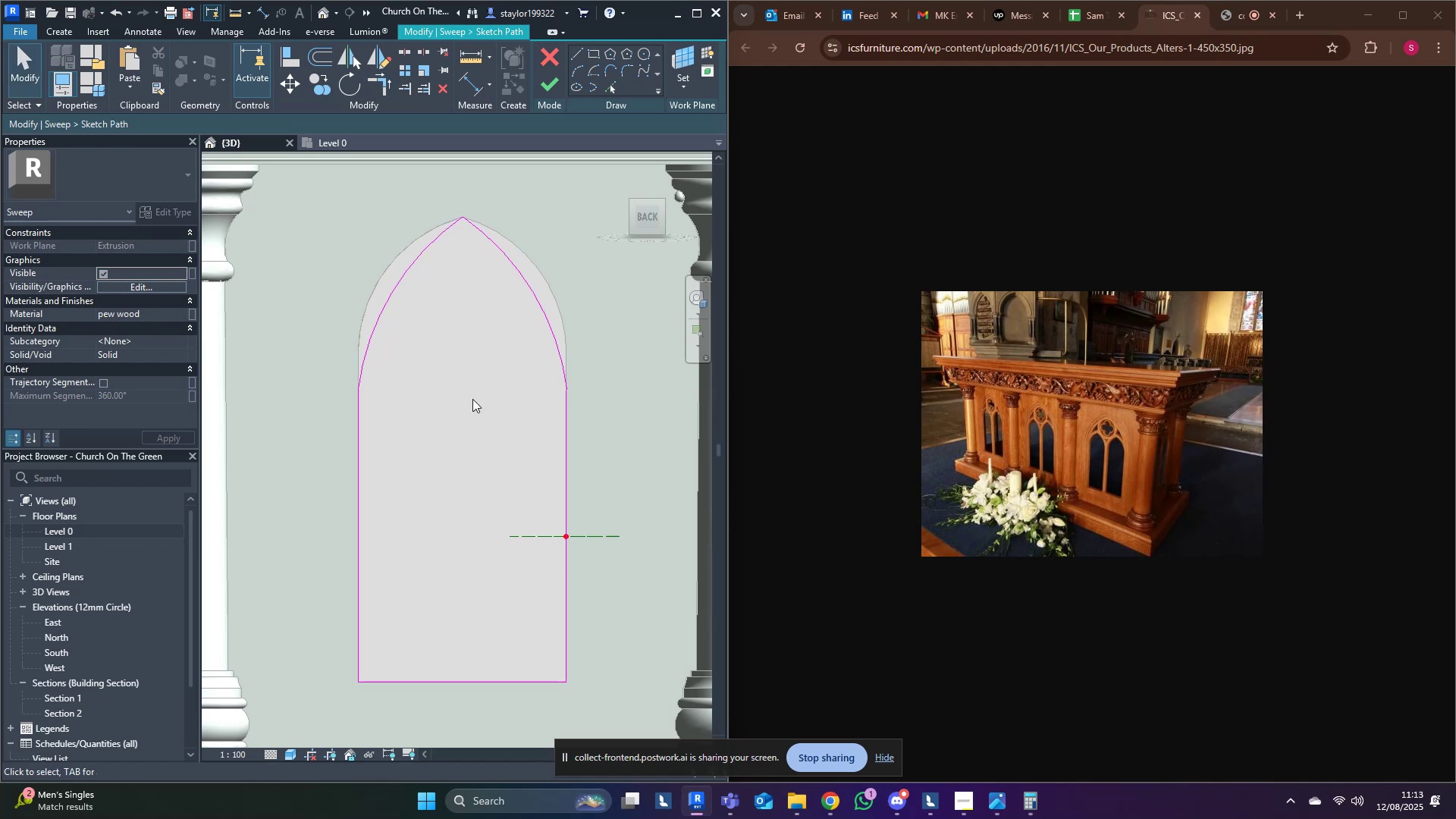 
scroll: coordinate [469, 403], scroll_direction: down, amount: 5.0
 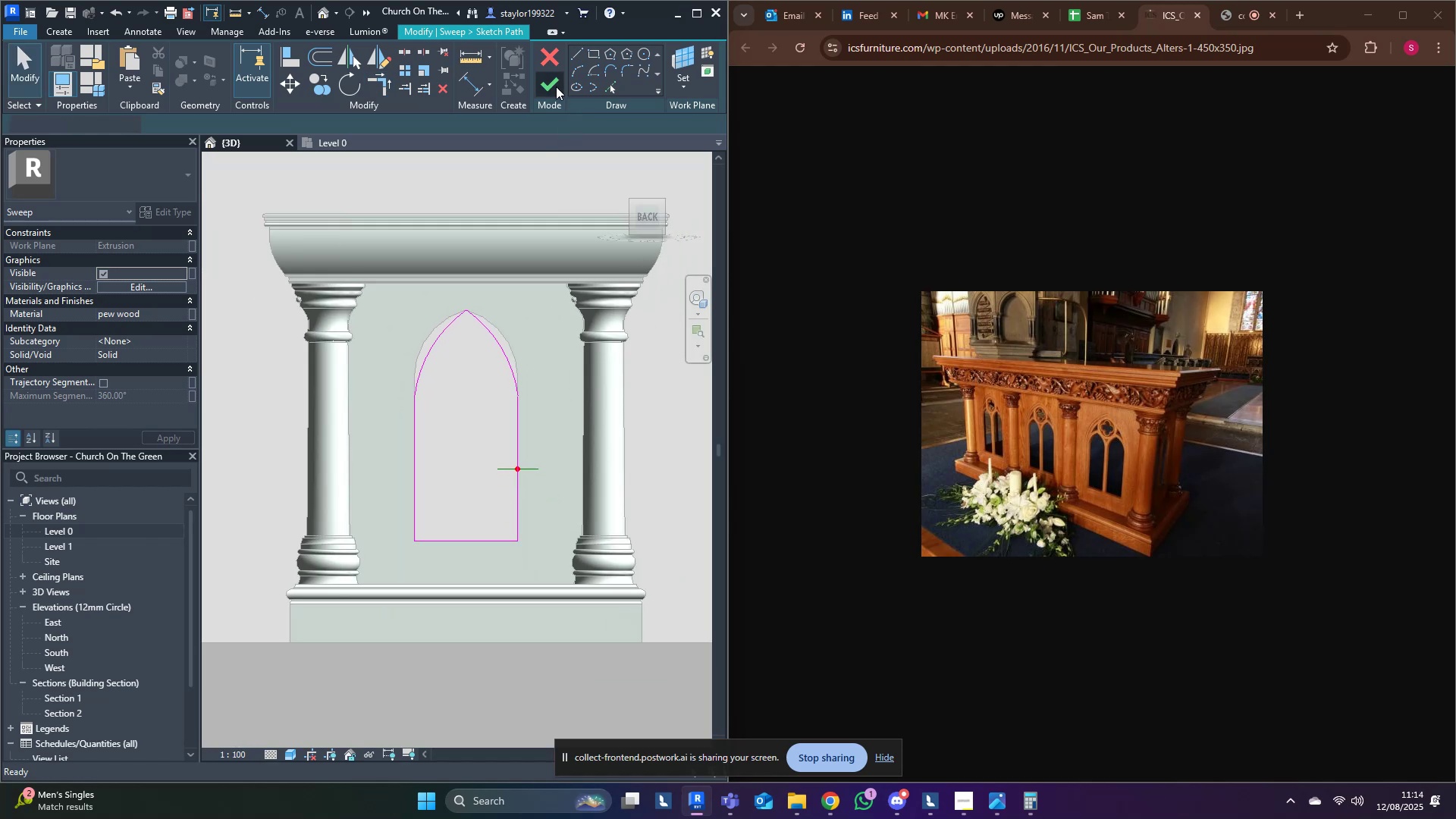 
double_click([552, 86])
 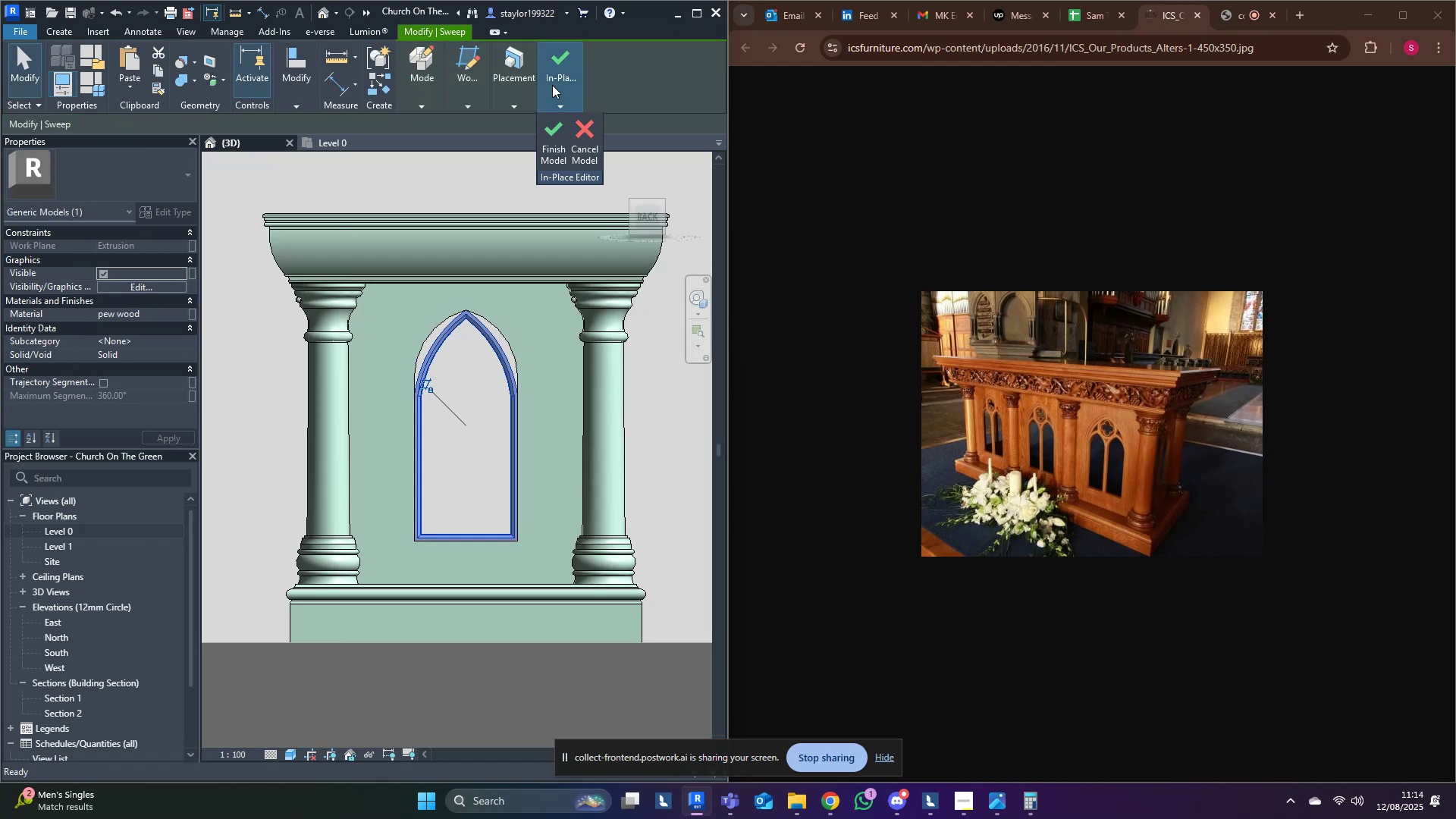 
key(Escape)
 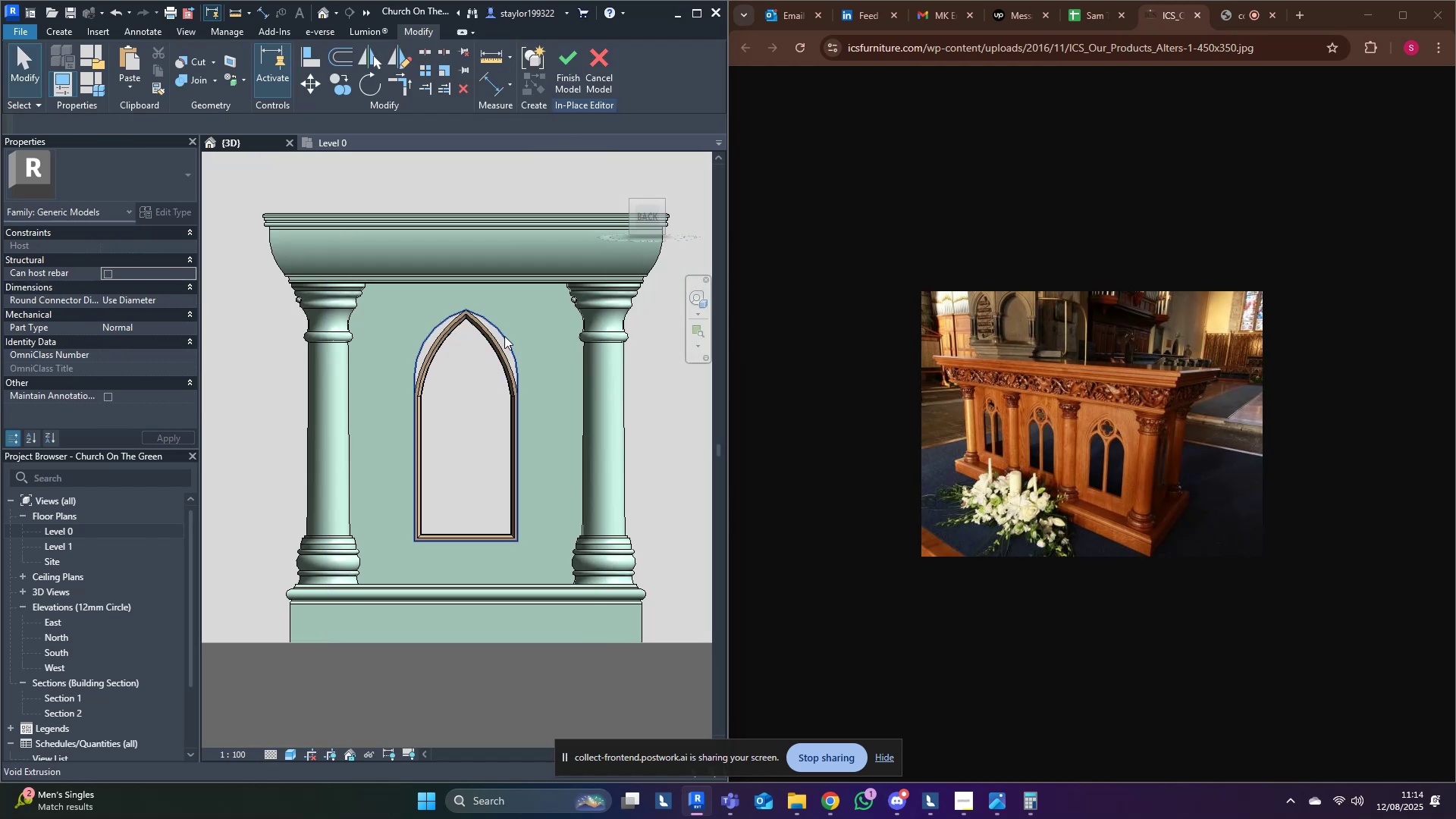 
double_click([504, 336])
 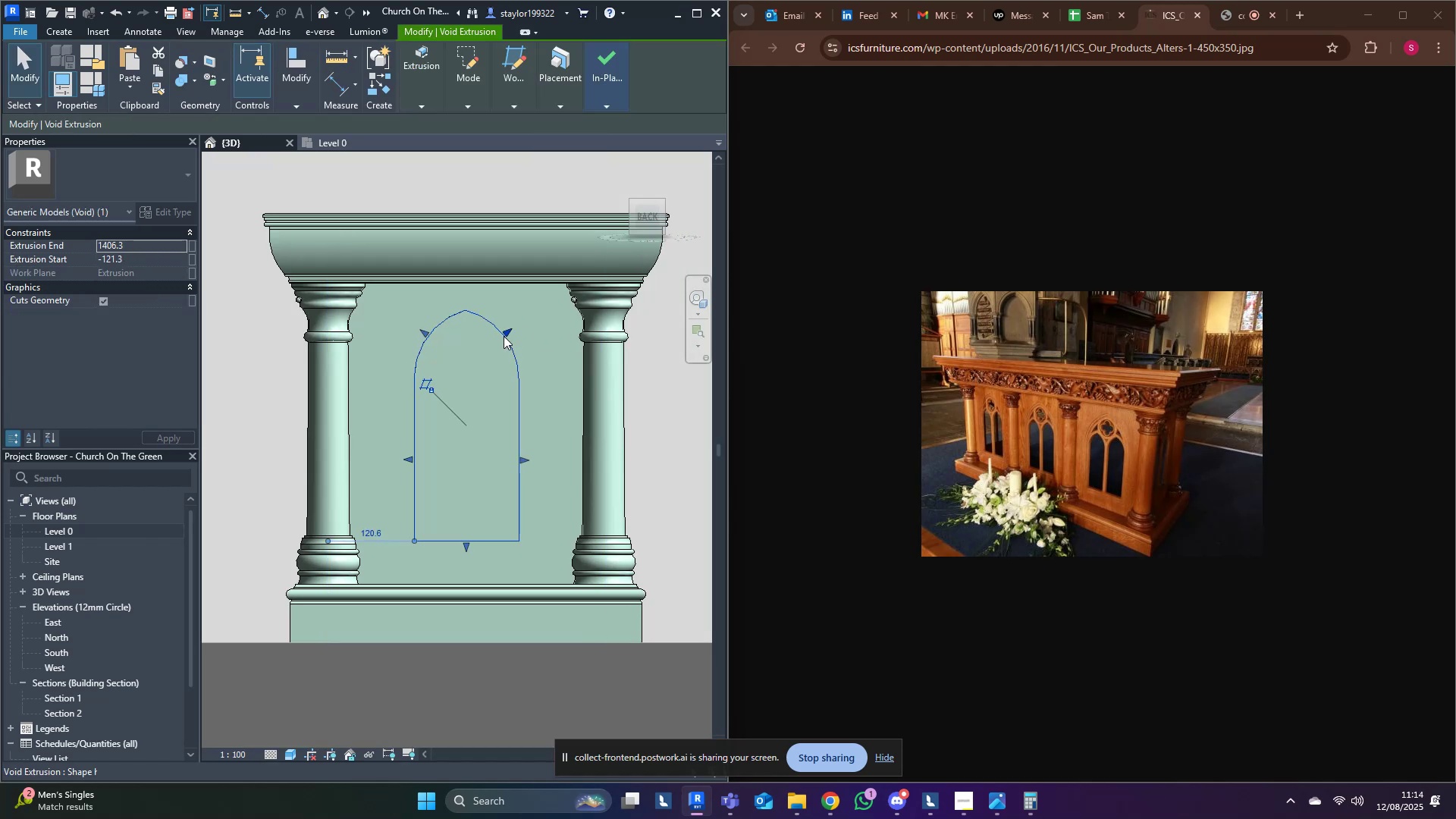 
scroll: coordinate [504, 336], scroll_direction: up, amount: 5.0
 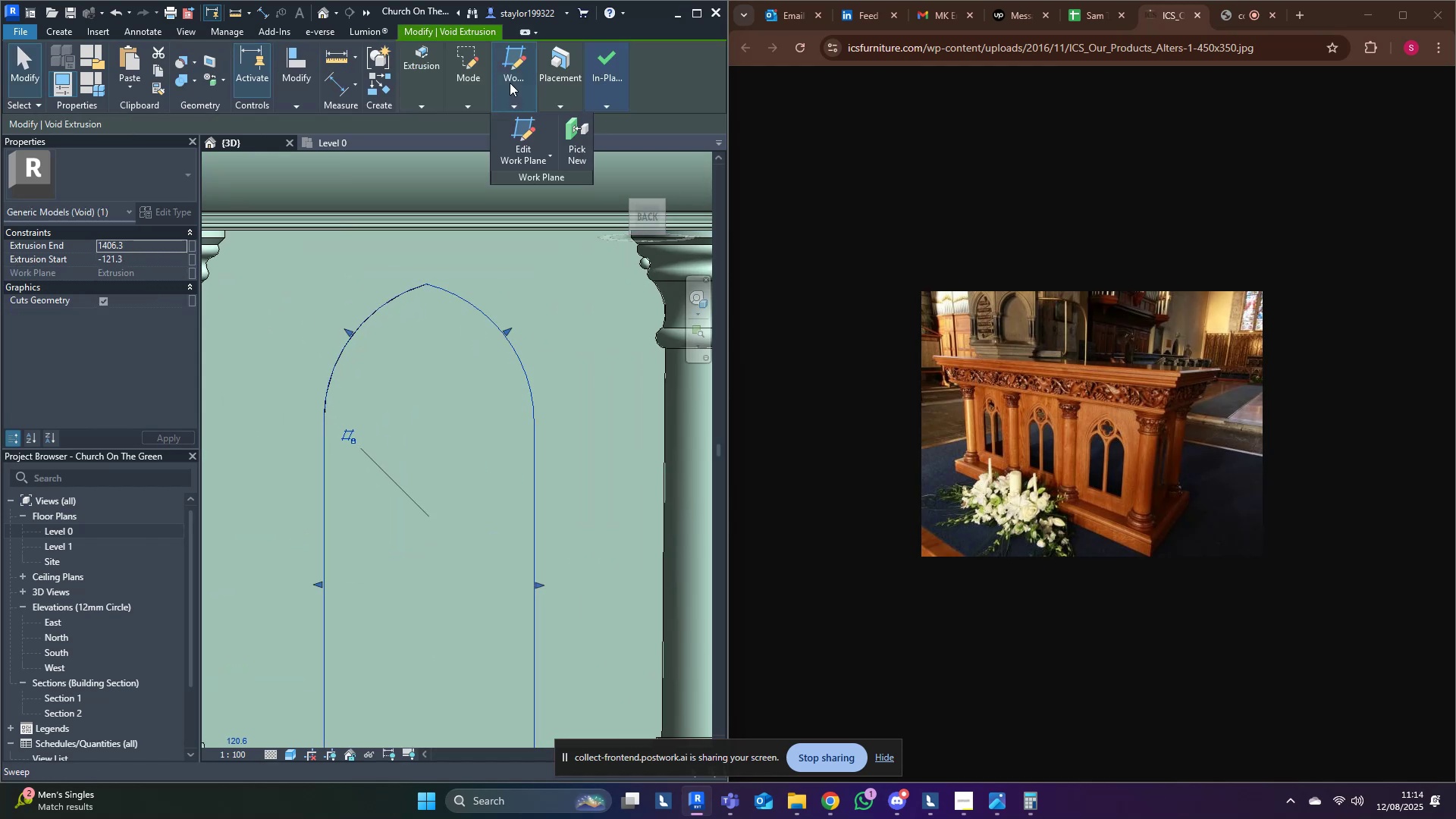 
left_click([511, 80])
 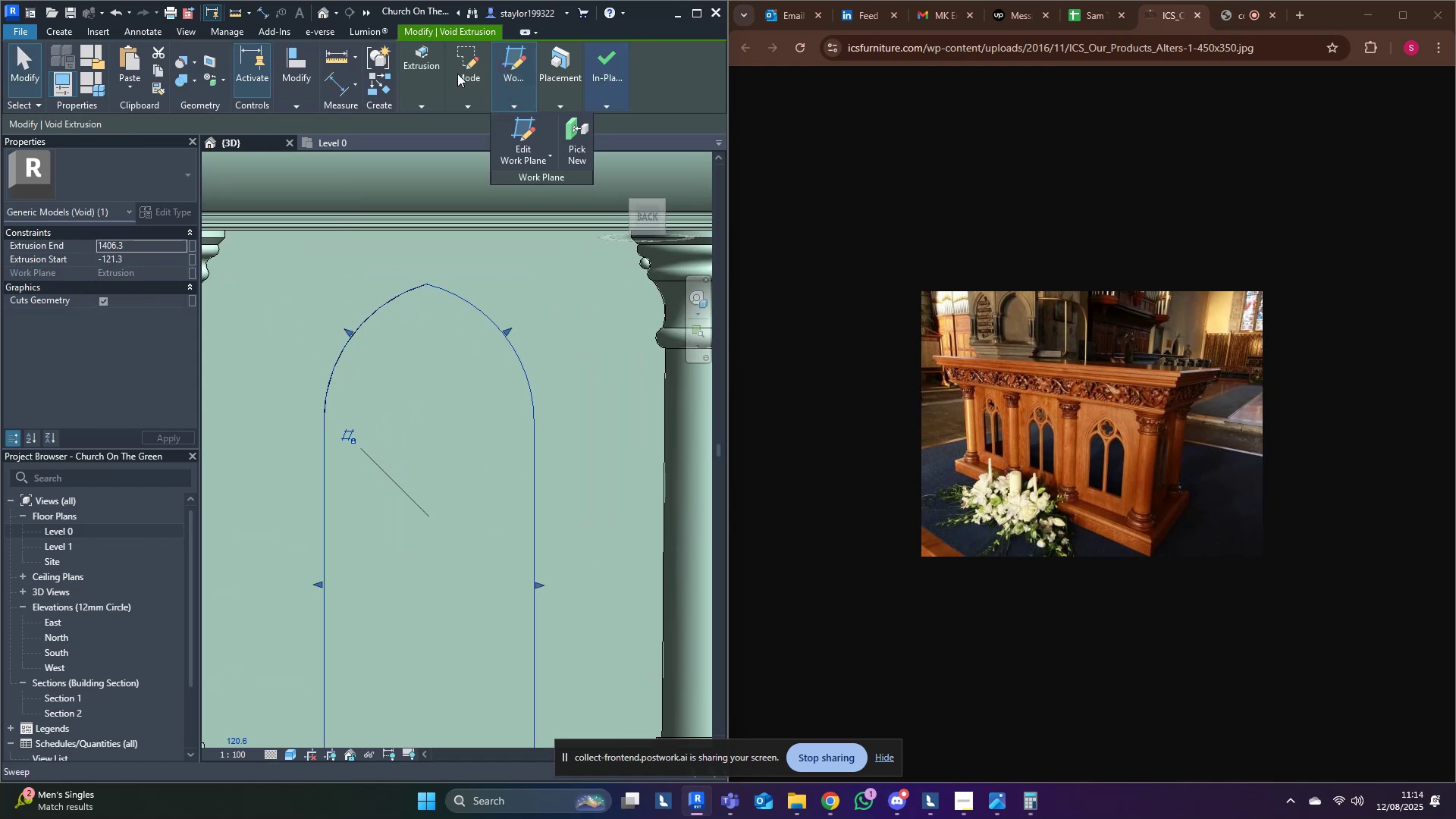 
left_click([476, 60])
 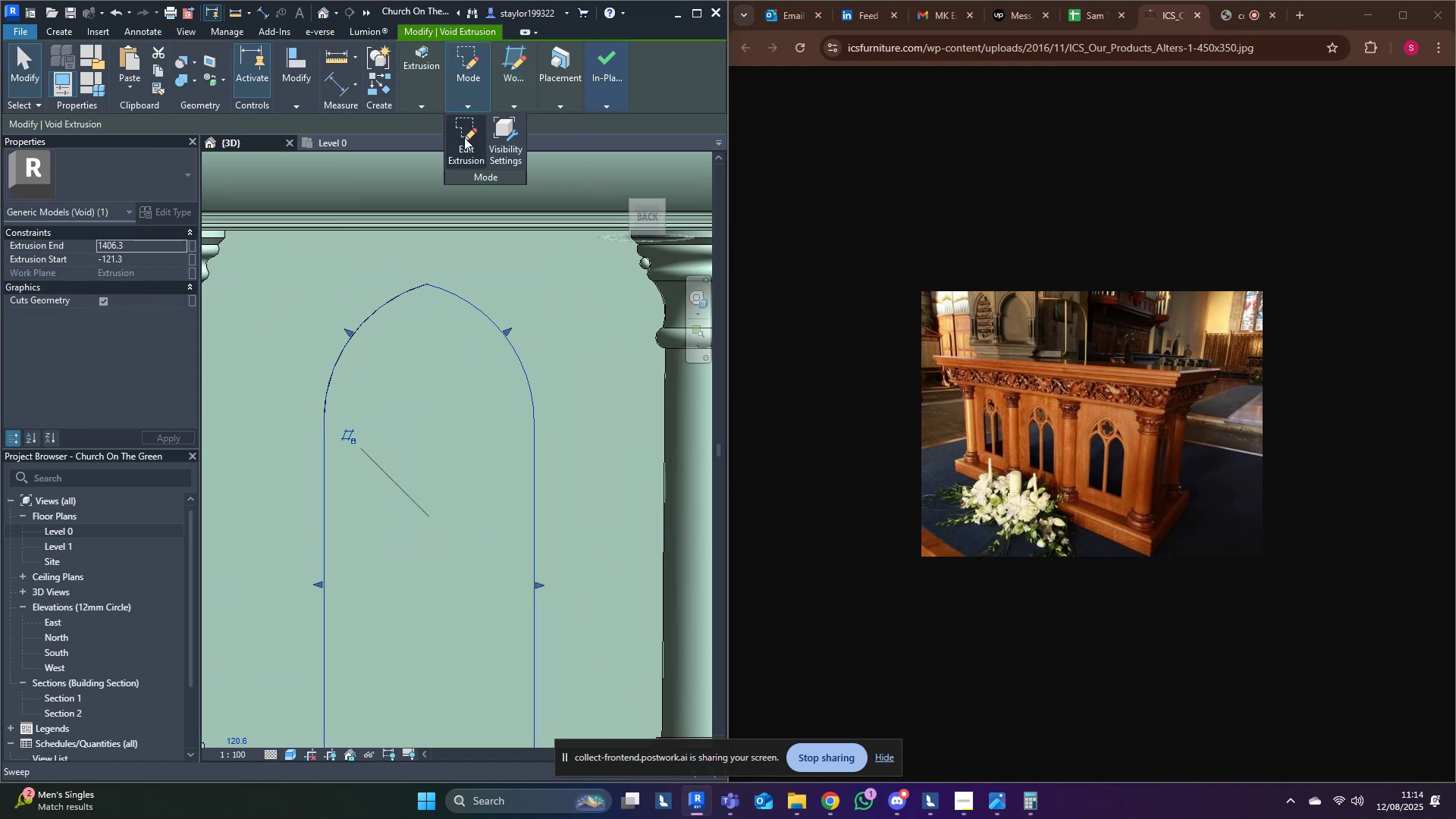 
left_click([464, 138])
 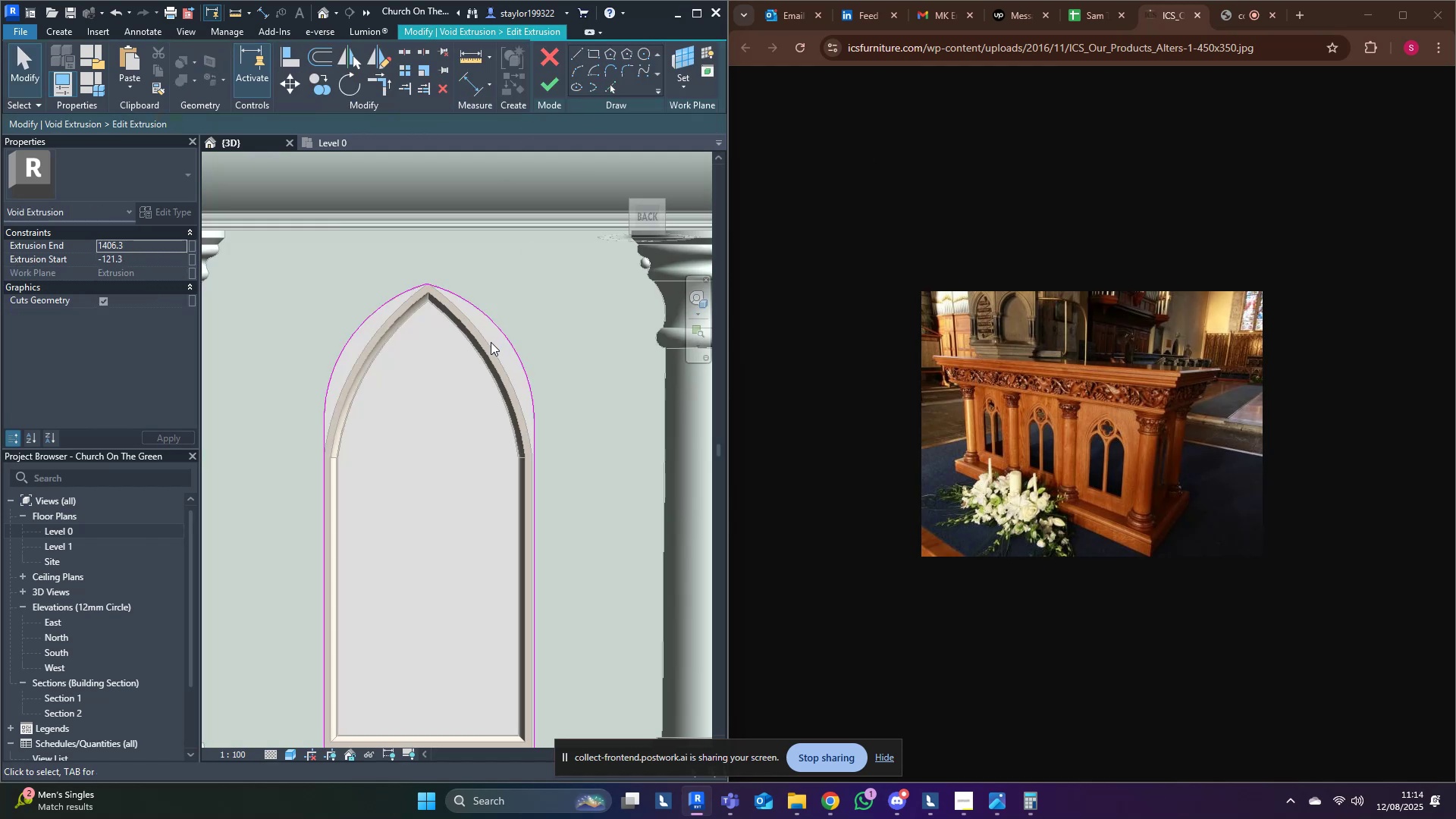 
middle_click([482, 345])
 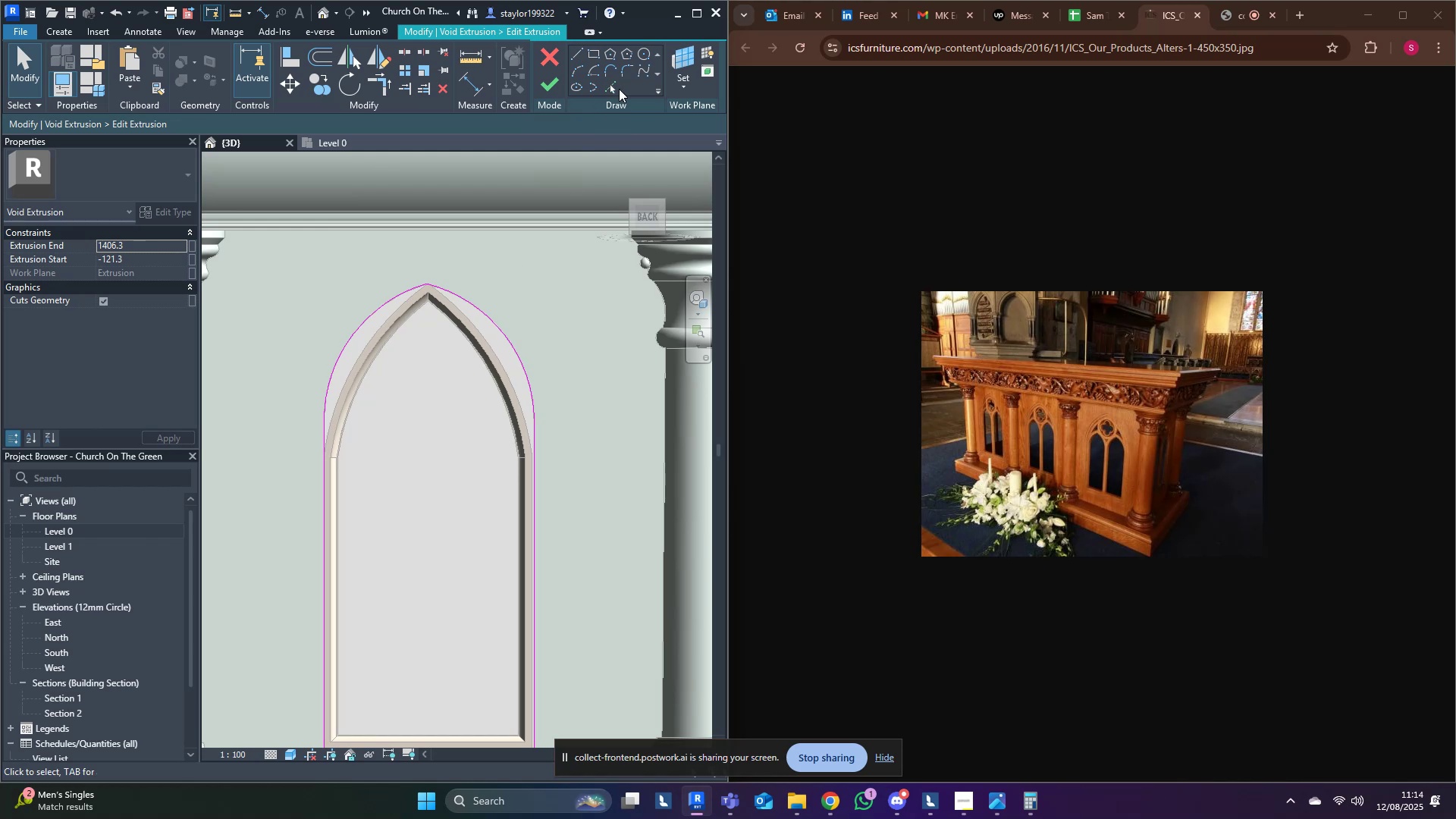 
double_click([609, 89])
 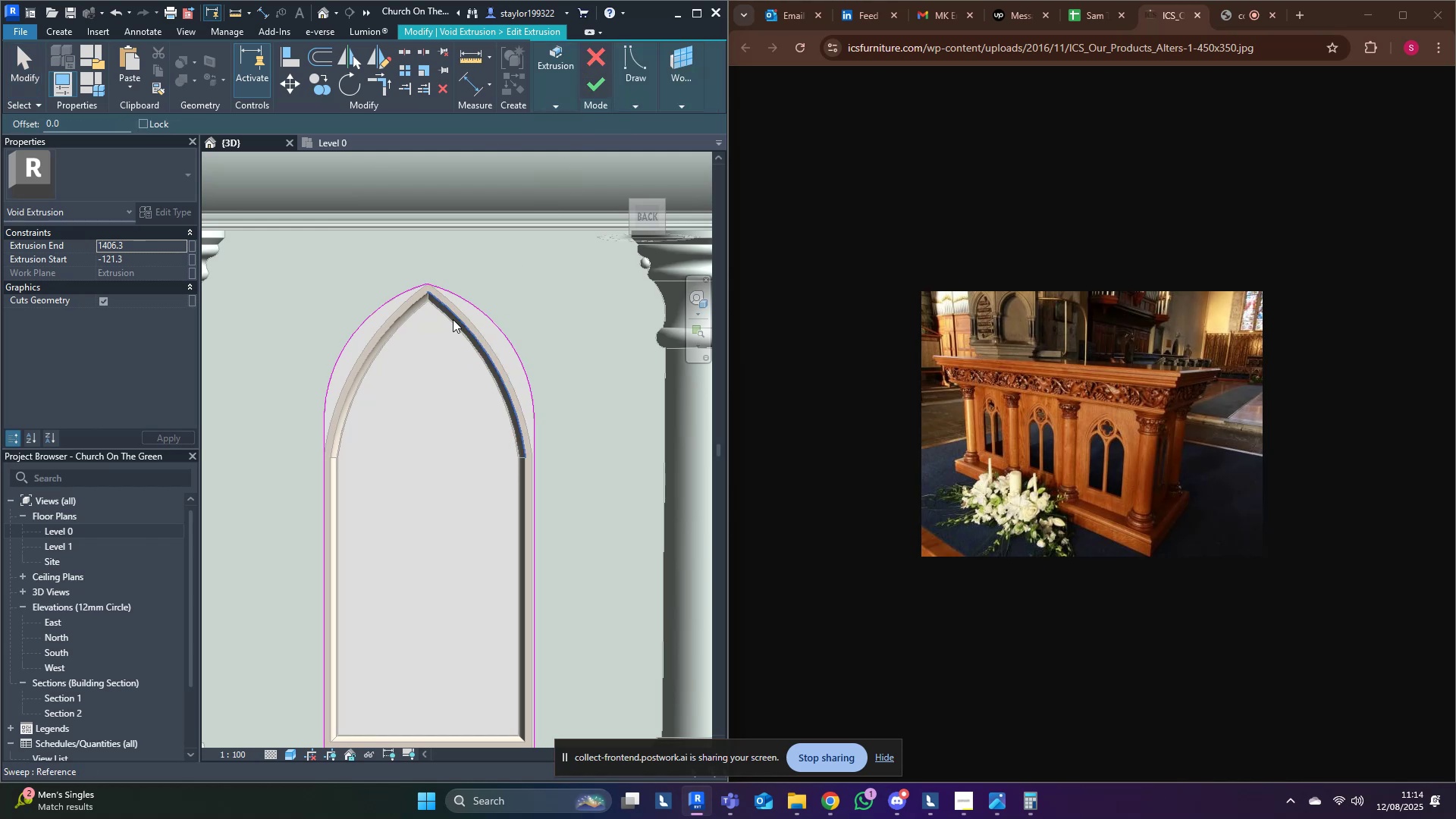 
left_click([462, 316])
 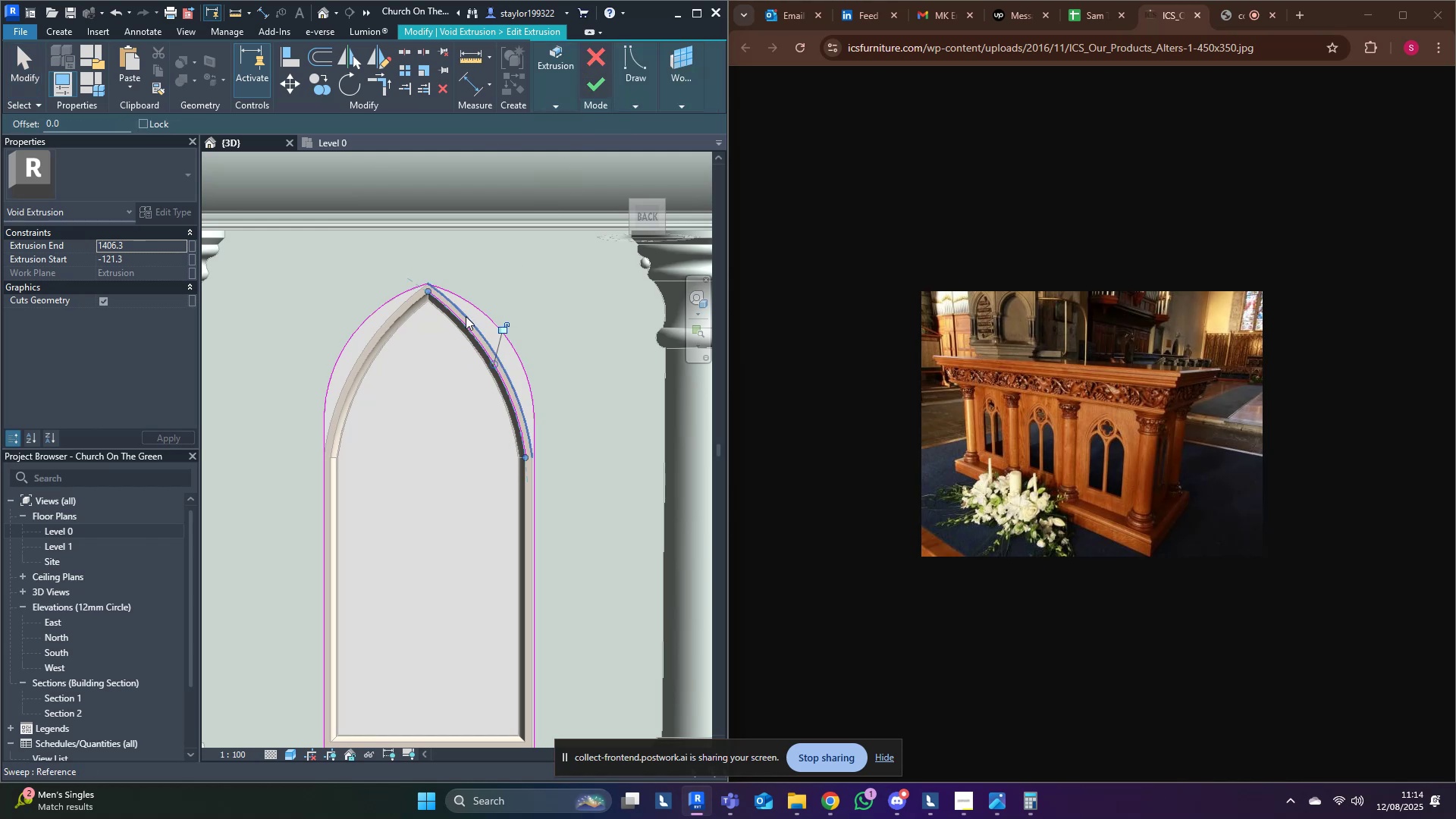 
key(Control+Z)
 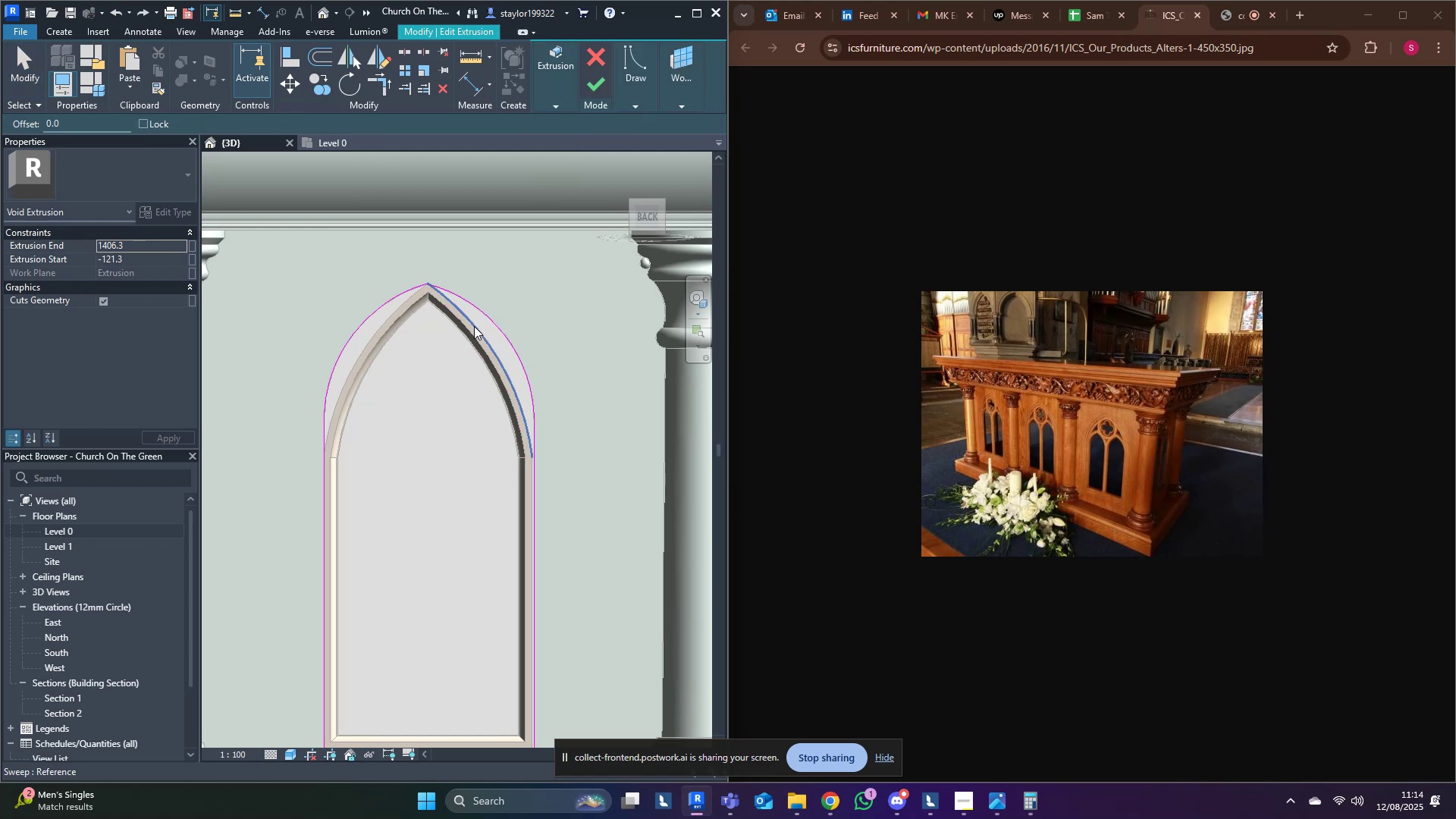 
left_click([474, 326])
 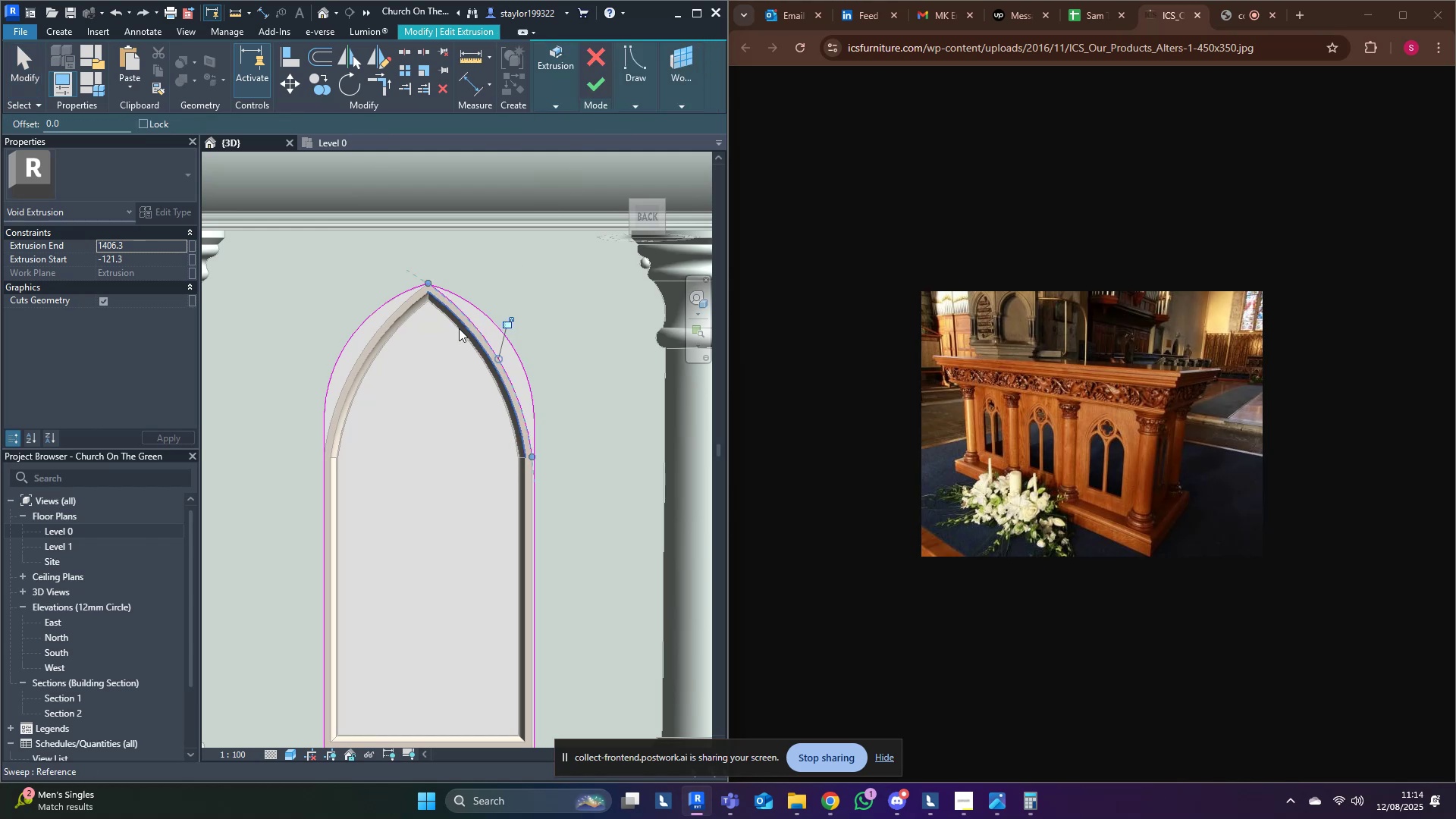 
scroll: coordinate [416, 329], scroll_direction: up, amount: 1.0
 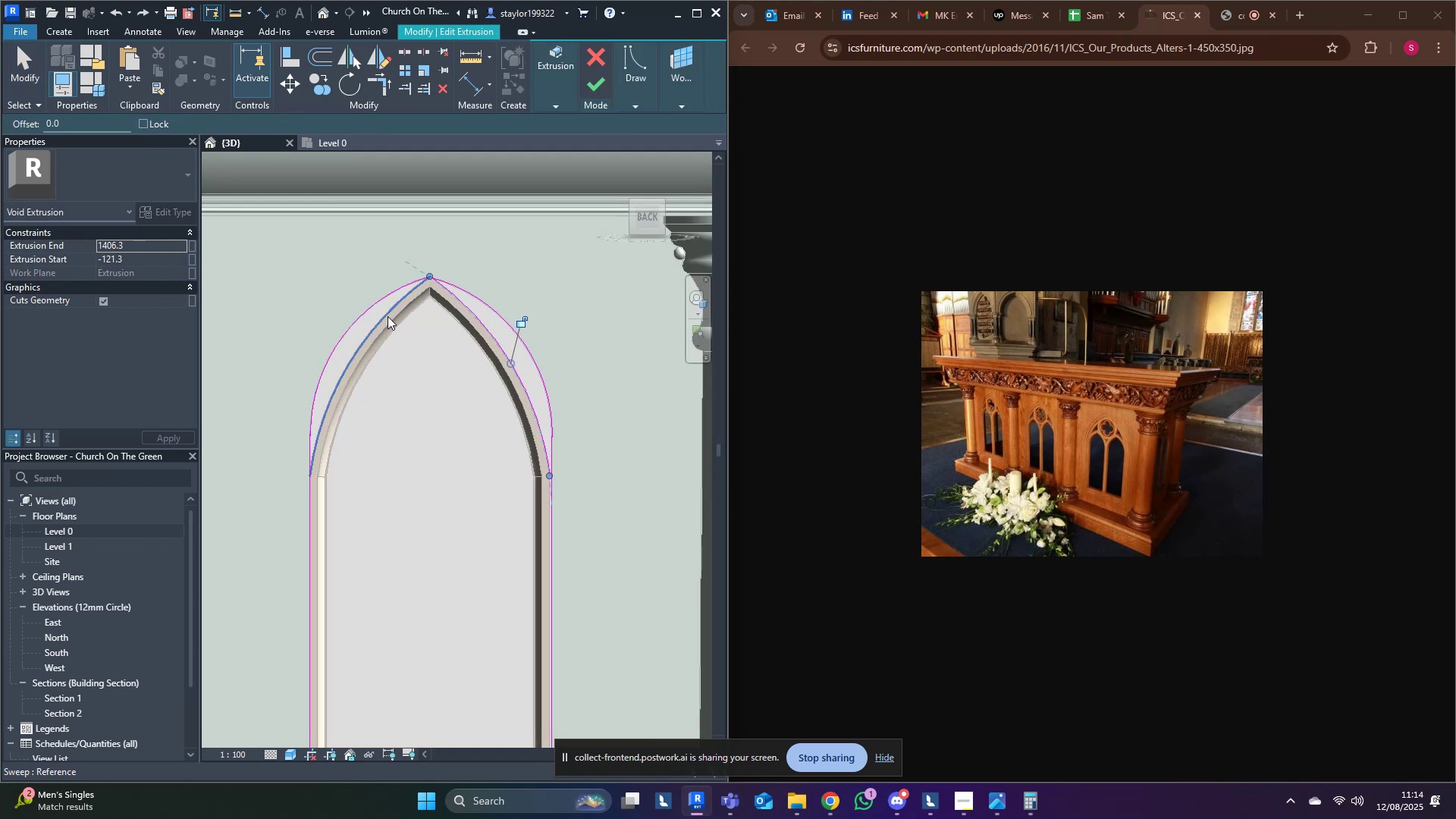 
left_click([385, 315])
 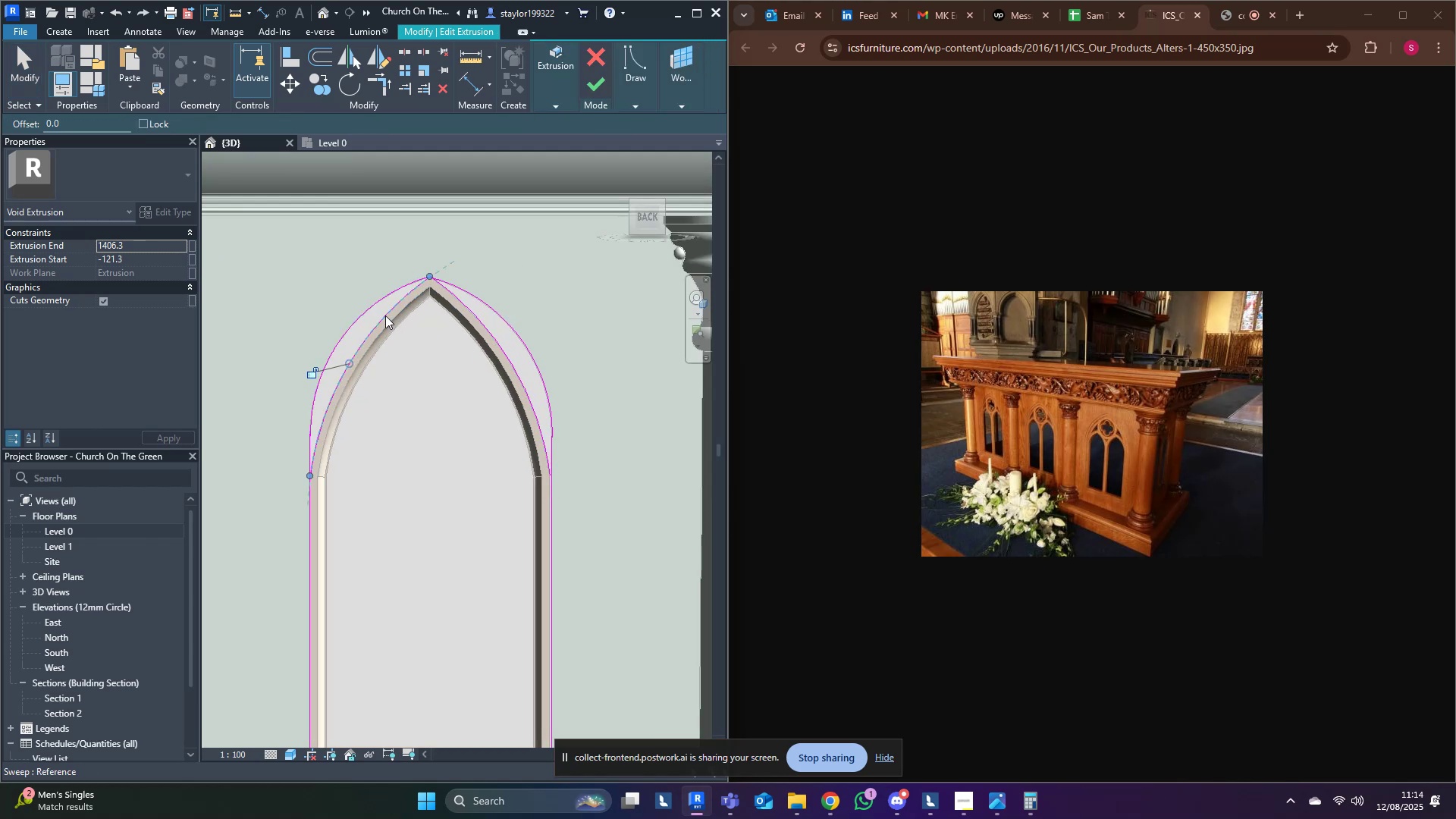 
type(tr)
 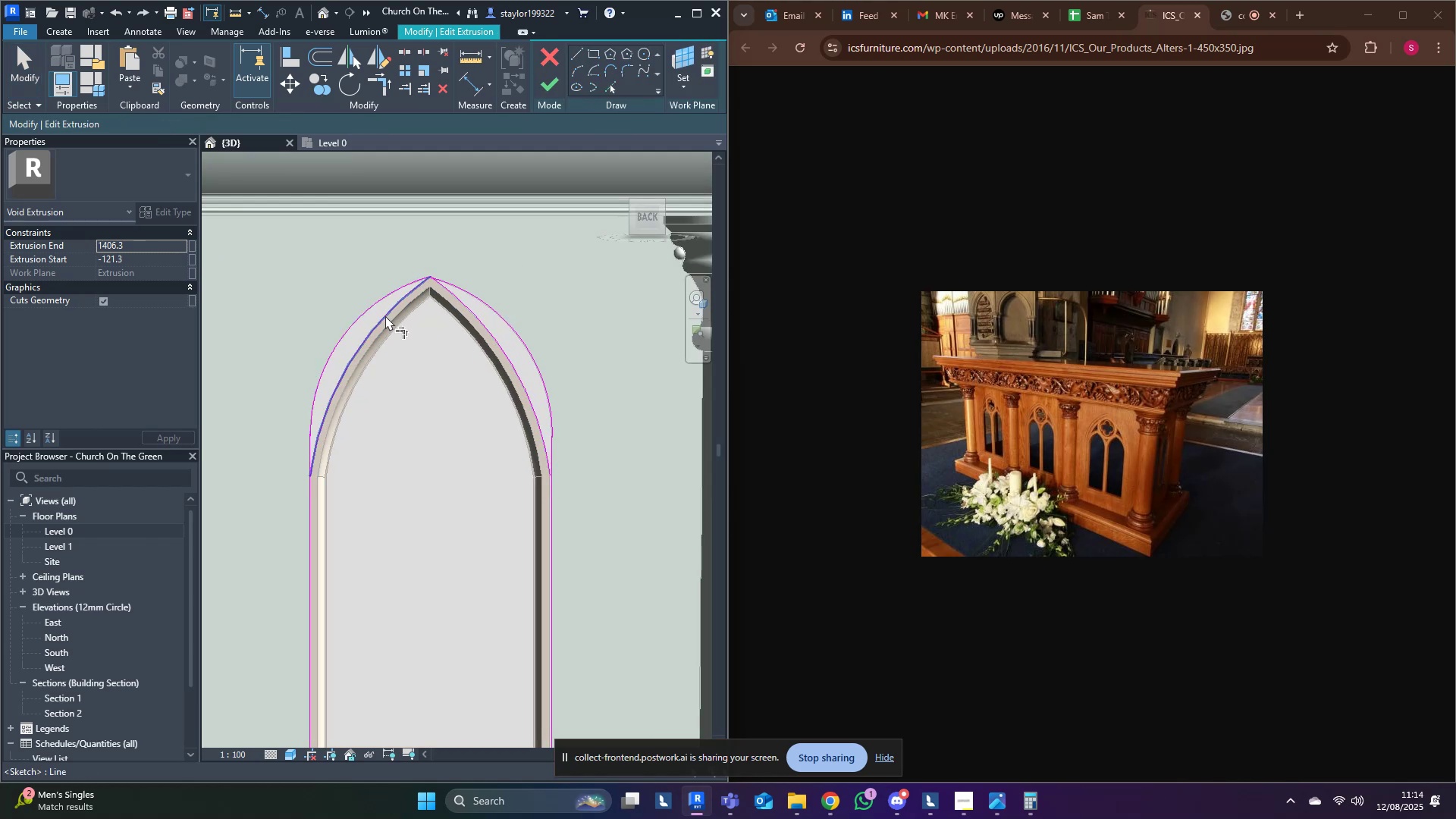 
double_click([385, 315])
 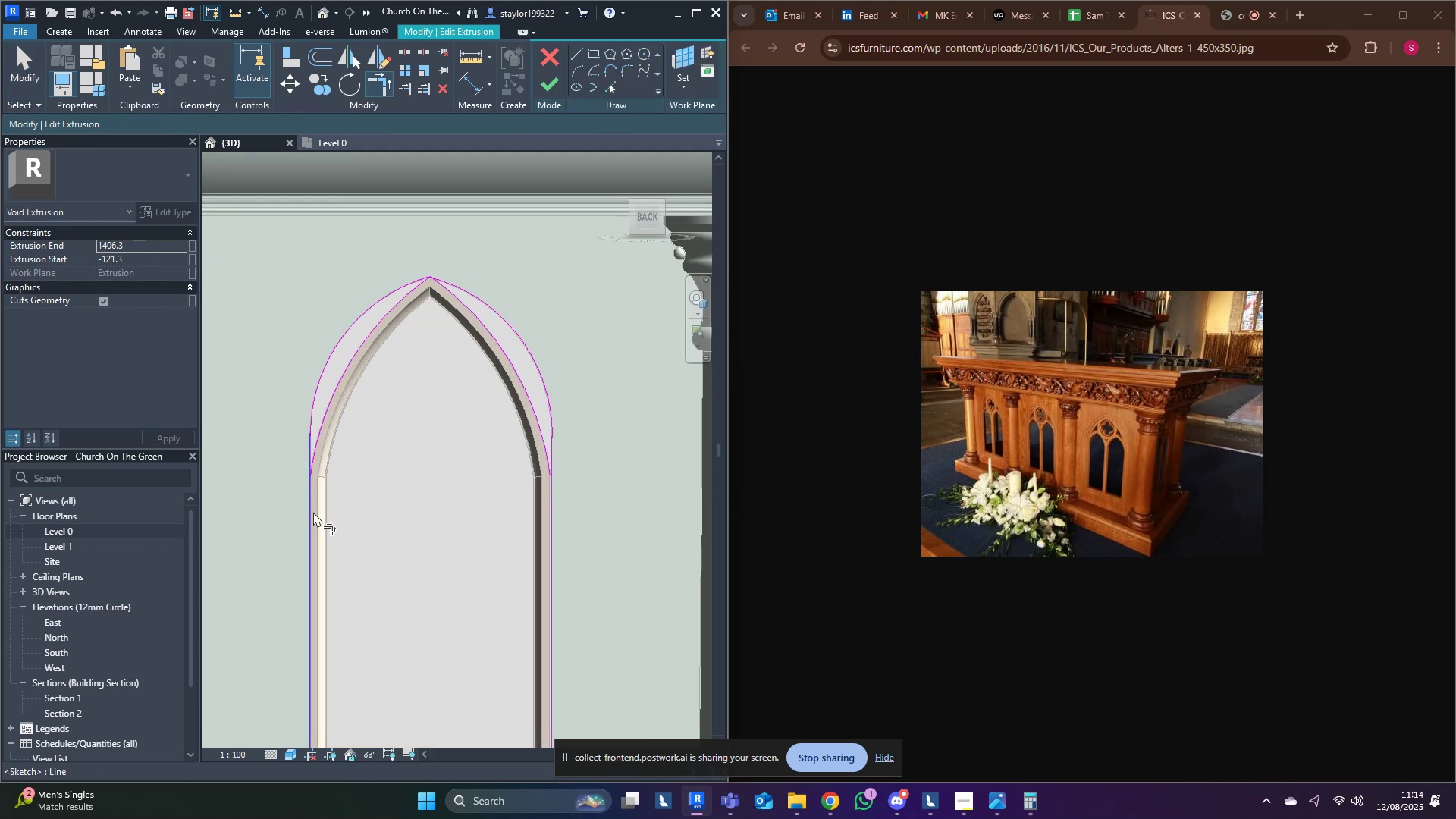 
left_click([312, 512])
 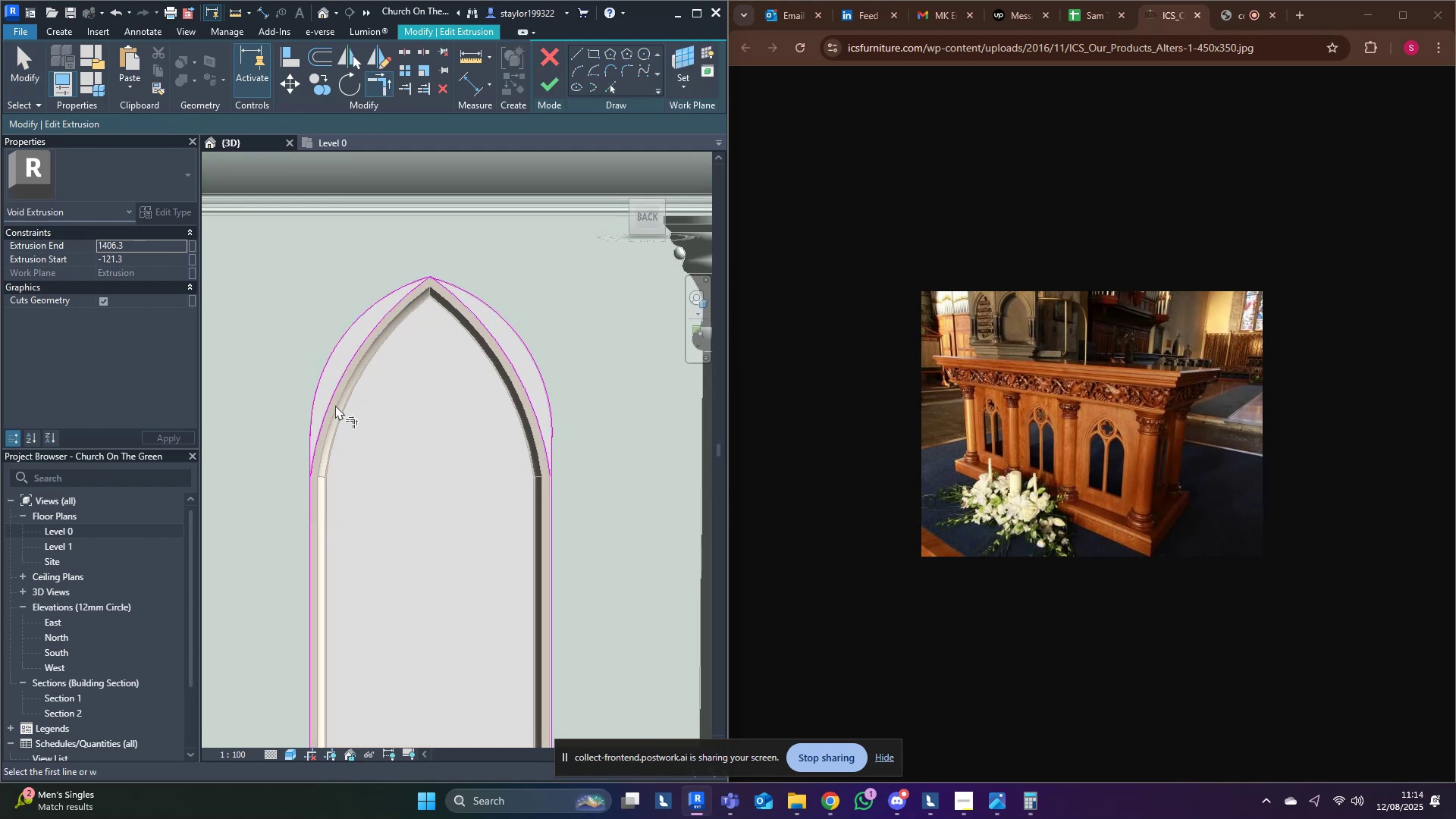 
left_click([328, 401])
 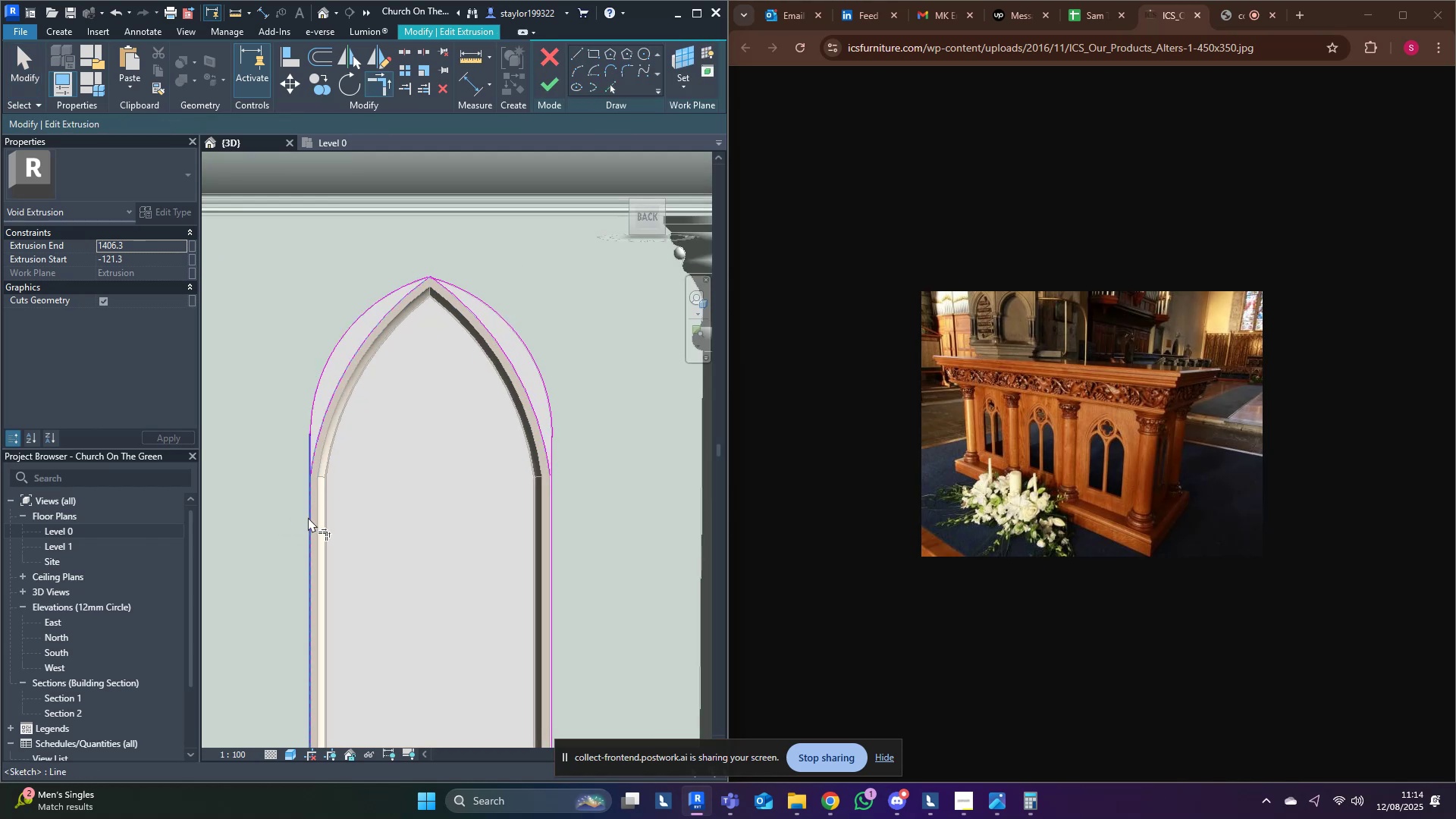 
left_click([310, 519])
 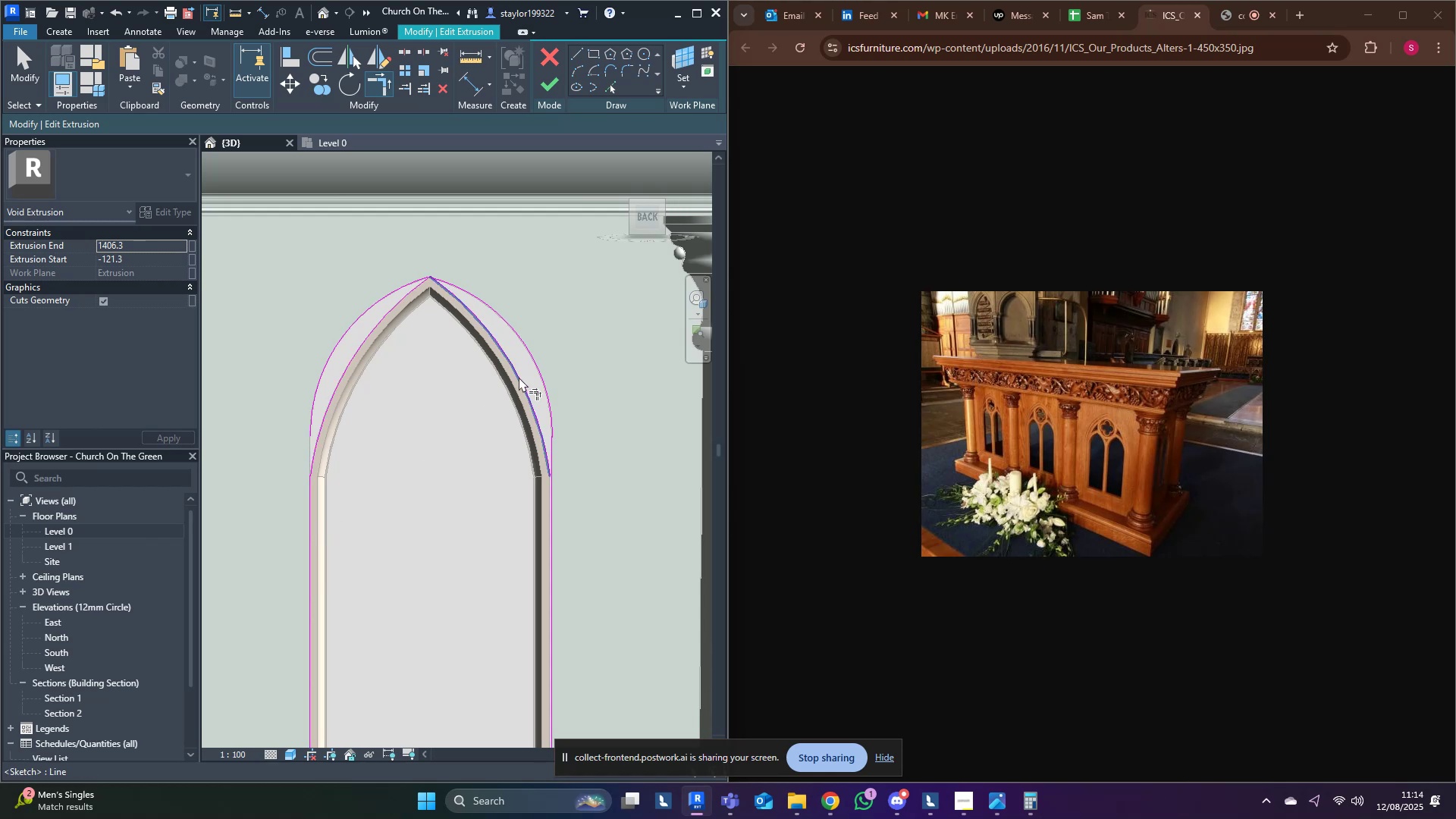 
left_click([521, 376])
 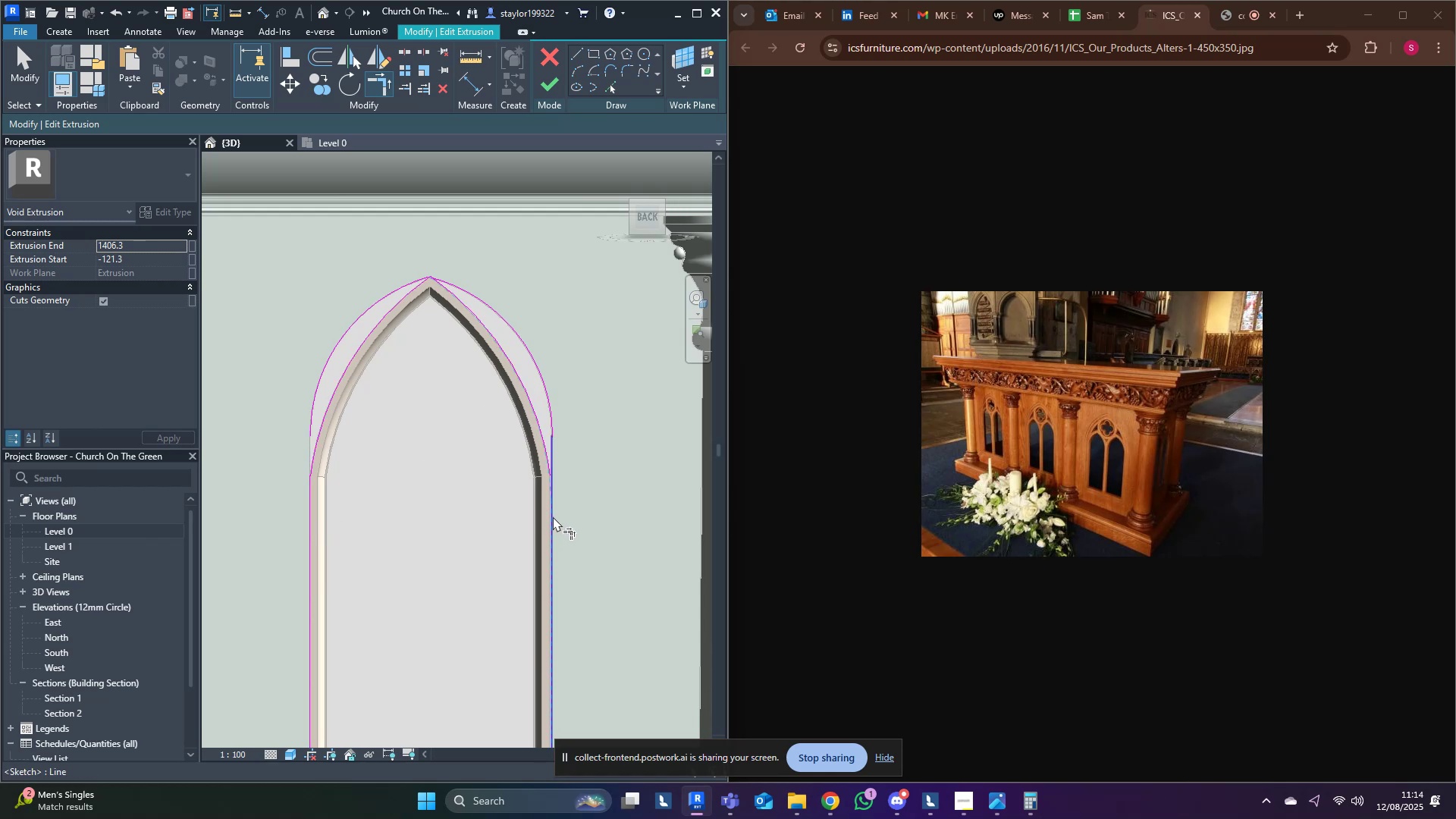 
left_click([554, 516])
 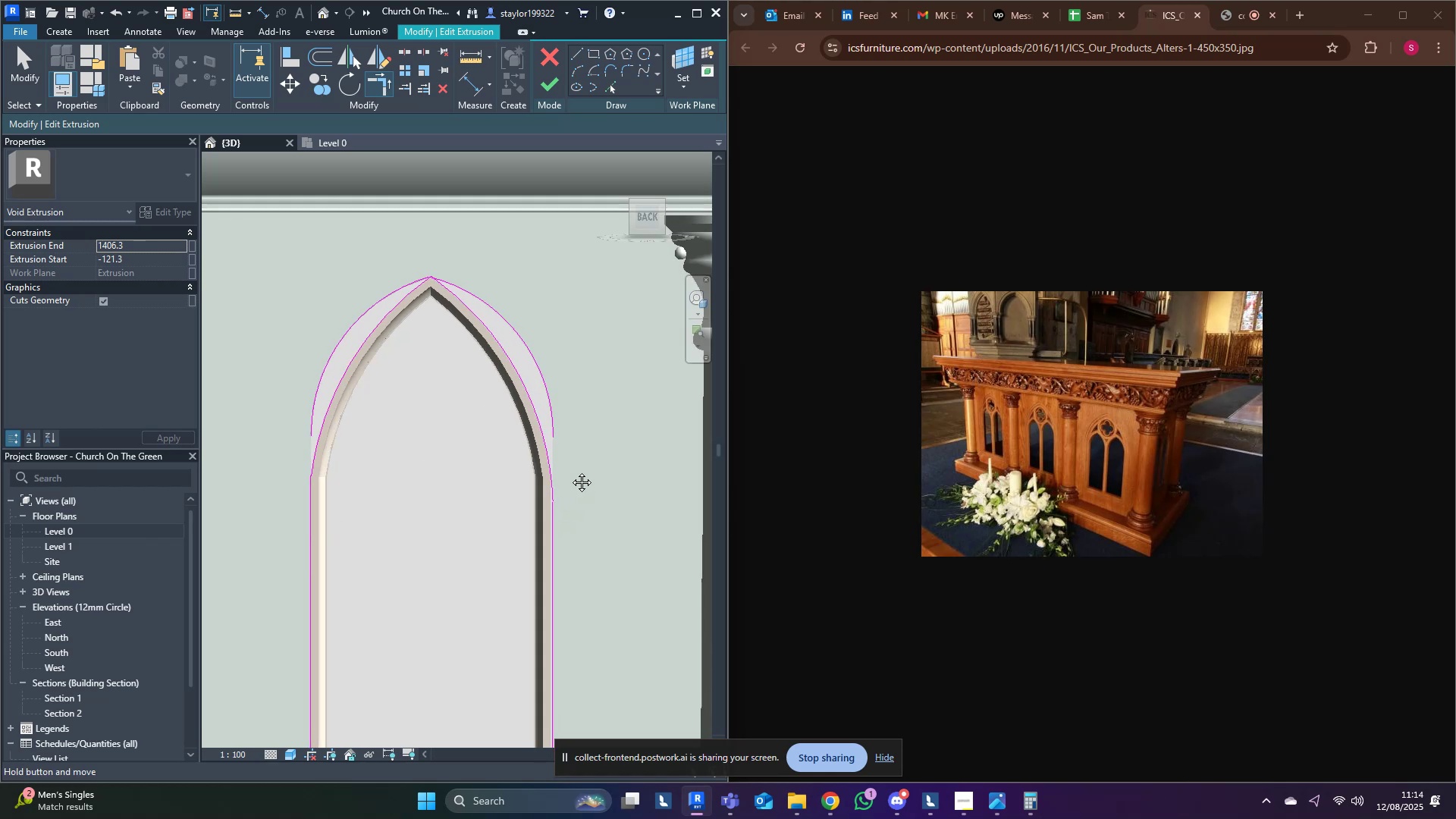 
type(md)
 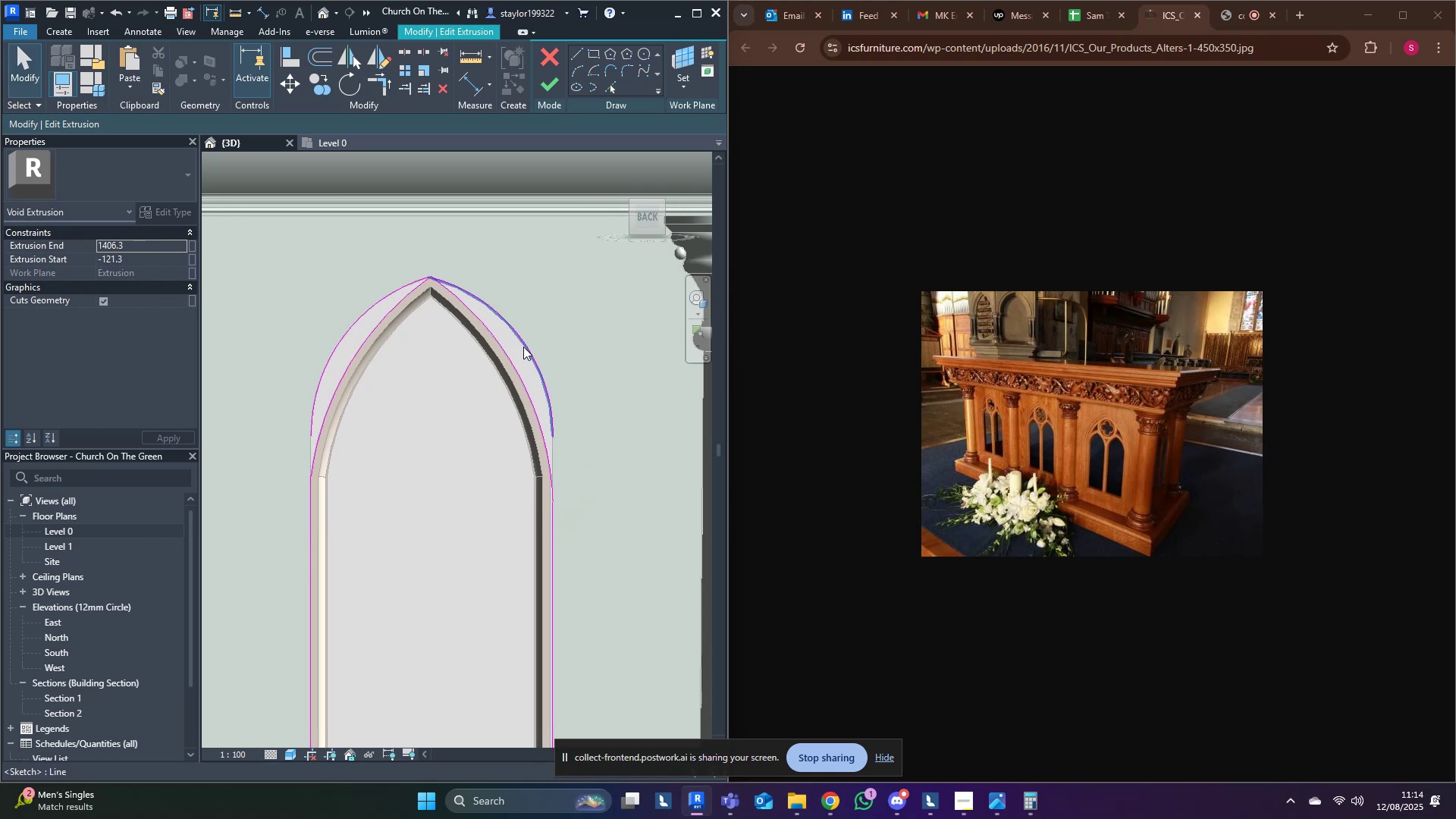 
left_click([522, 348])
 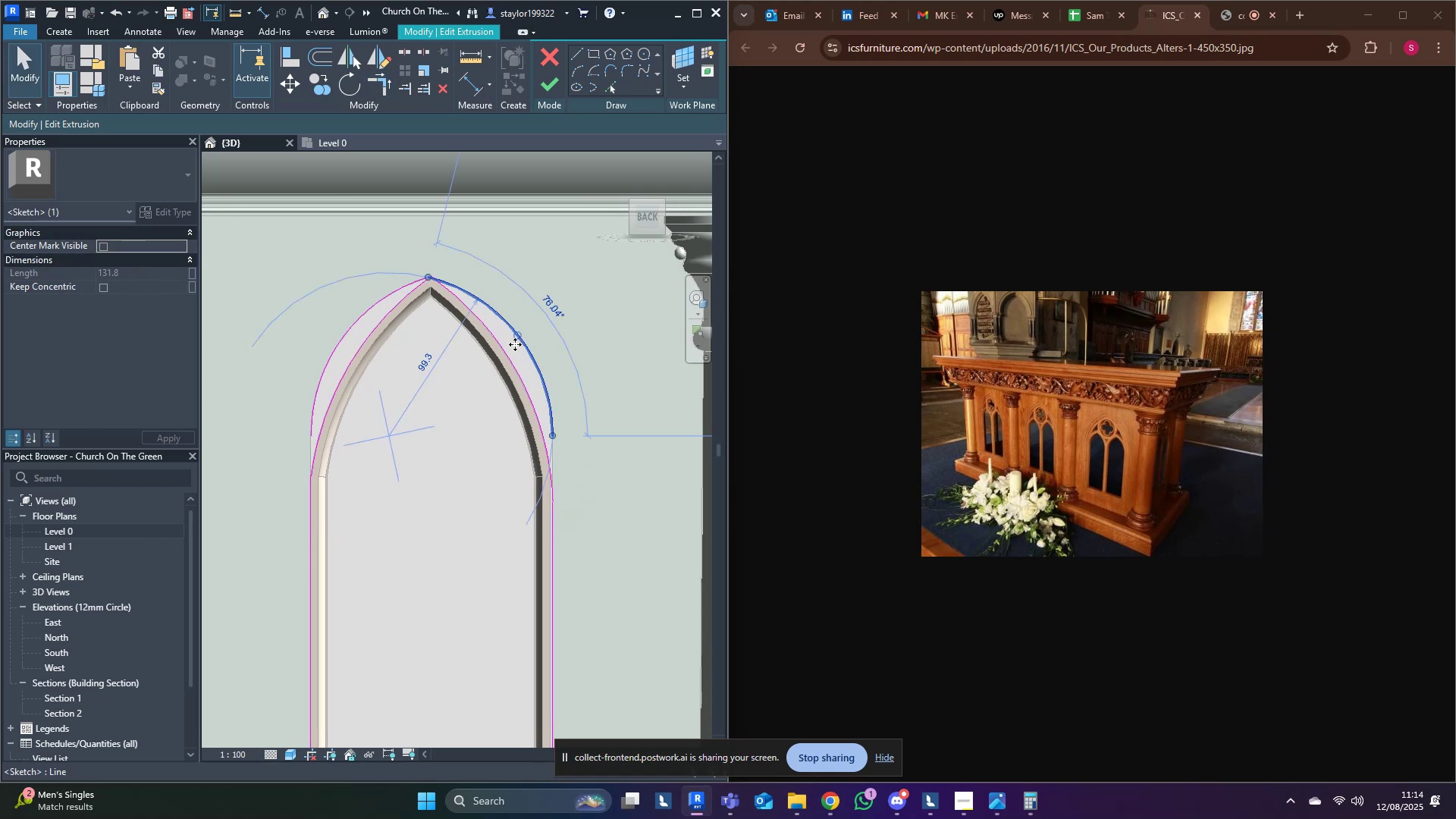 
key(Delete)
 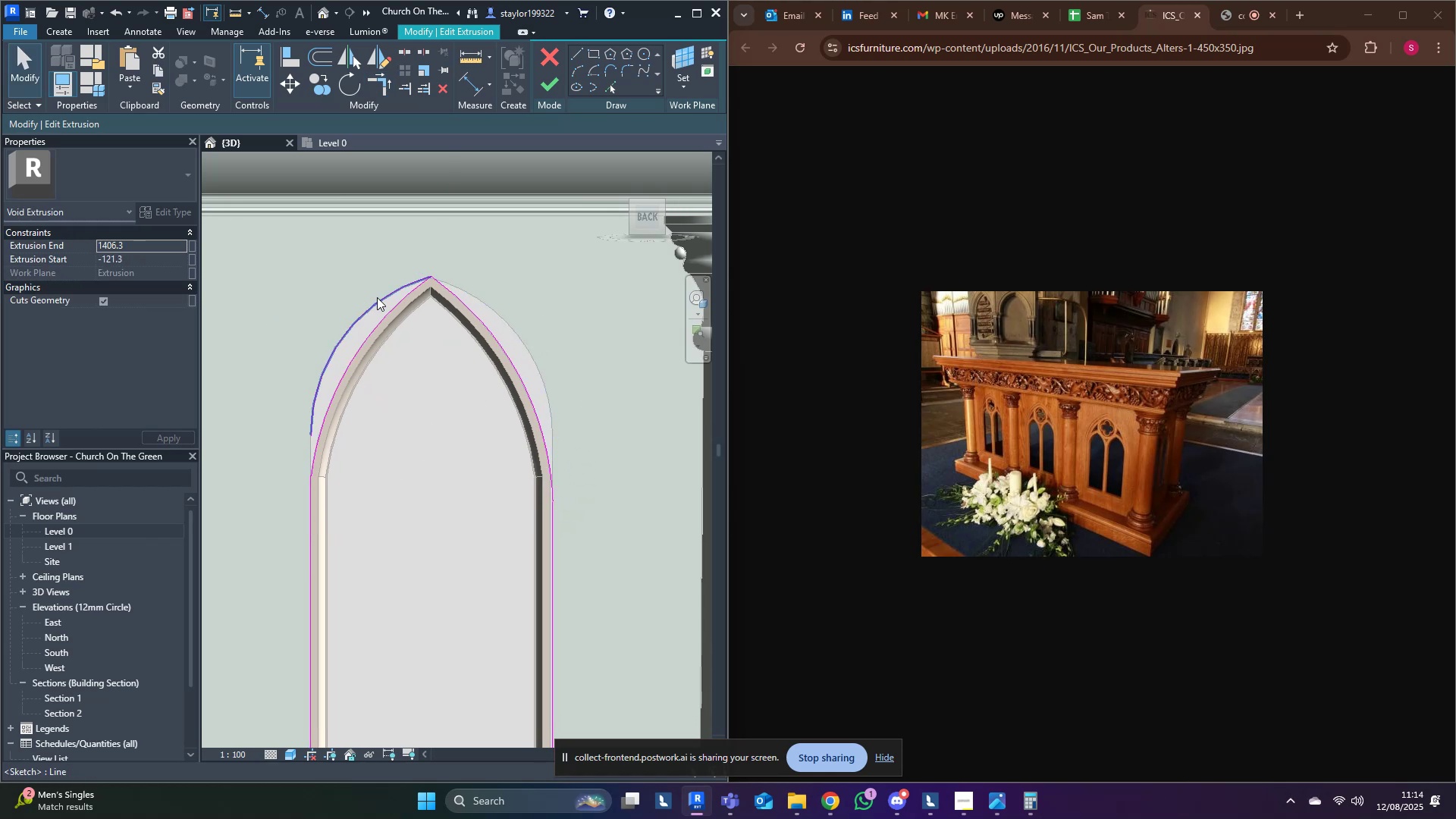 
left_click([377, 297])
 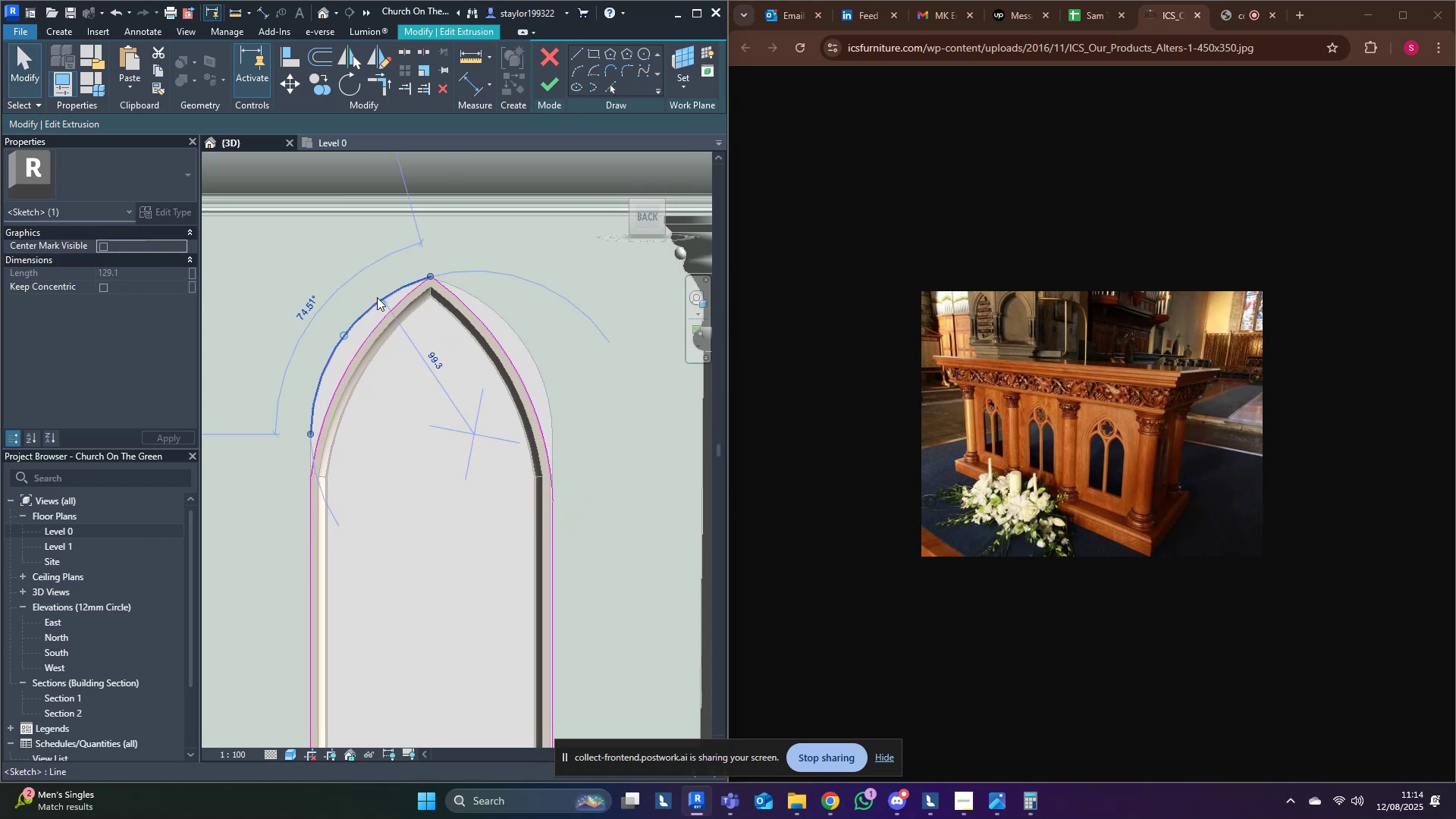 
key(Delete)
 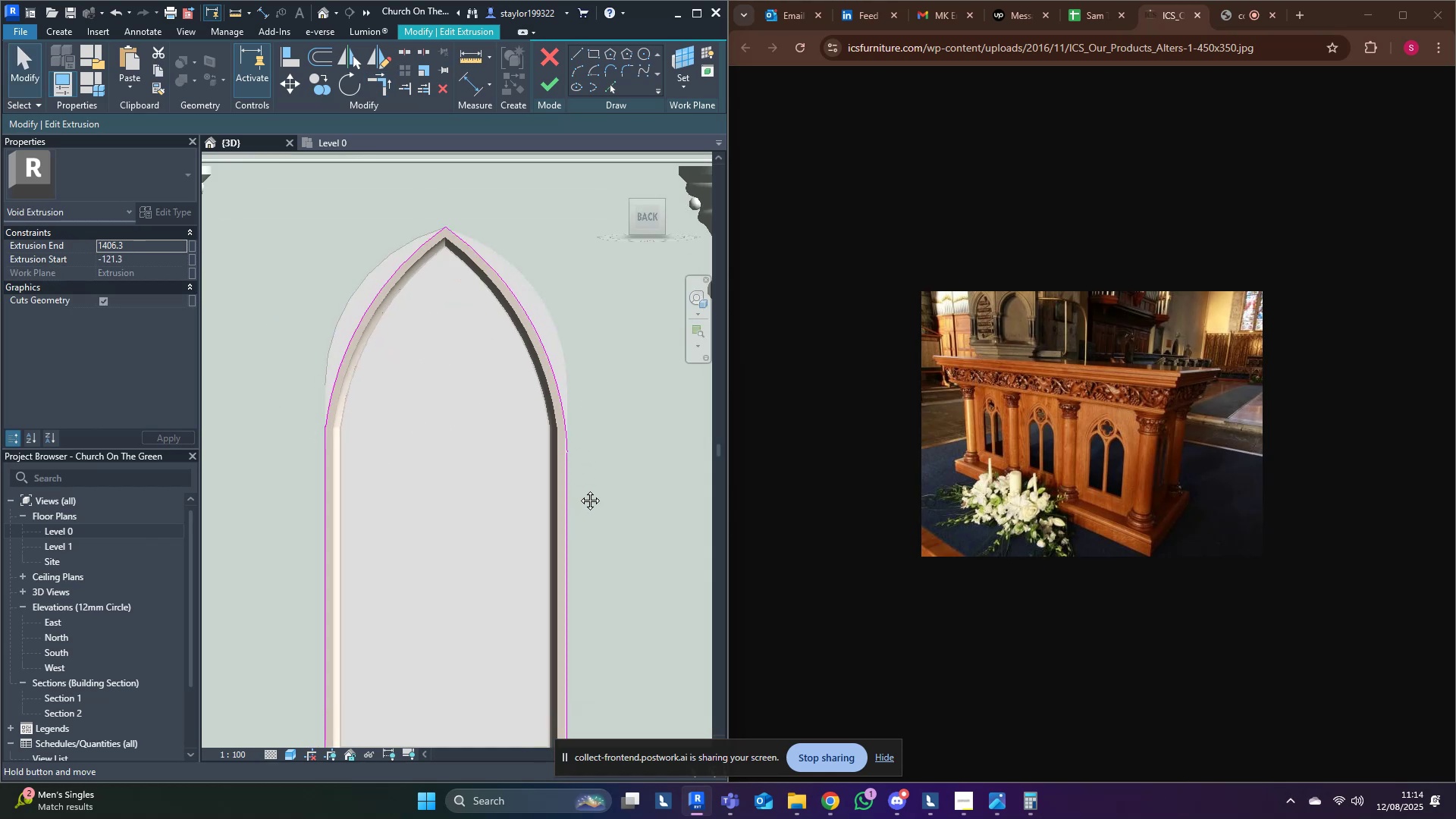 
scroll: coordinate [594, 341], scroll_direction: up, amount: 9.0
 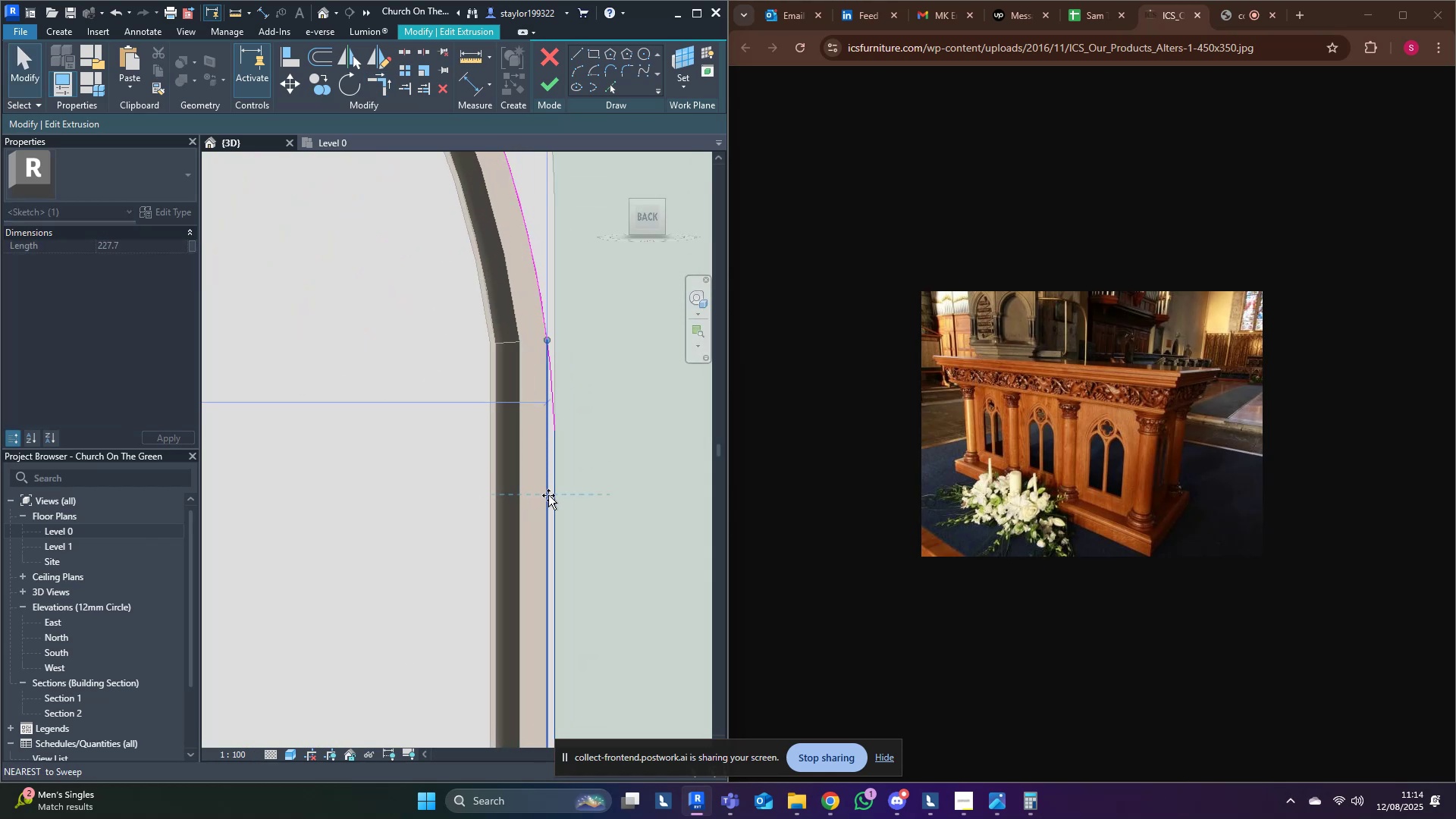 
scroll: coordinate [587, 468], scroll_direction: down, amount: 8.0
 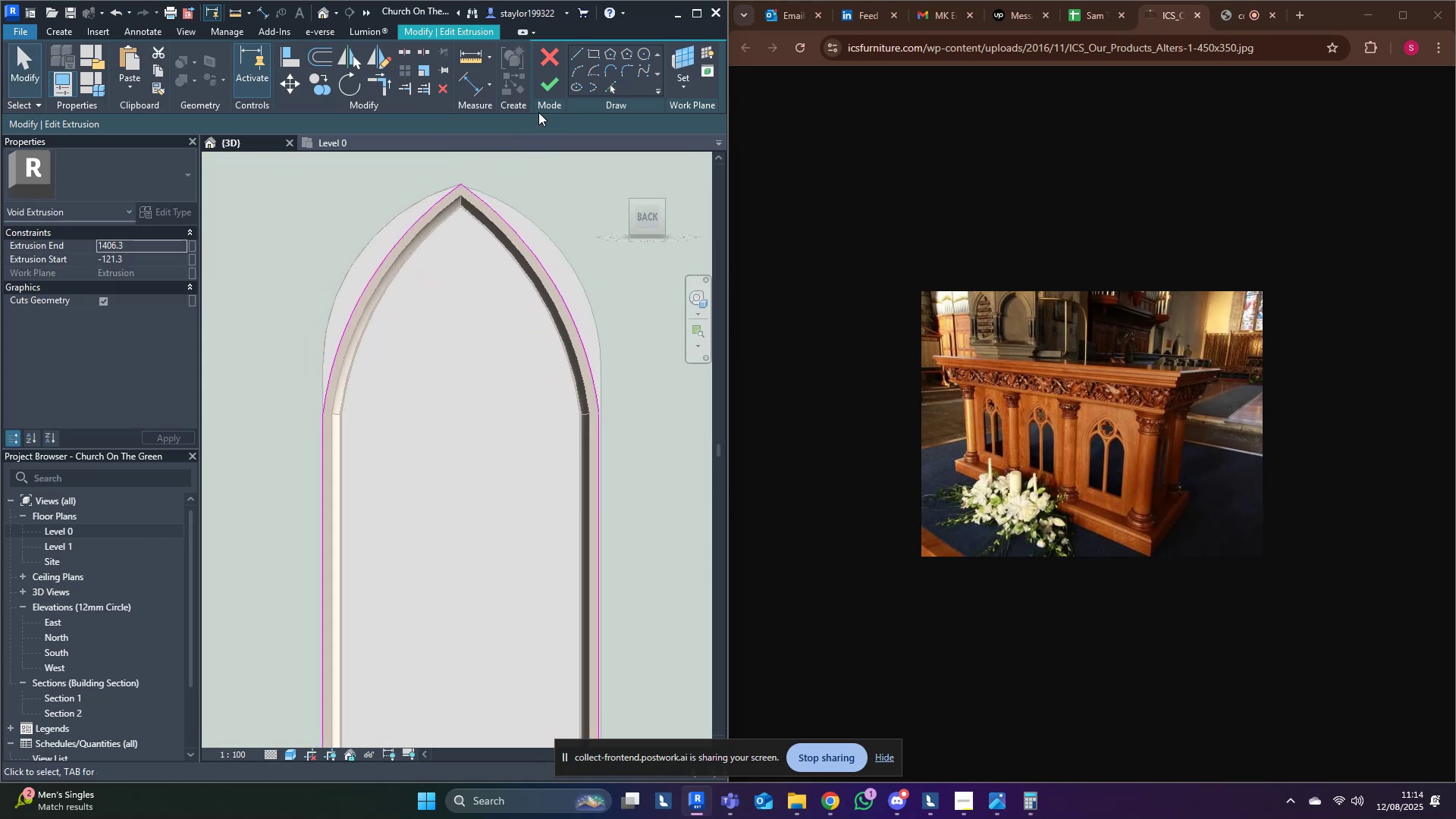 
left_click([557, 83])
 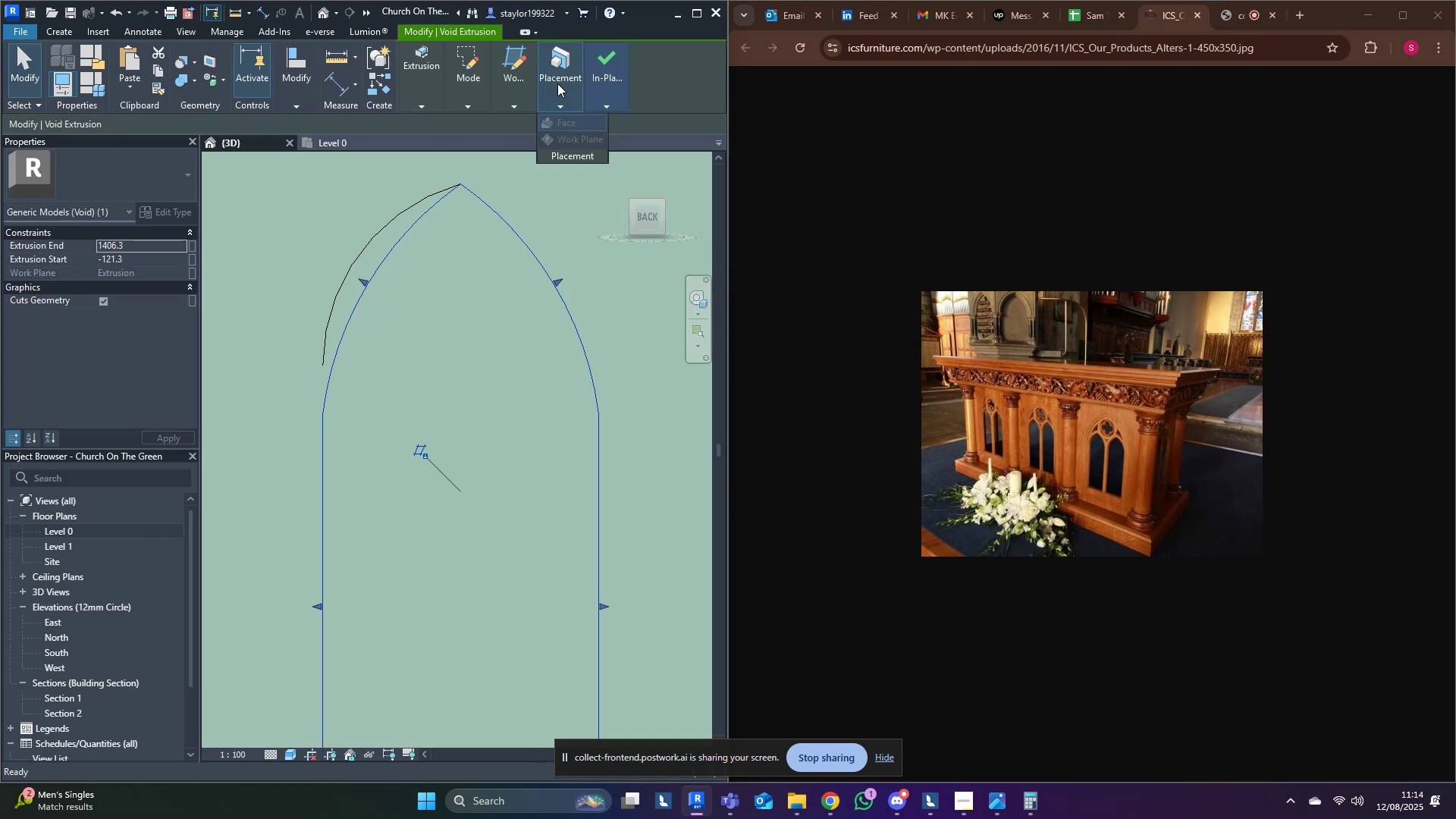 
key(Escape)
 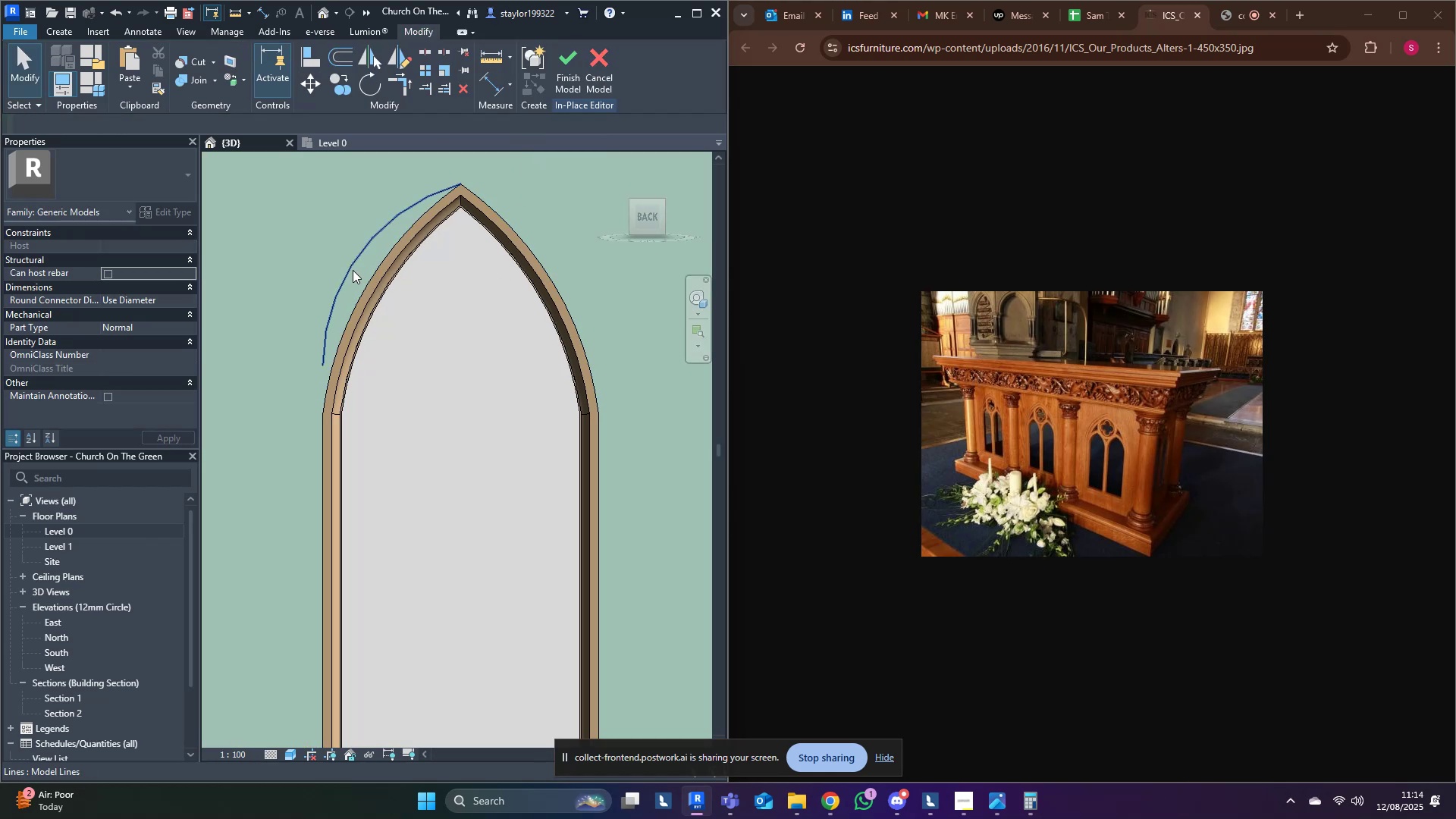 
left_click([349, 268])
 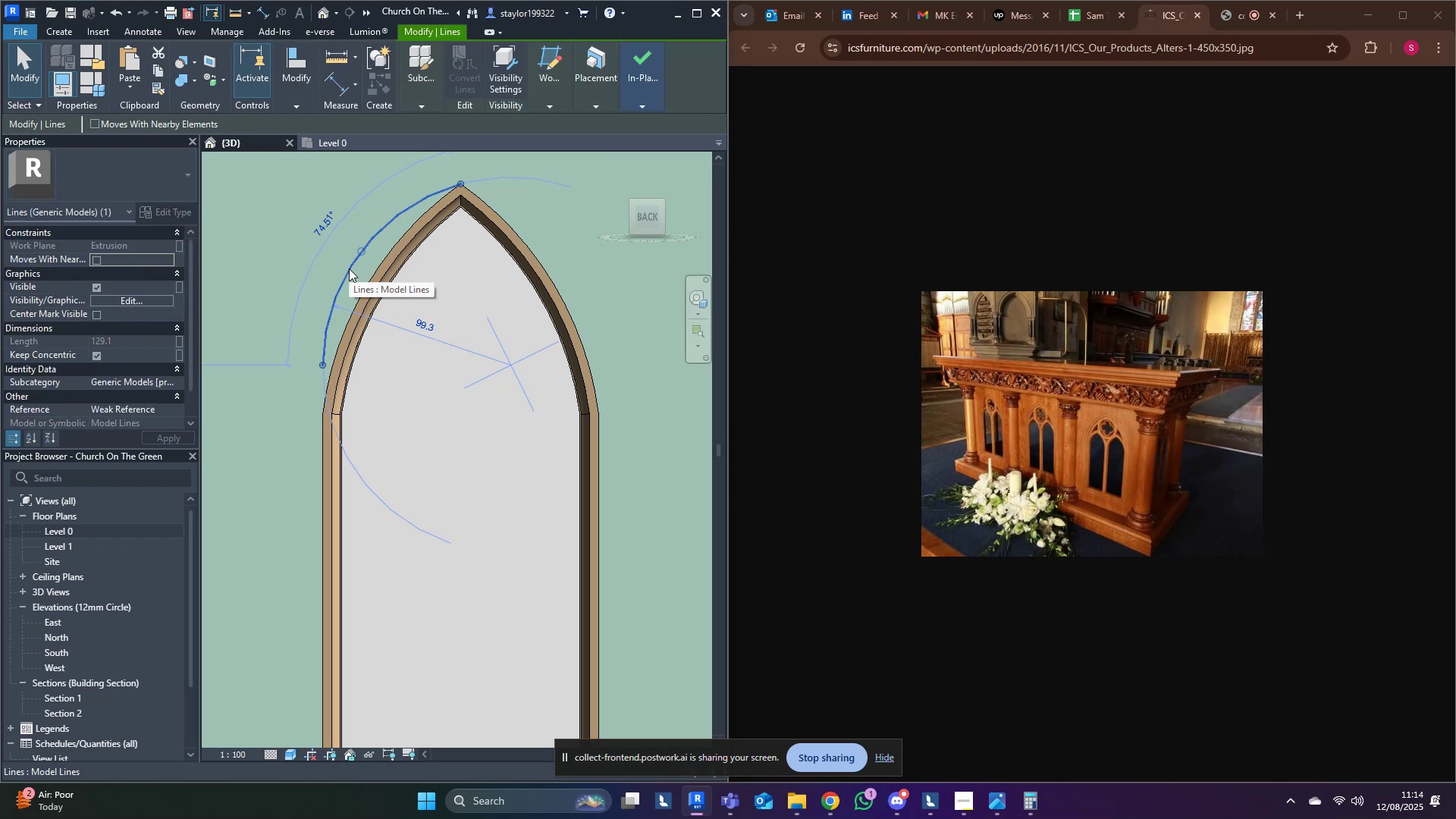 
scroll: coordinate [341, 300], scroll_direction: down, amount: 5.0
 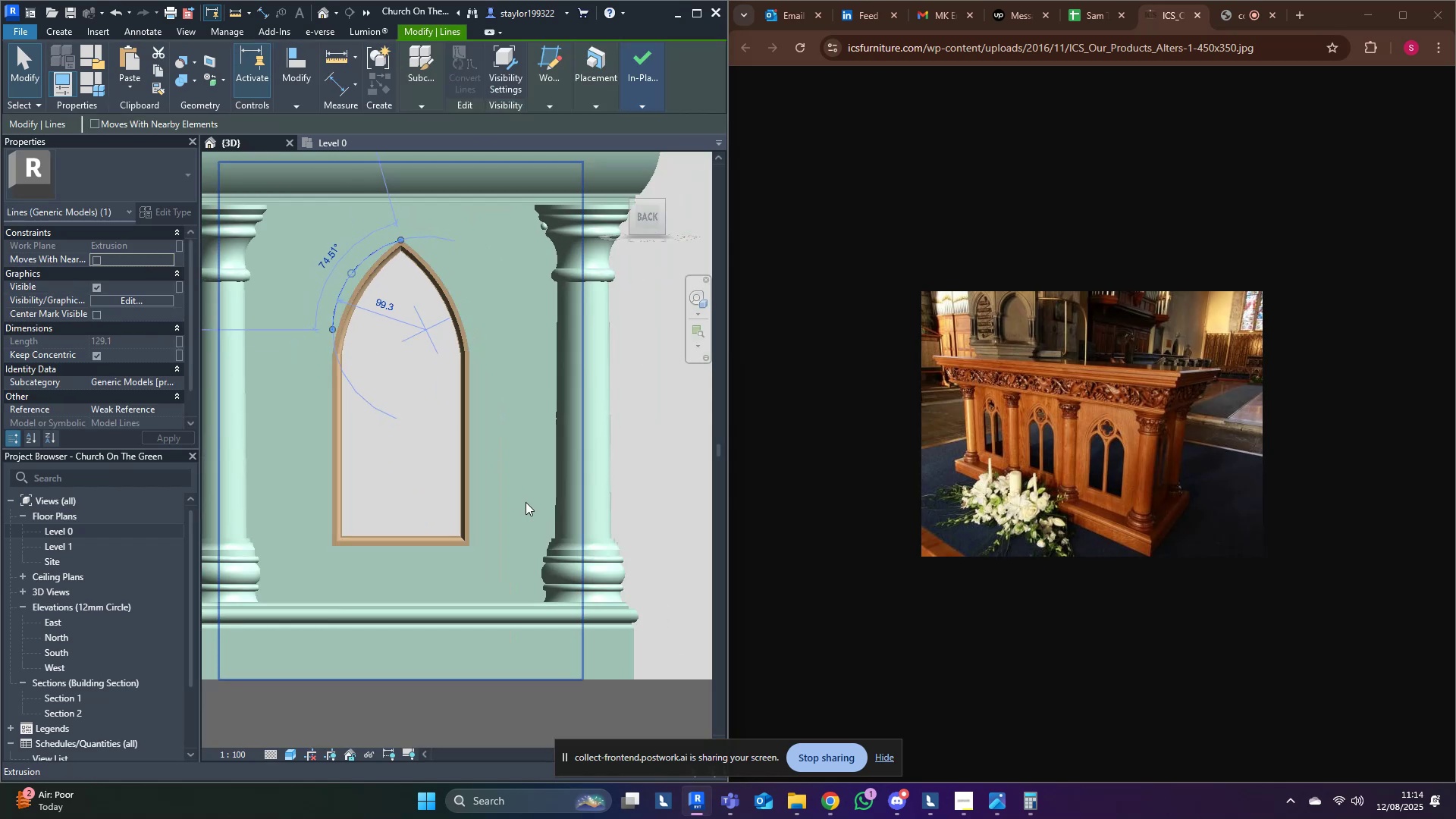 
key(Delete)
 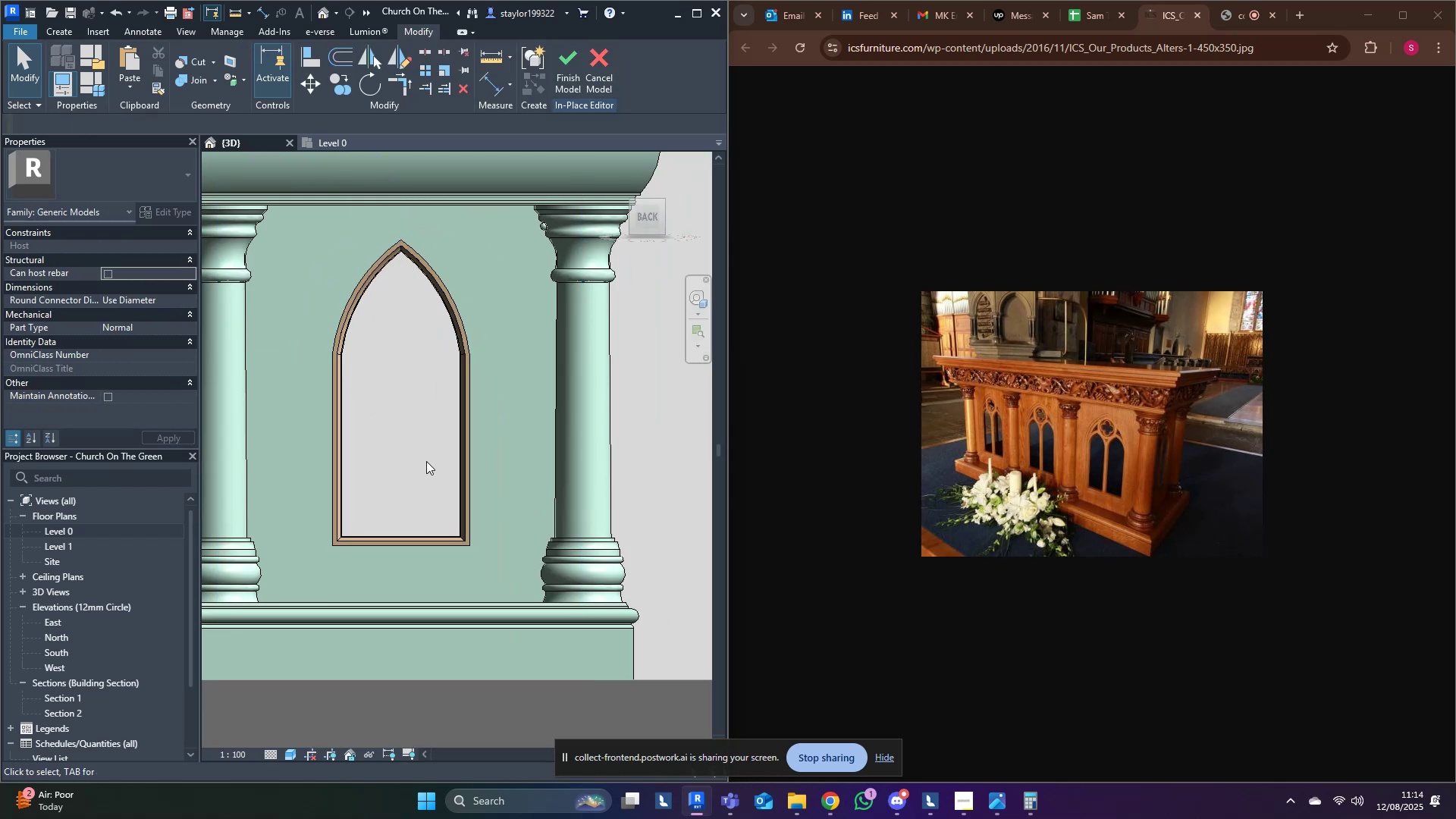 
scroll: coordinate [426, 457], scroll_direction: down, amount: 4.0
 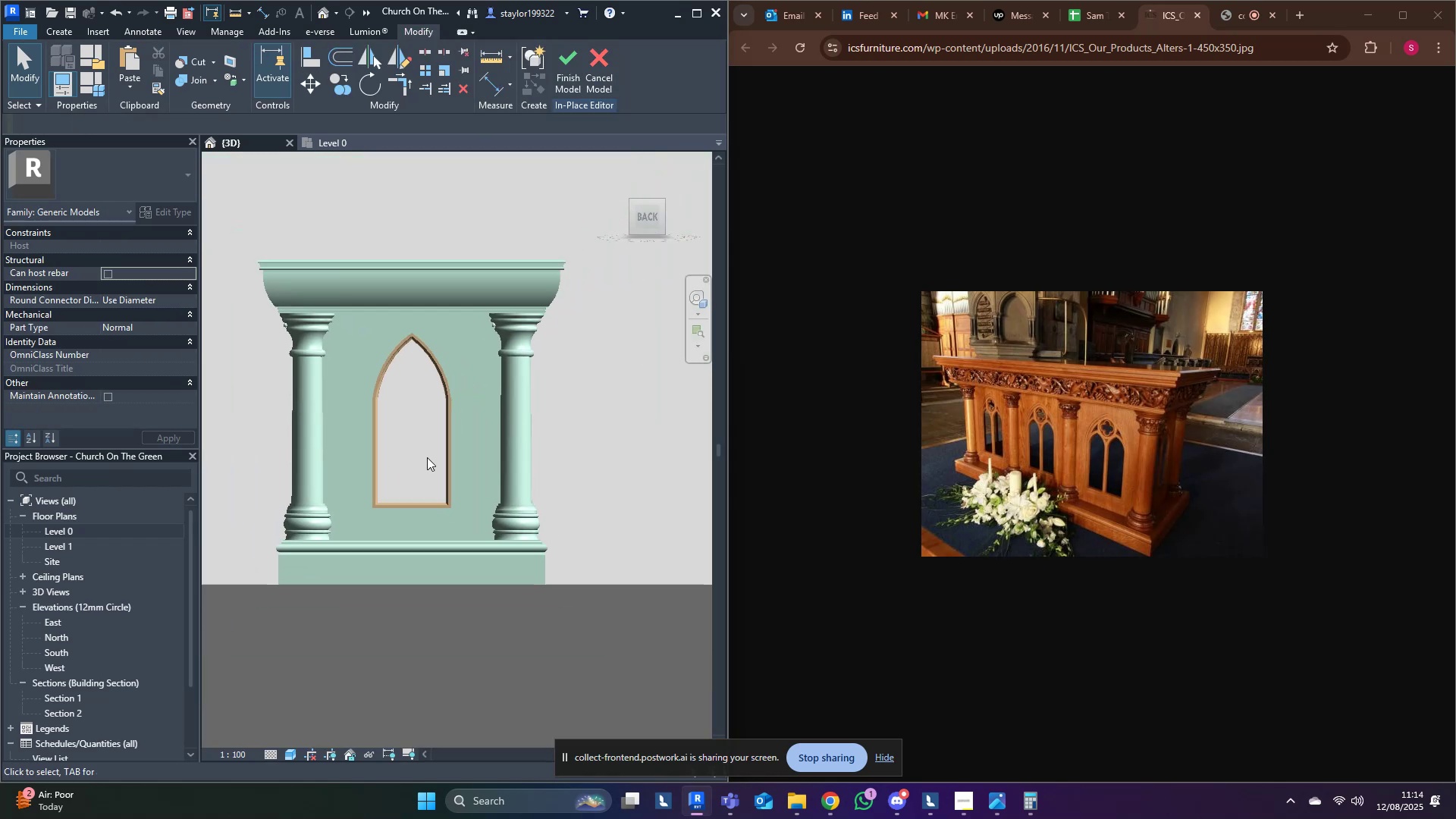 
hold_key(key=ShiftLeft, duration=0.7)
 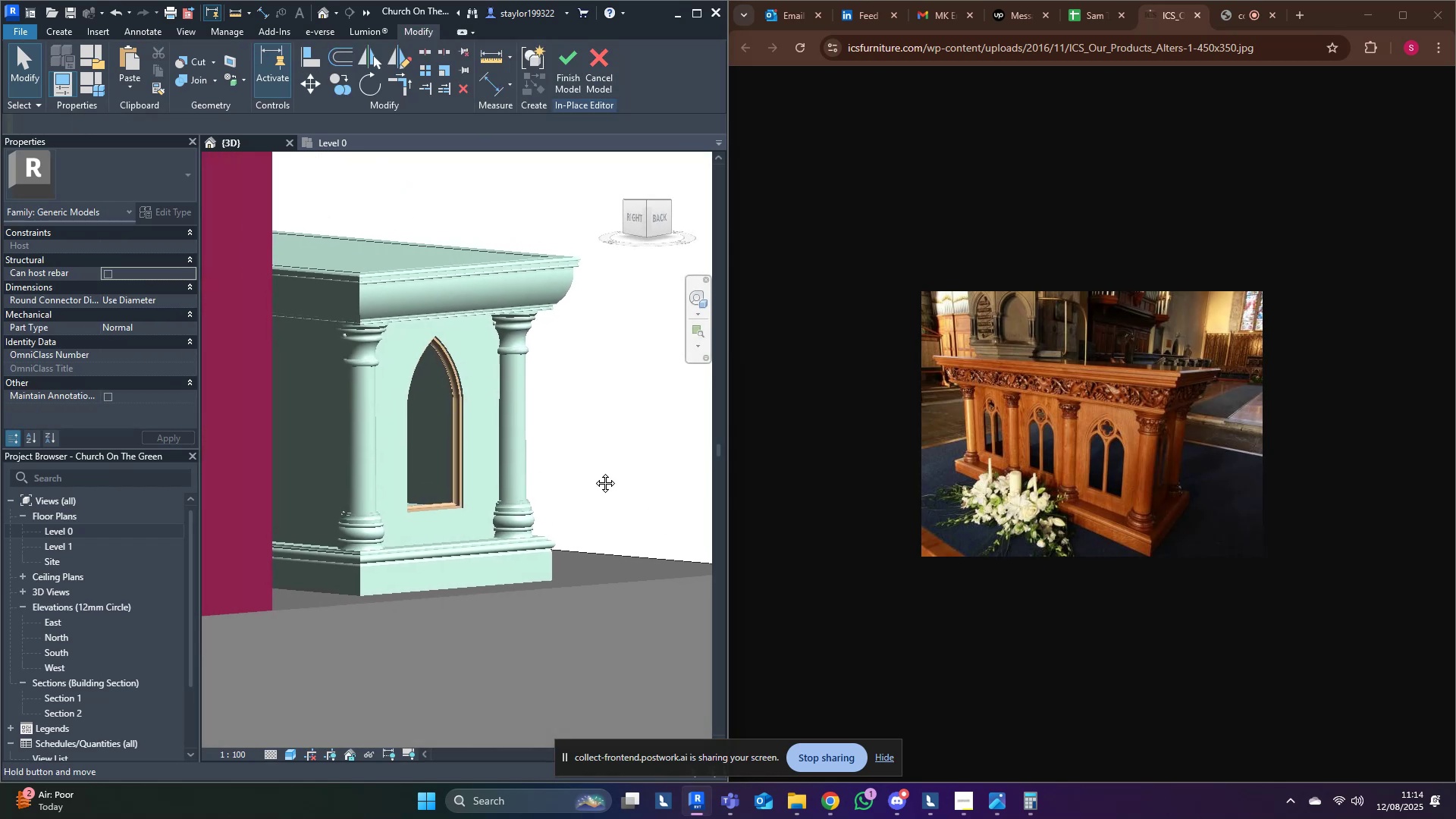 
hold_key(key=ShiftLeft, duration=0.35)
 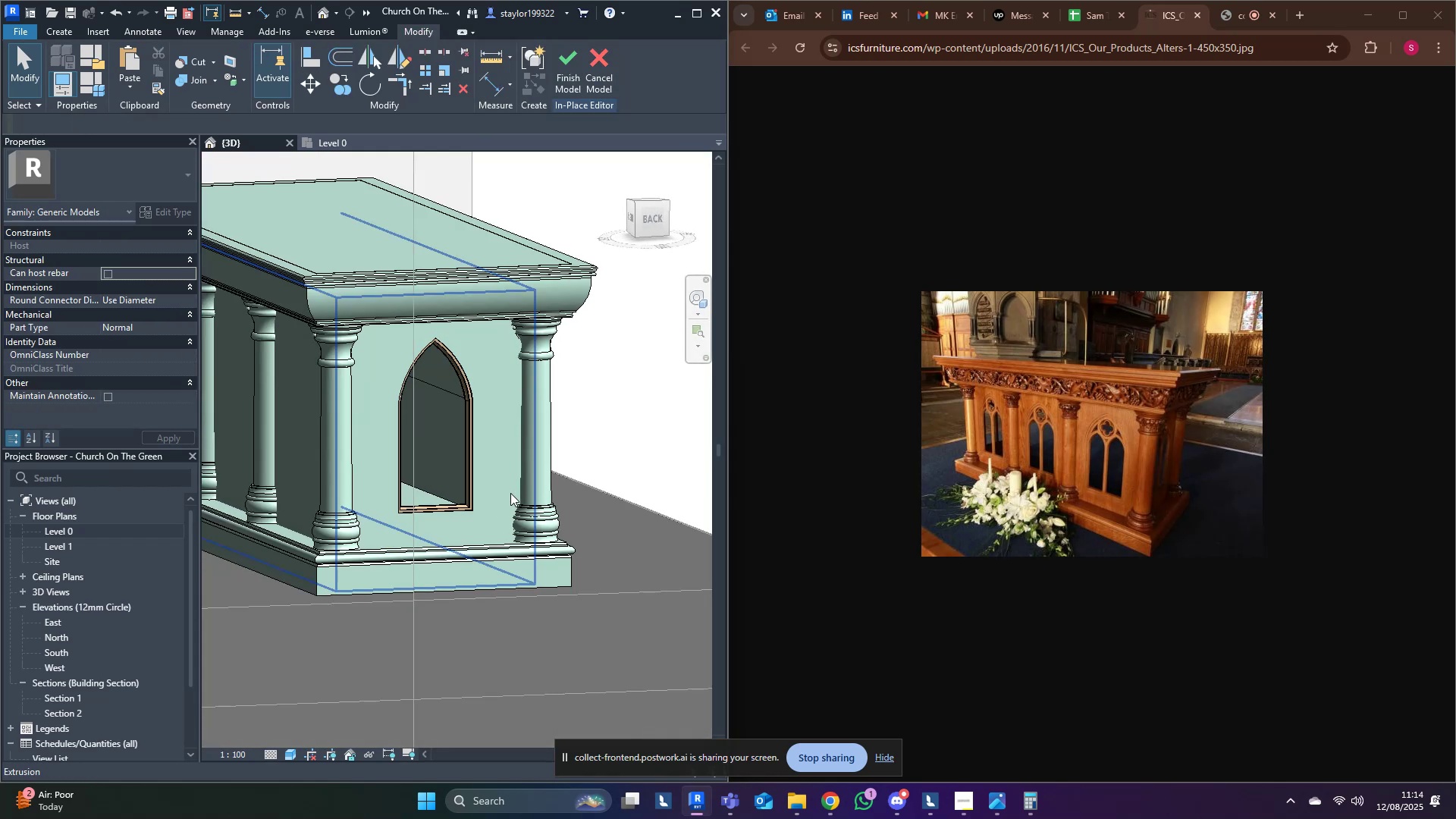 
hold_key(key=ShiftLeft, duration=0.33)
 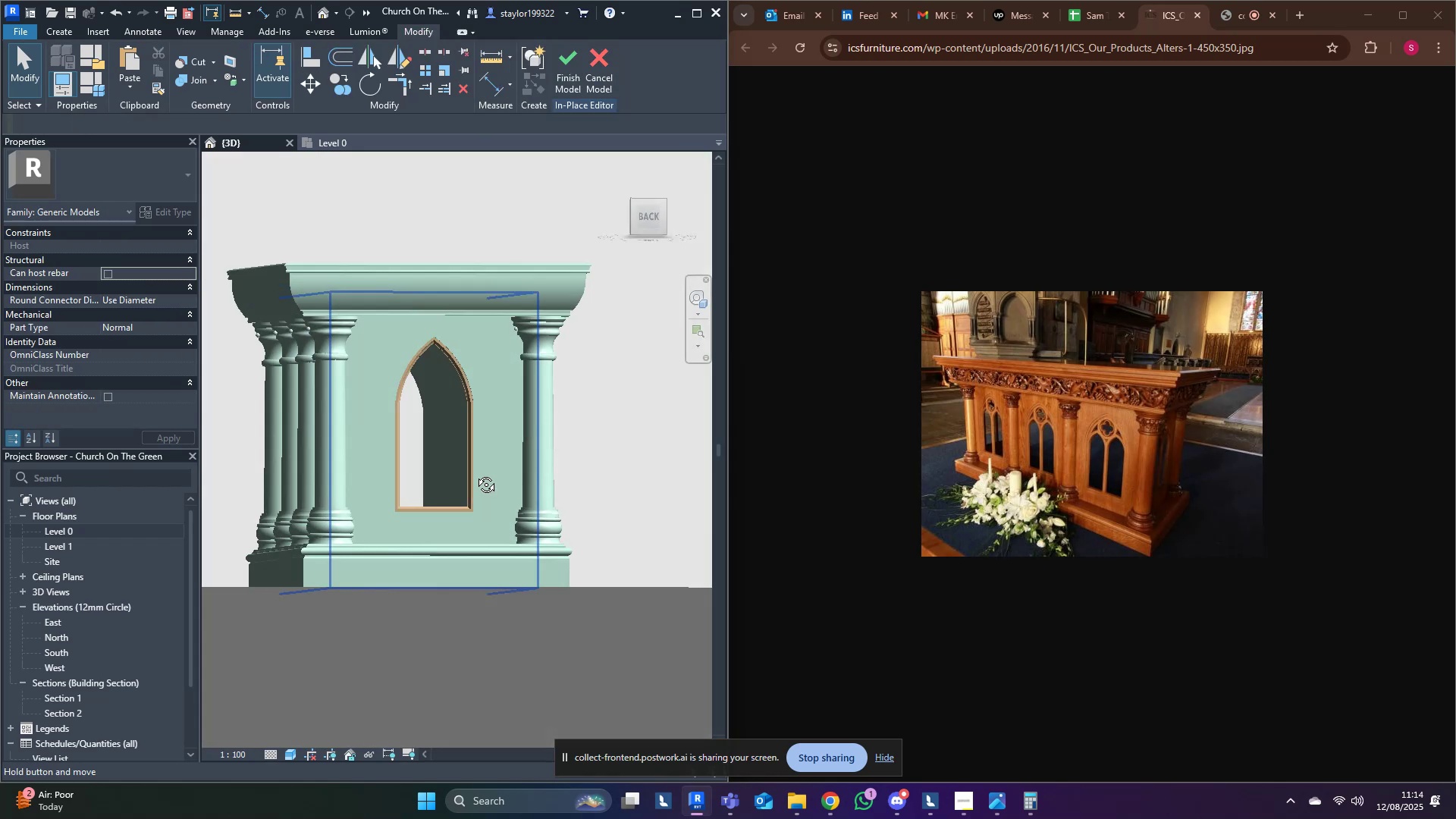 
key(Control+Z)
 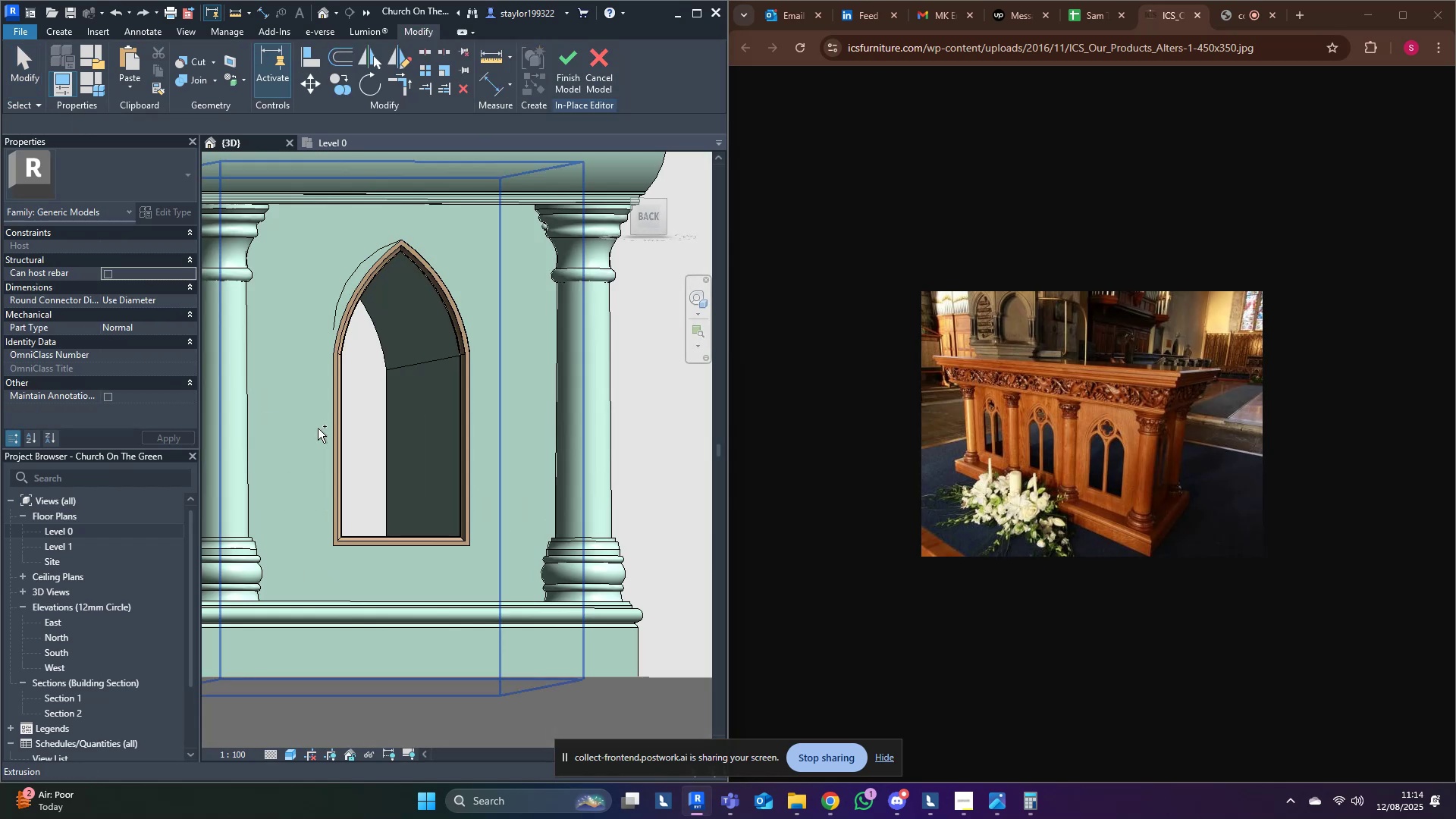 
key(Control+Z)
 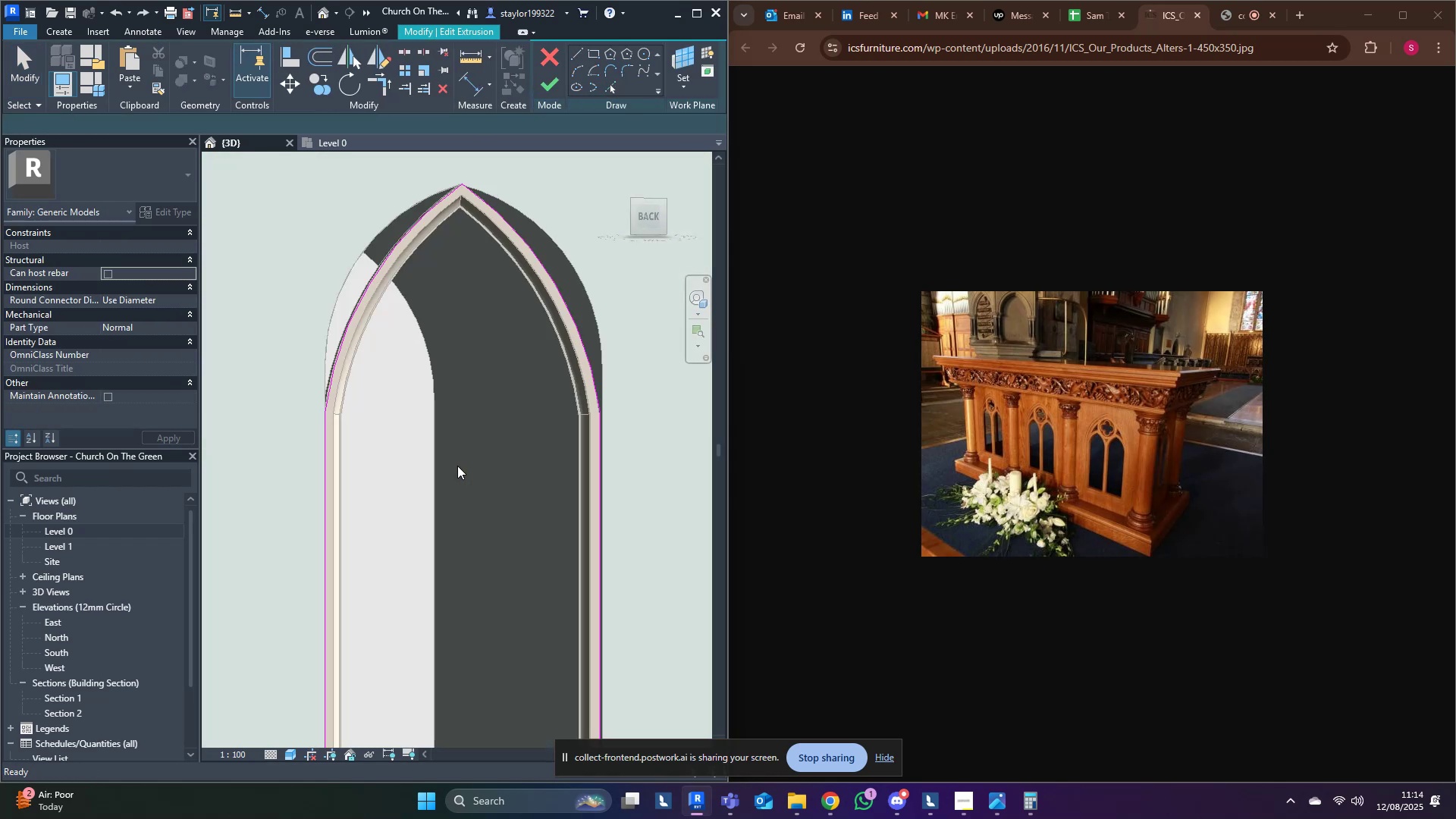 
key(Control+Z)
 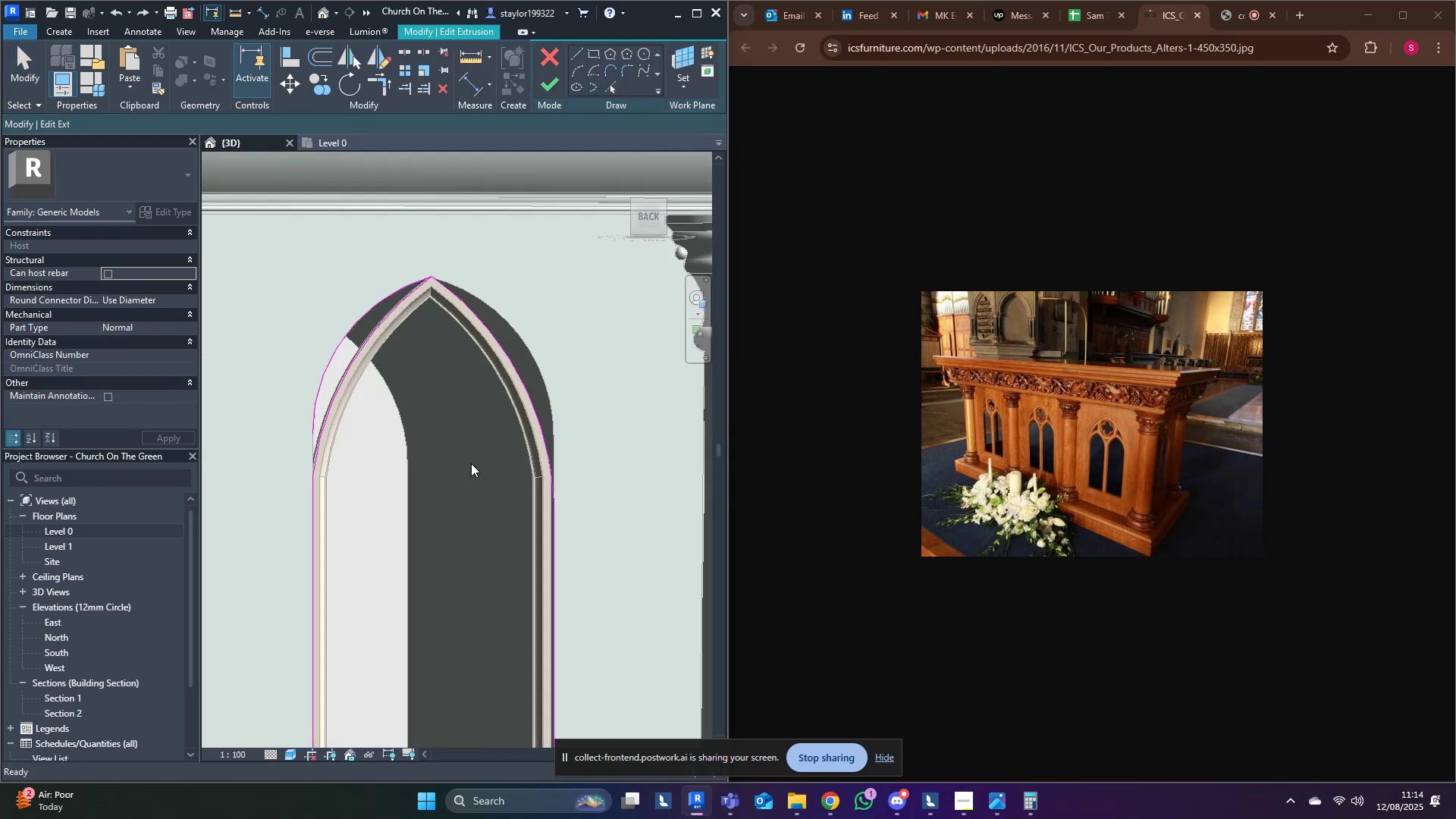 
key(Control+Z)
 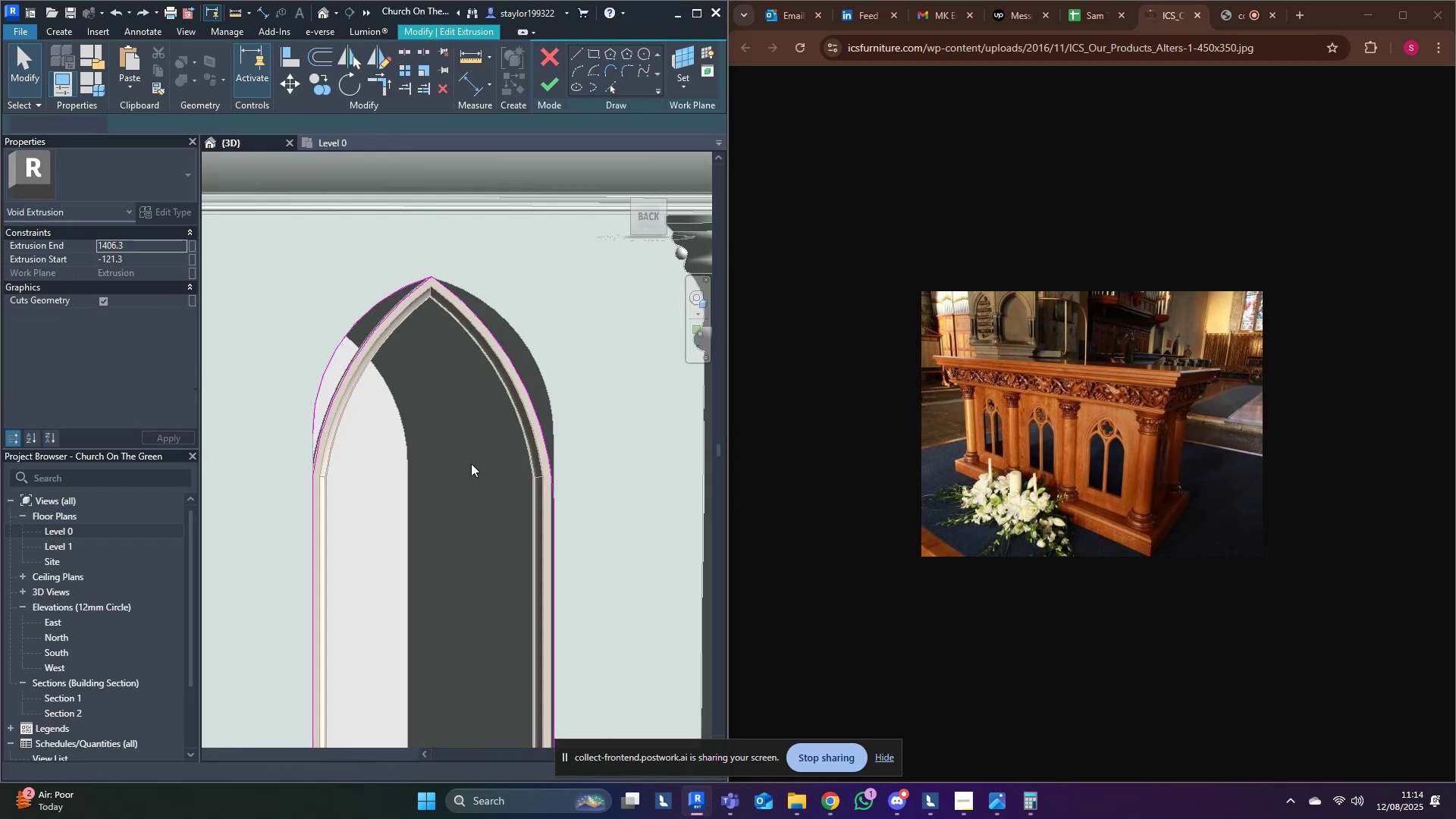 
key(Control+Z)
 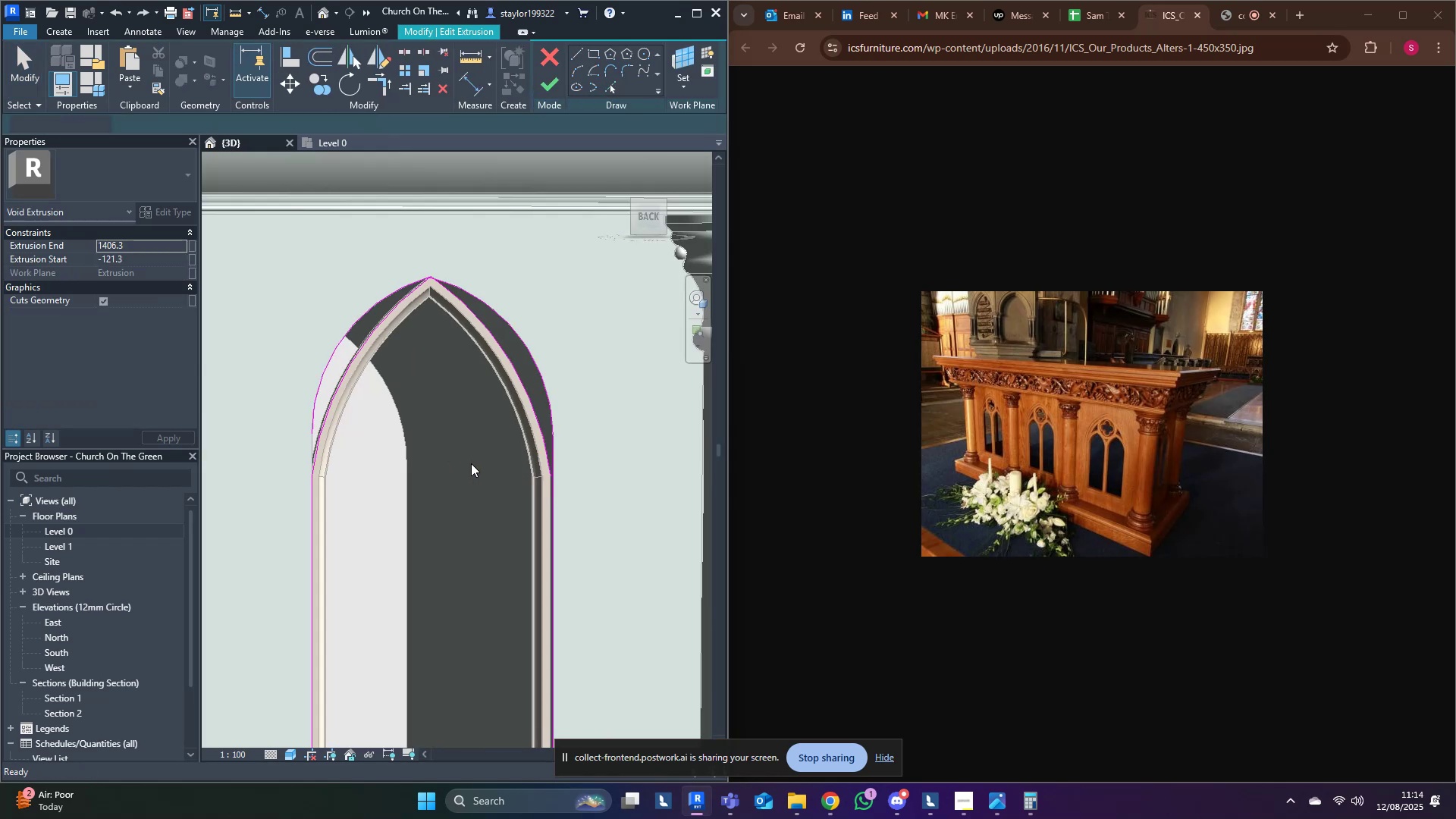 
key(Control+Z)
 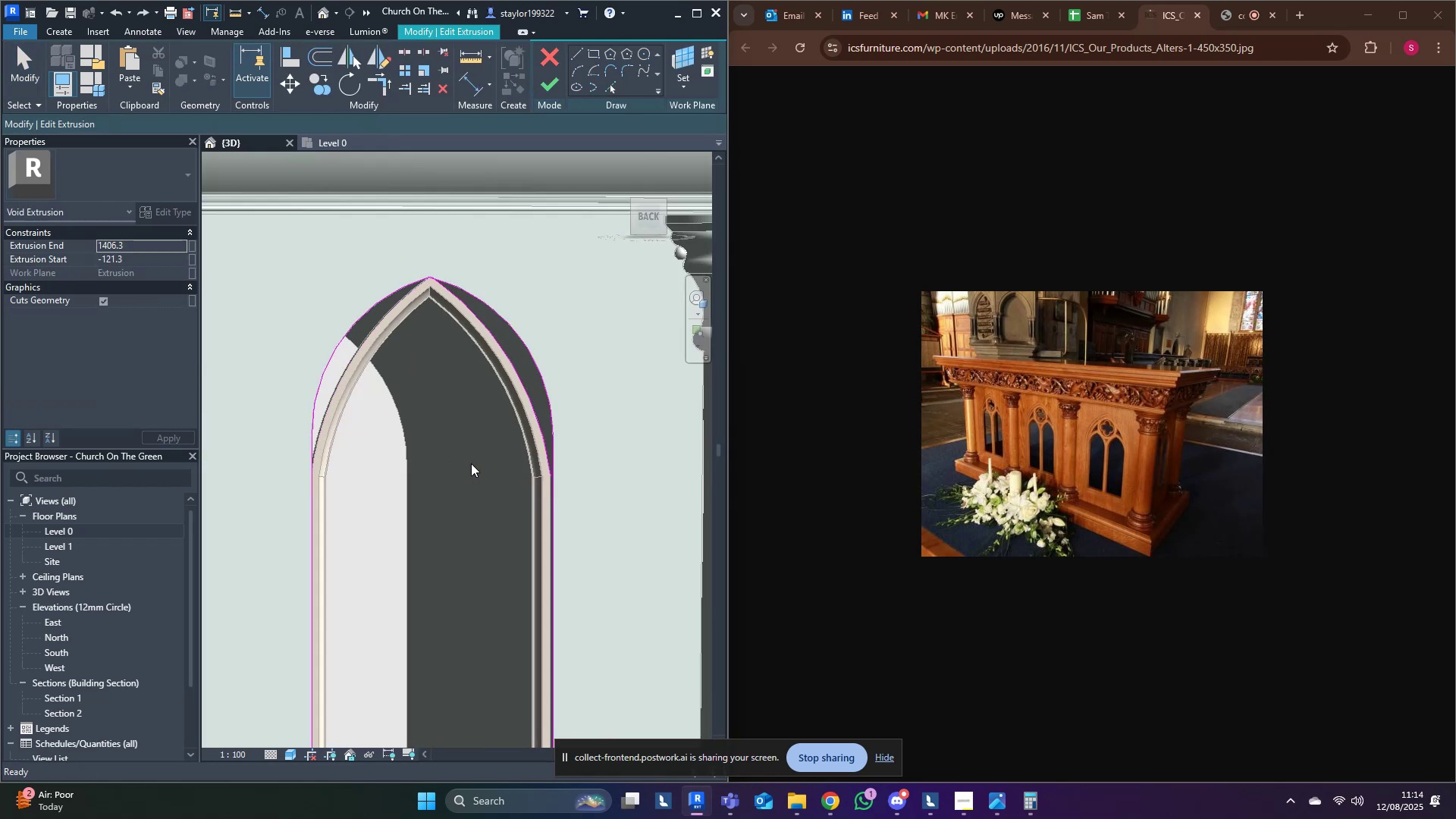 
key(Control+Z)
 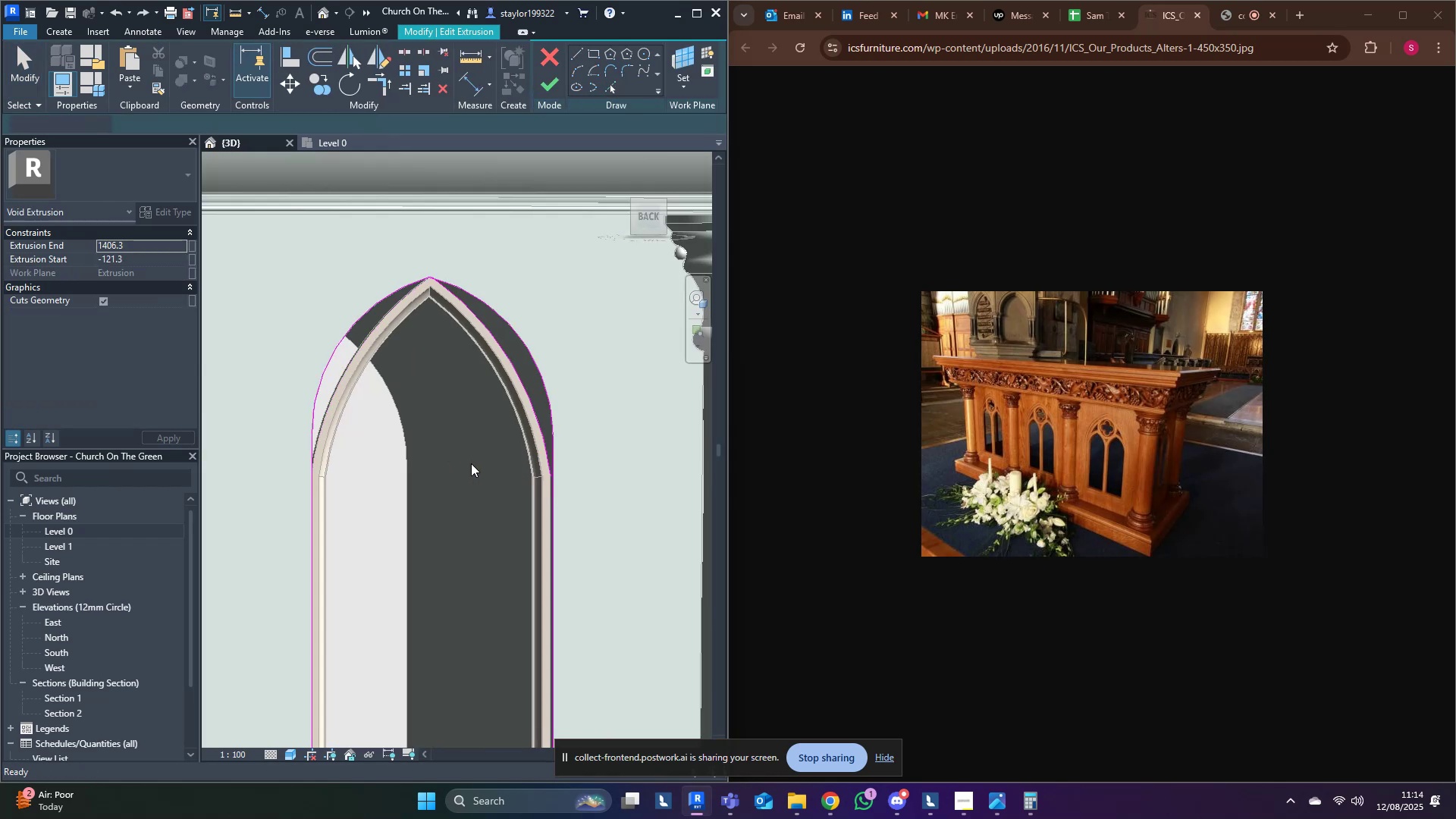 
key(Control+Z)
 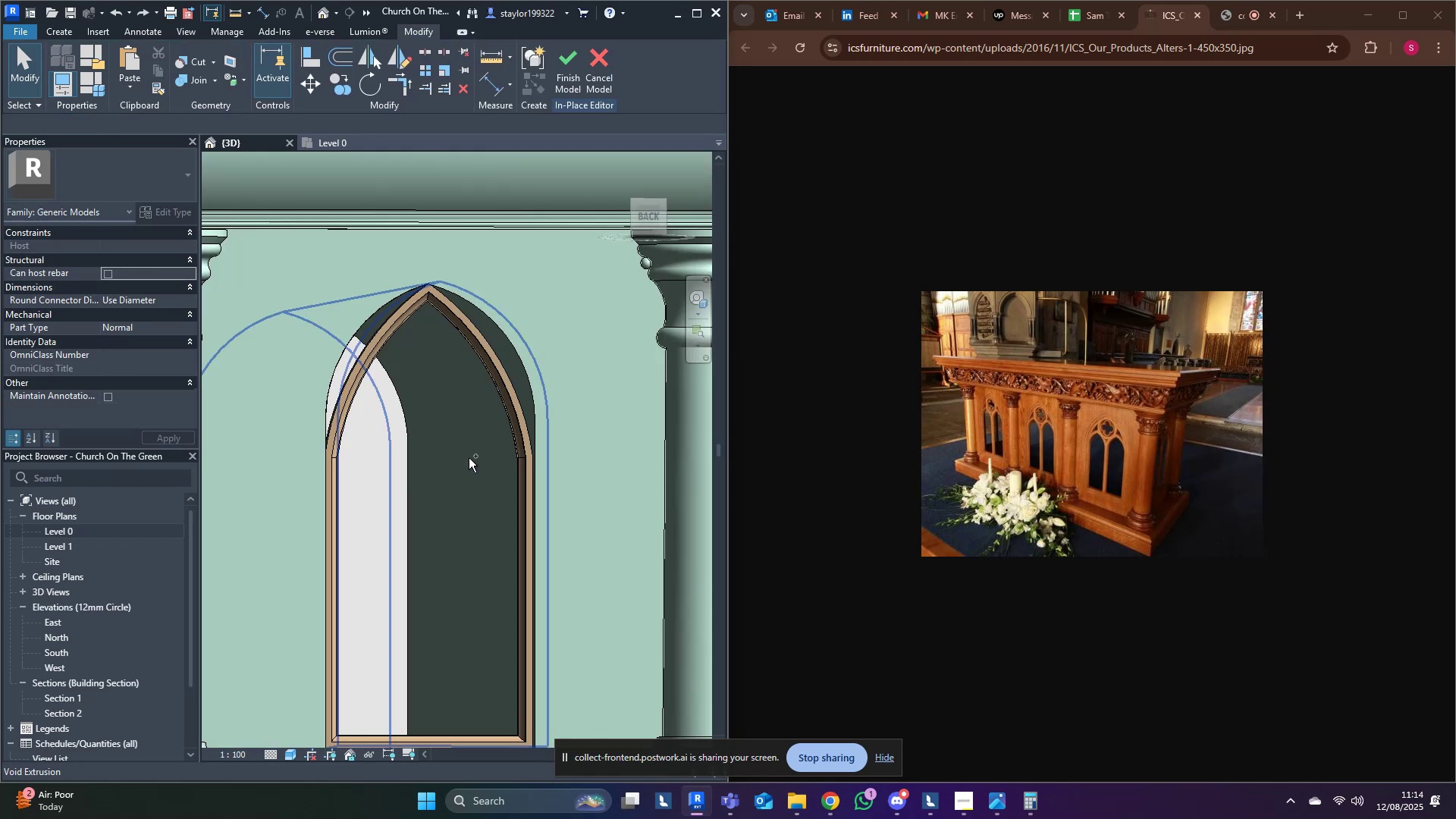 
key(Control+Z)
 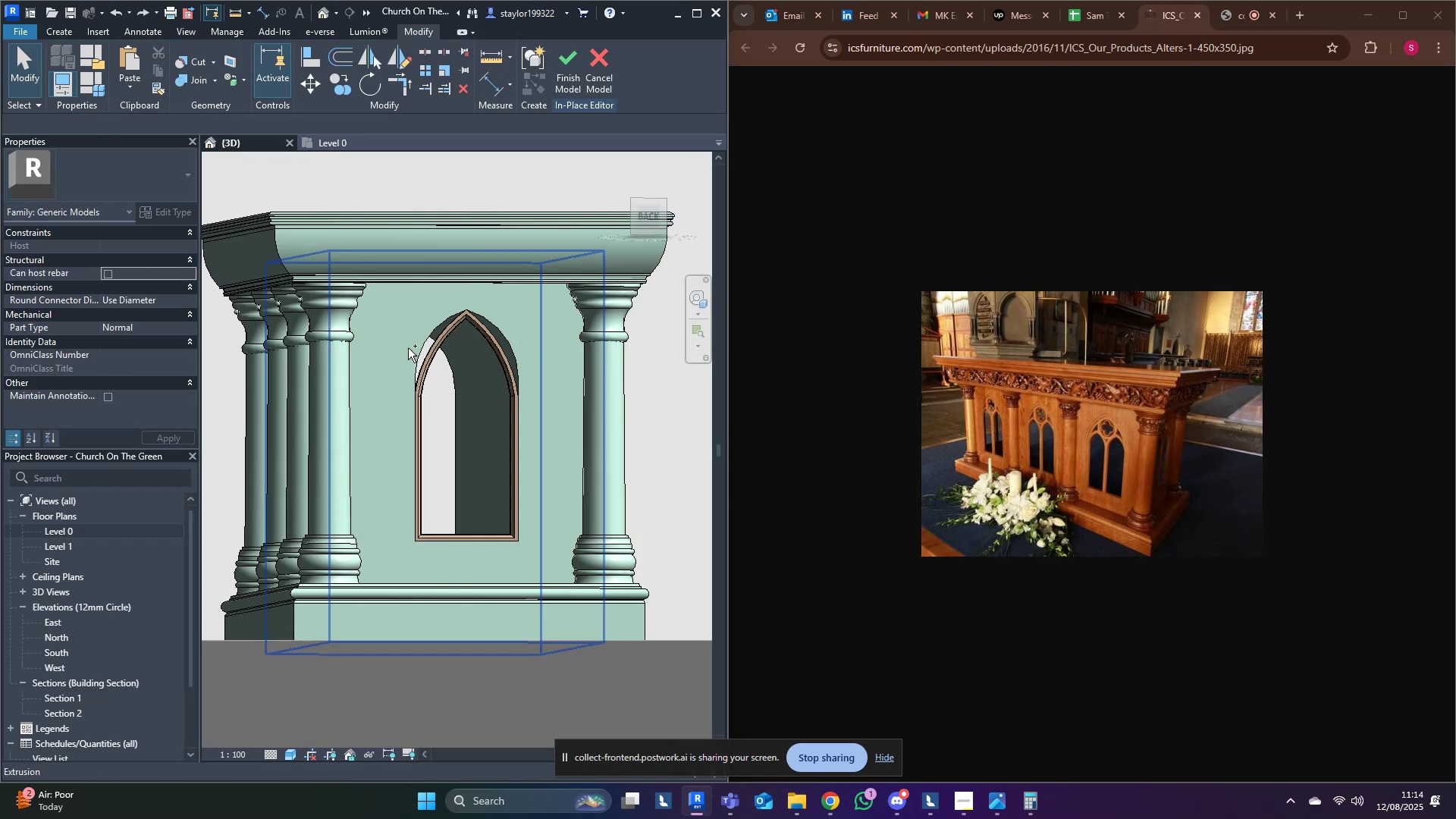 
hold_key(key=Z, duration=1.12)
 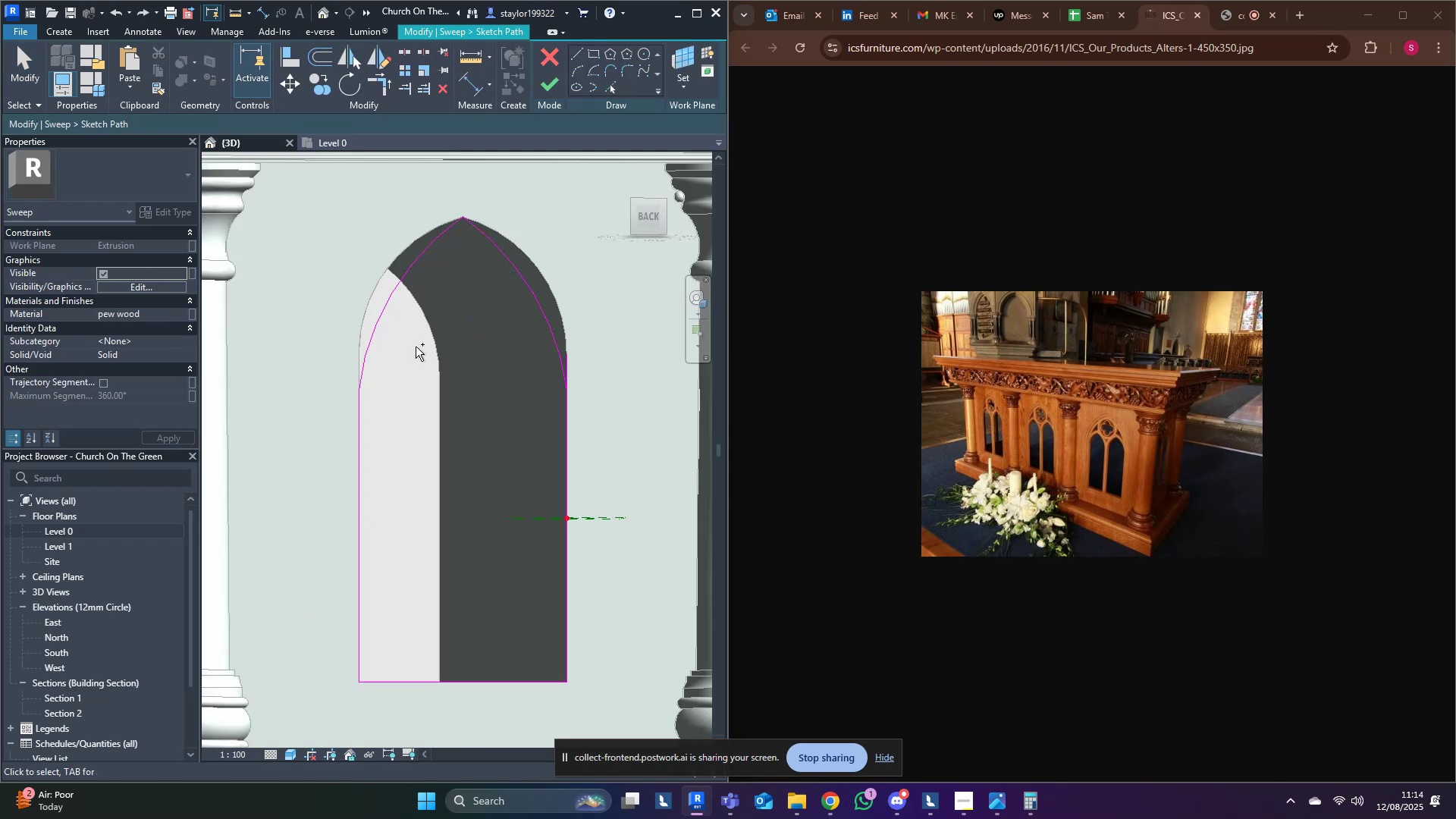 
key(Control+Z)
 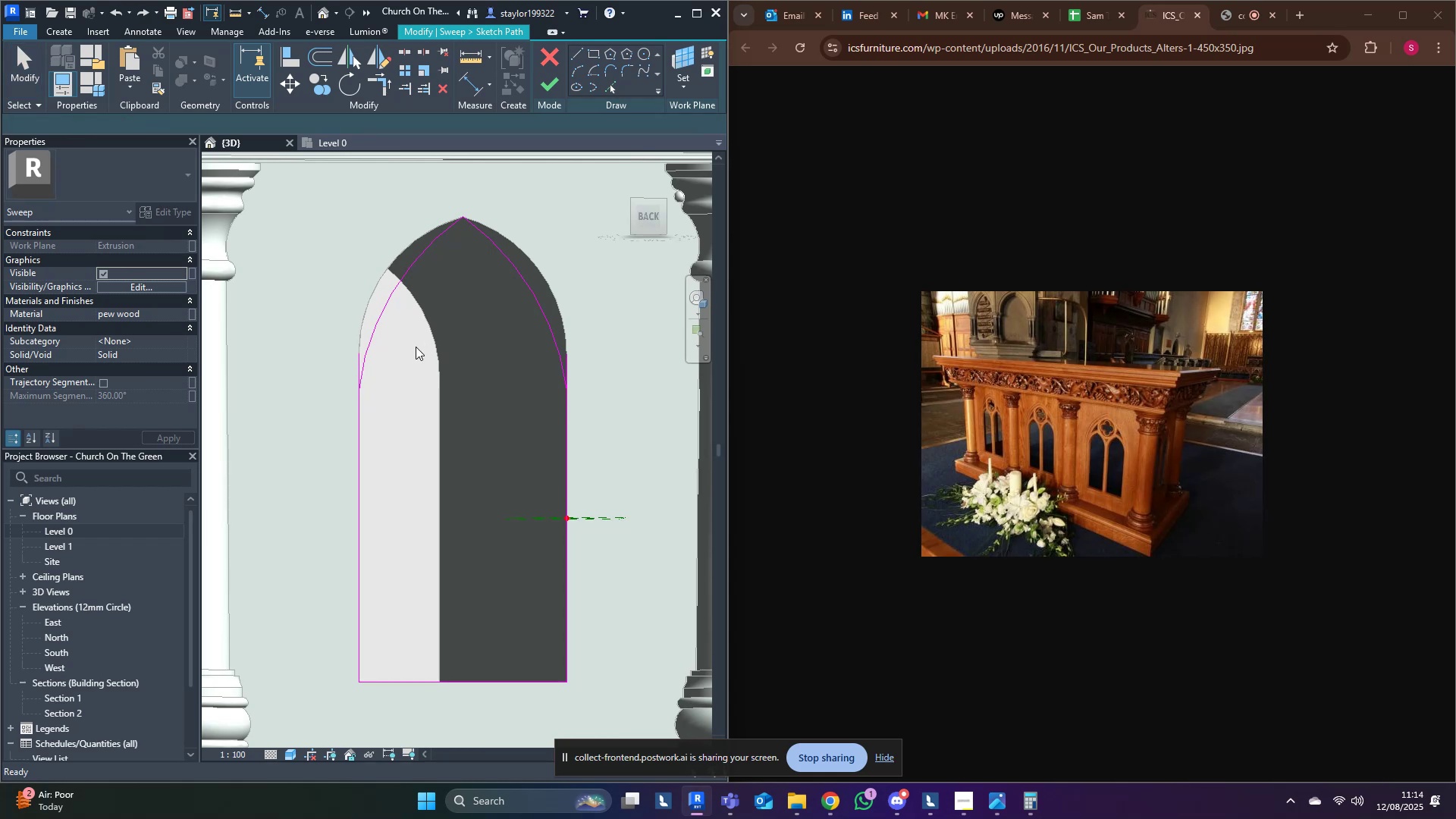 
key(Control+Z)
 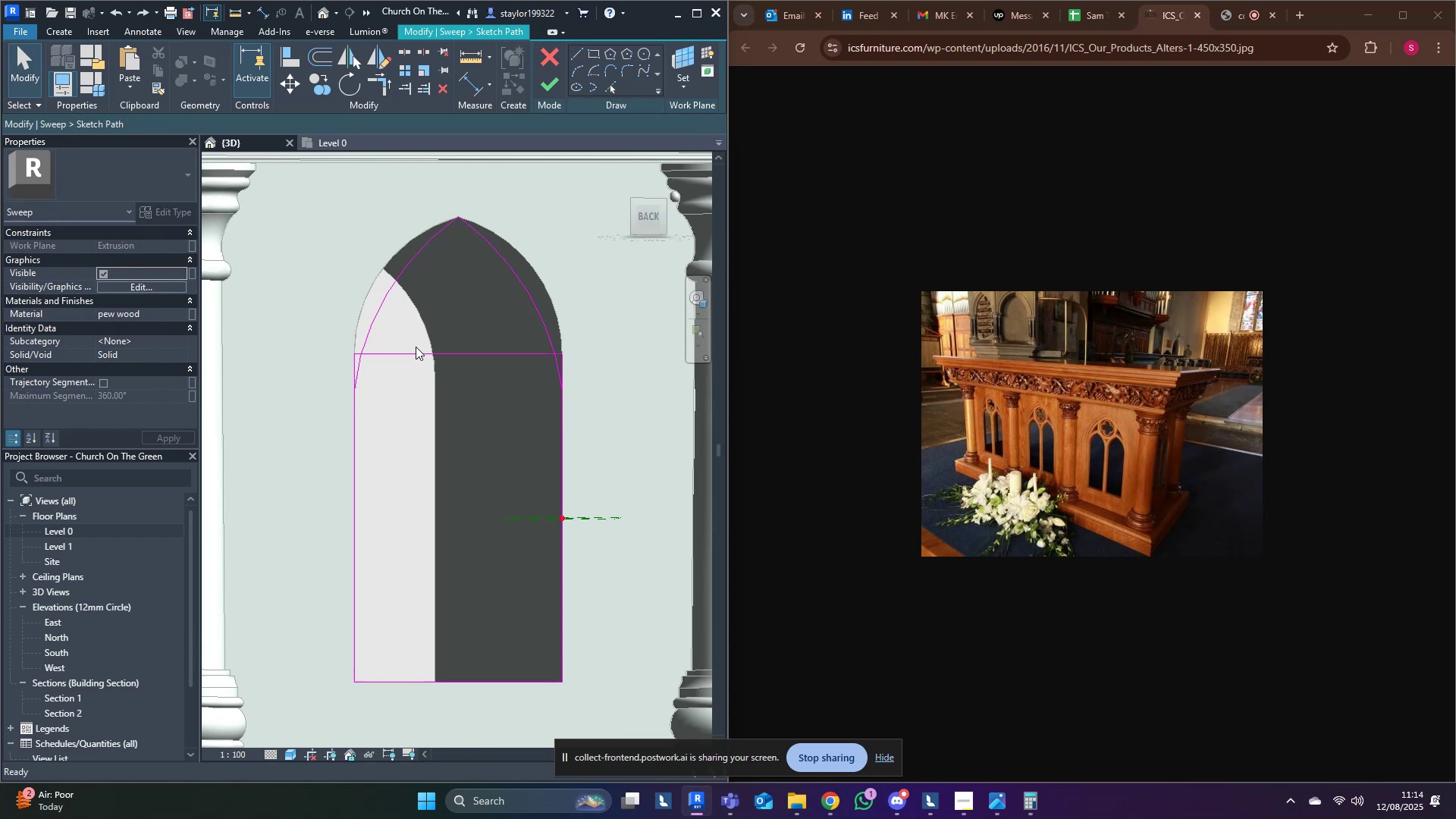 
key(Control+Z)
 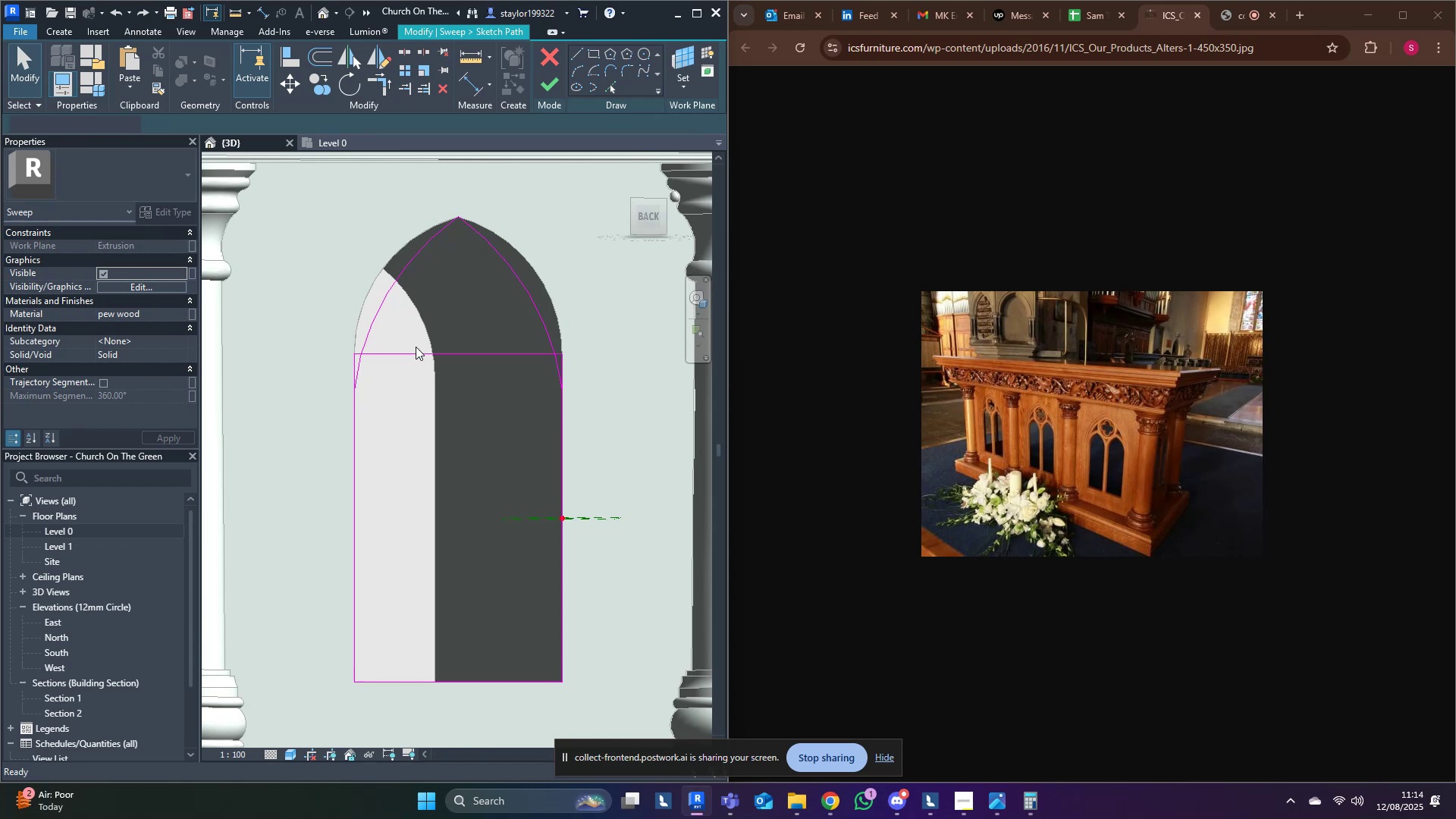 
hold_key(key=Z, duration=0.92)
 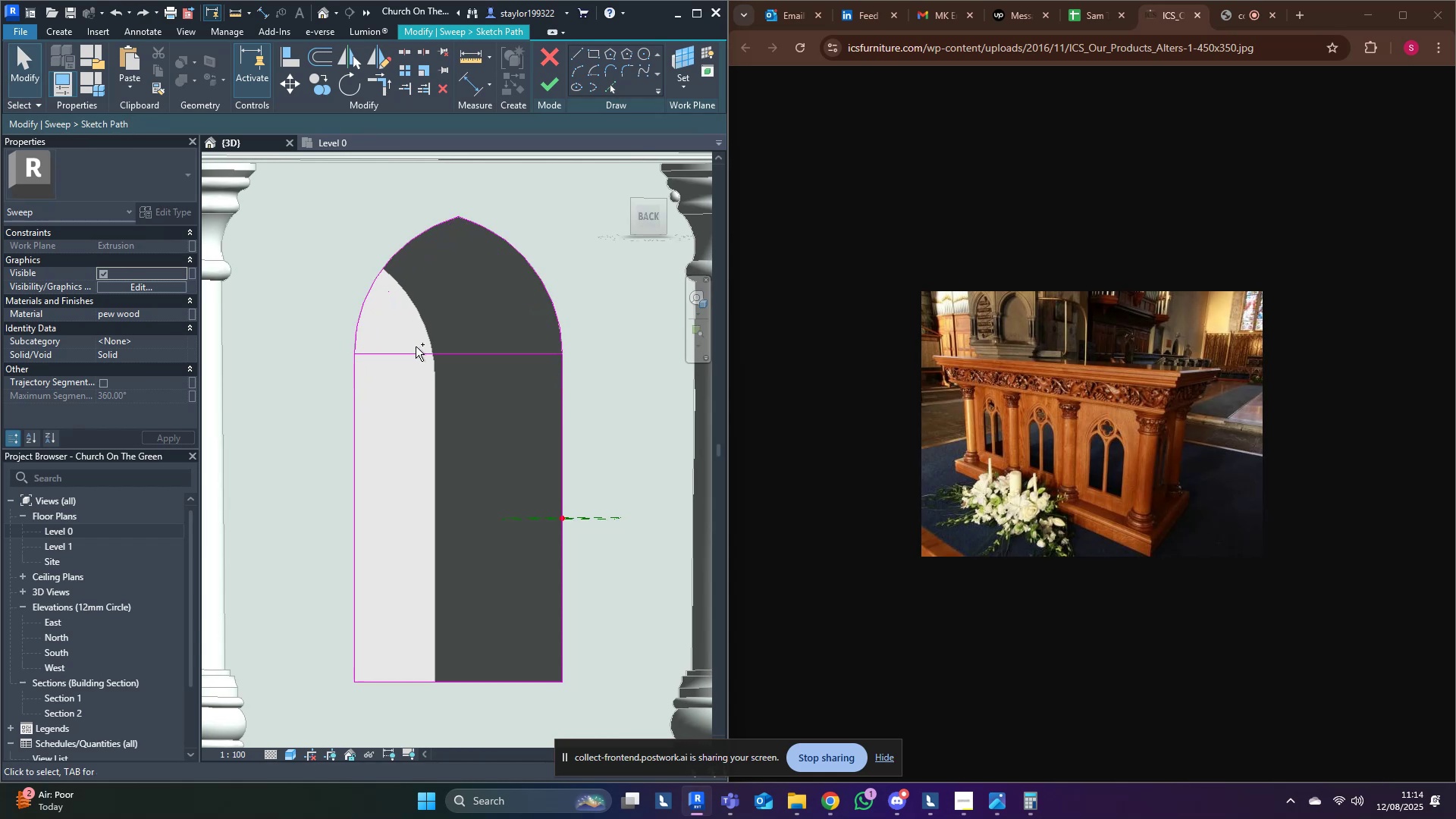 
left_click([383, 285])
 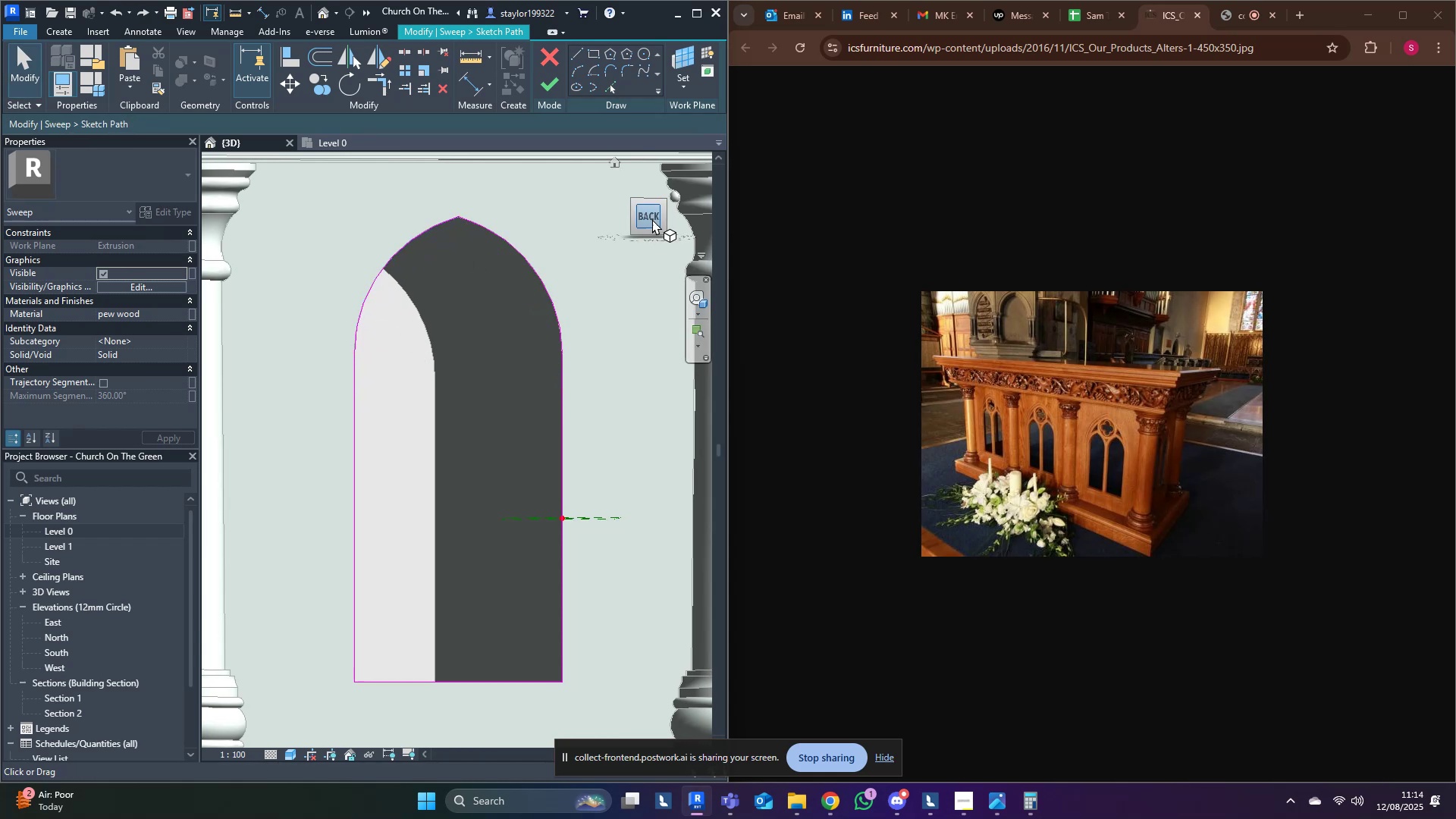 
left_click([646, 222])
 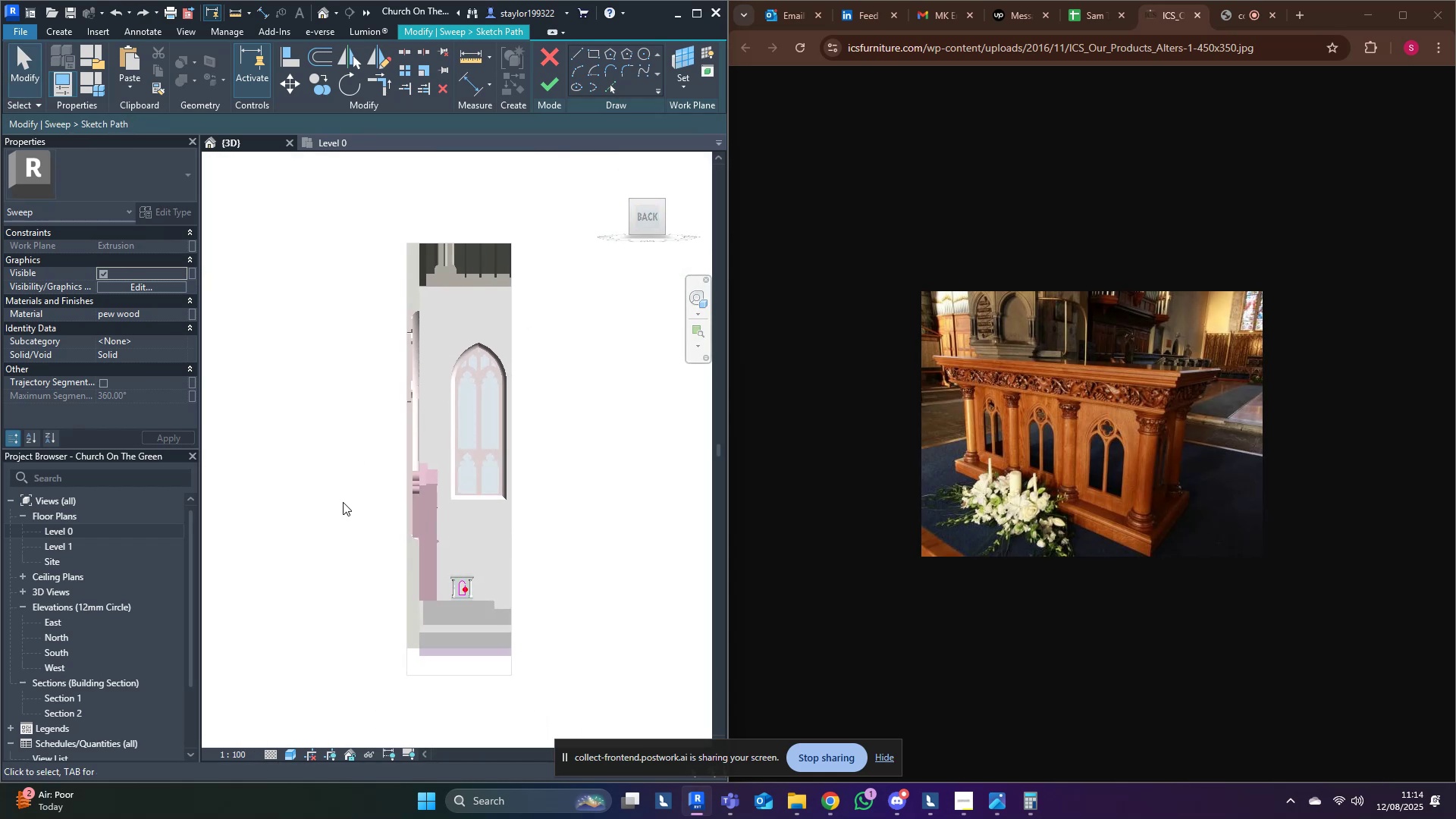 
scroll: coordinate [425, 661], scroll_direction: up, amount: 5.0
 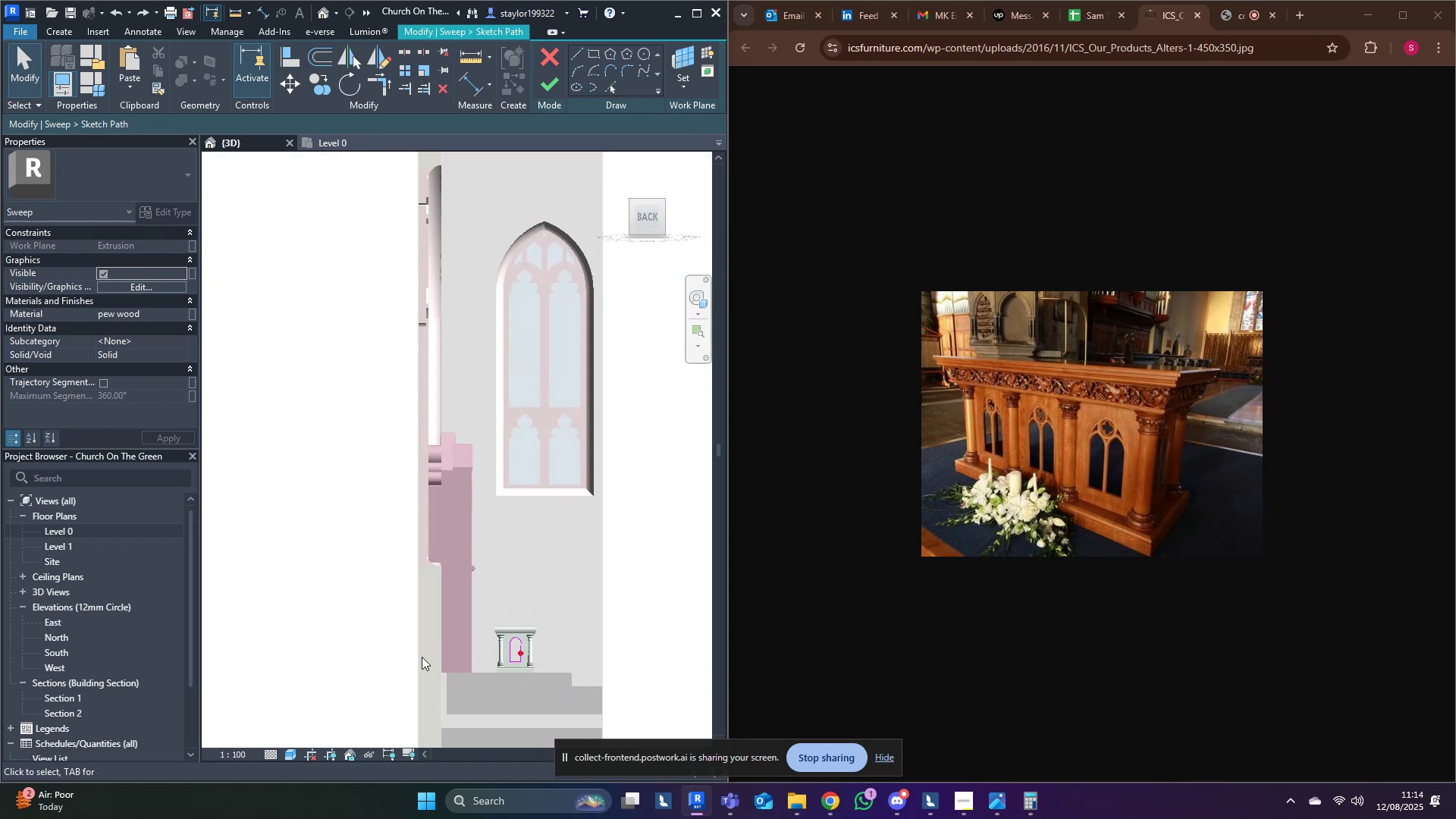 
key(Escape)
 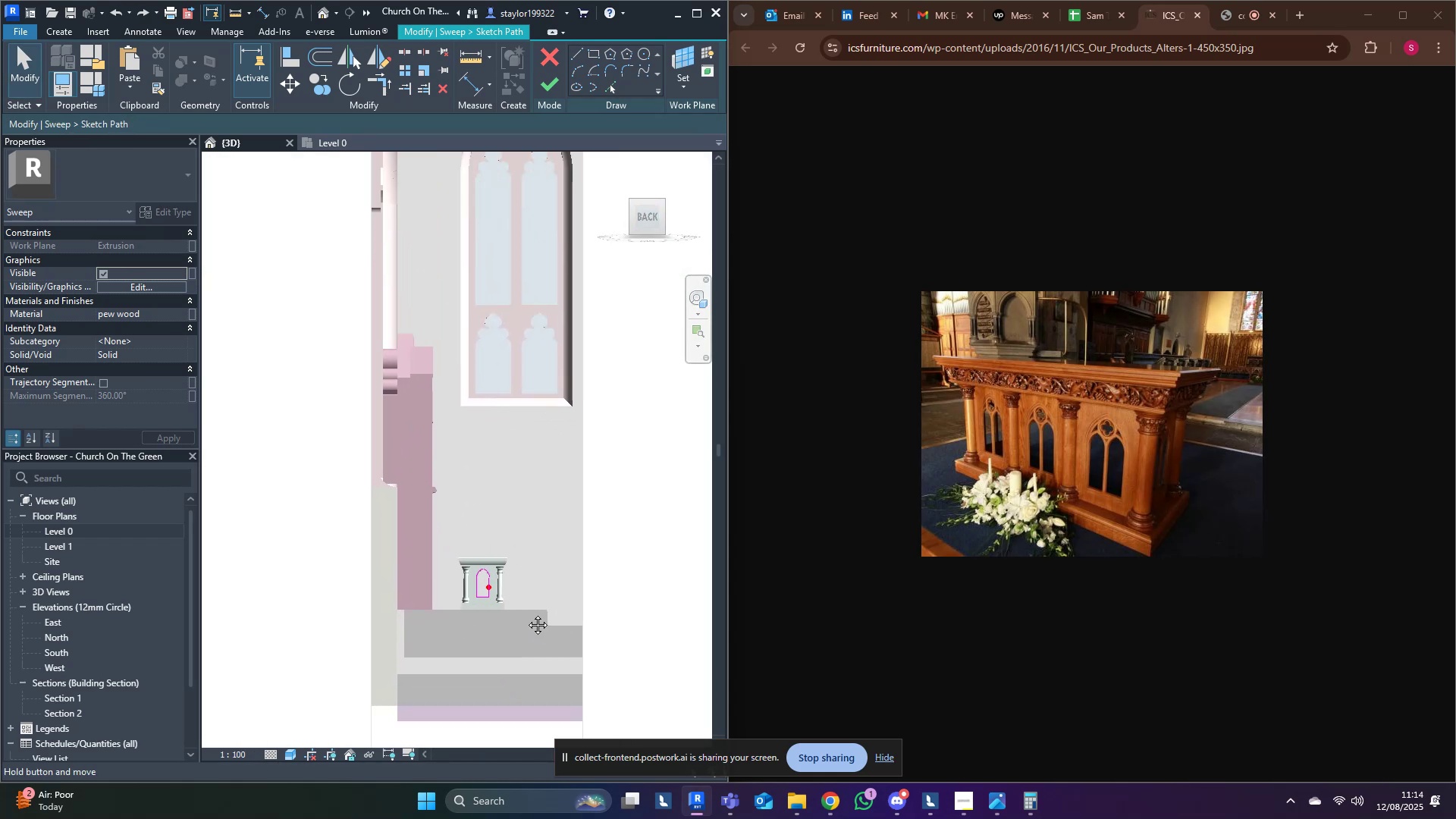 
scroll: coordinate [381, 410], scroll_direction: up, amount: 14.0
 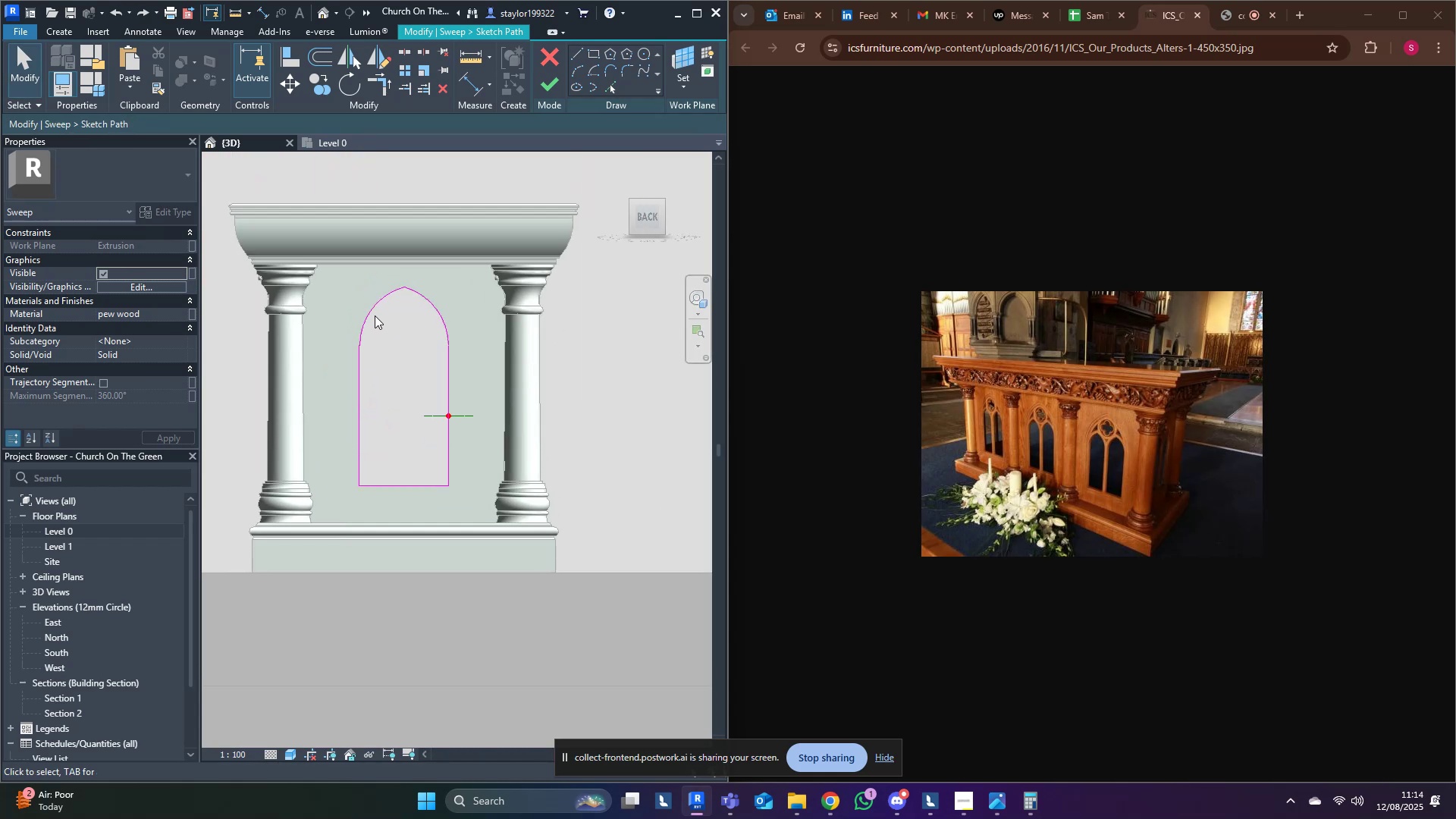 
left_click([375, 306])
 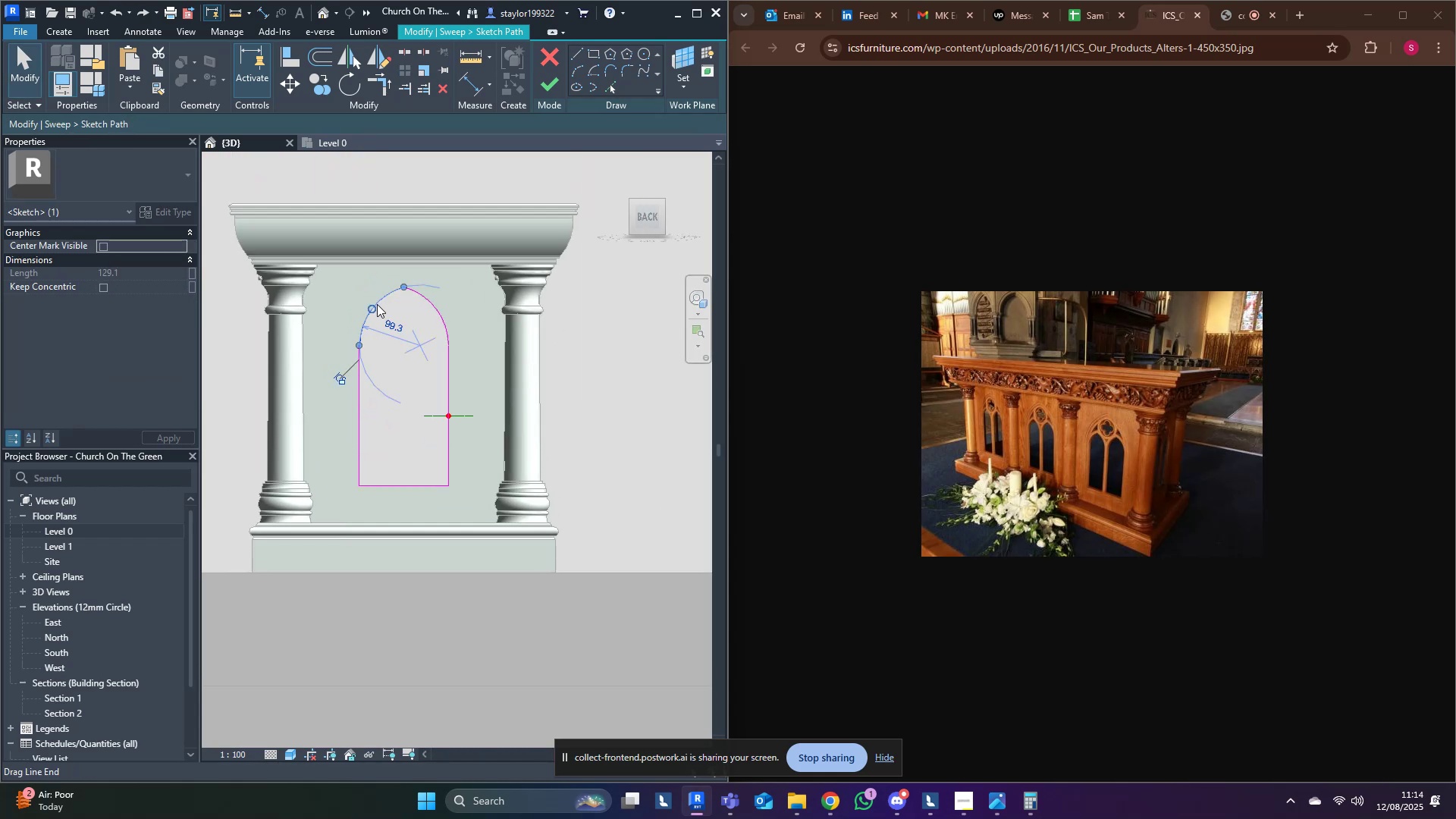 
scroll: coordinate [362, 328], scroll_direction: up, amount: 10.0
 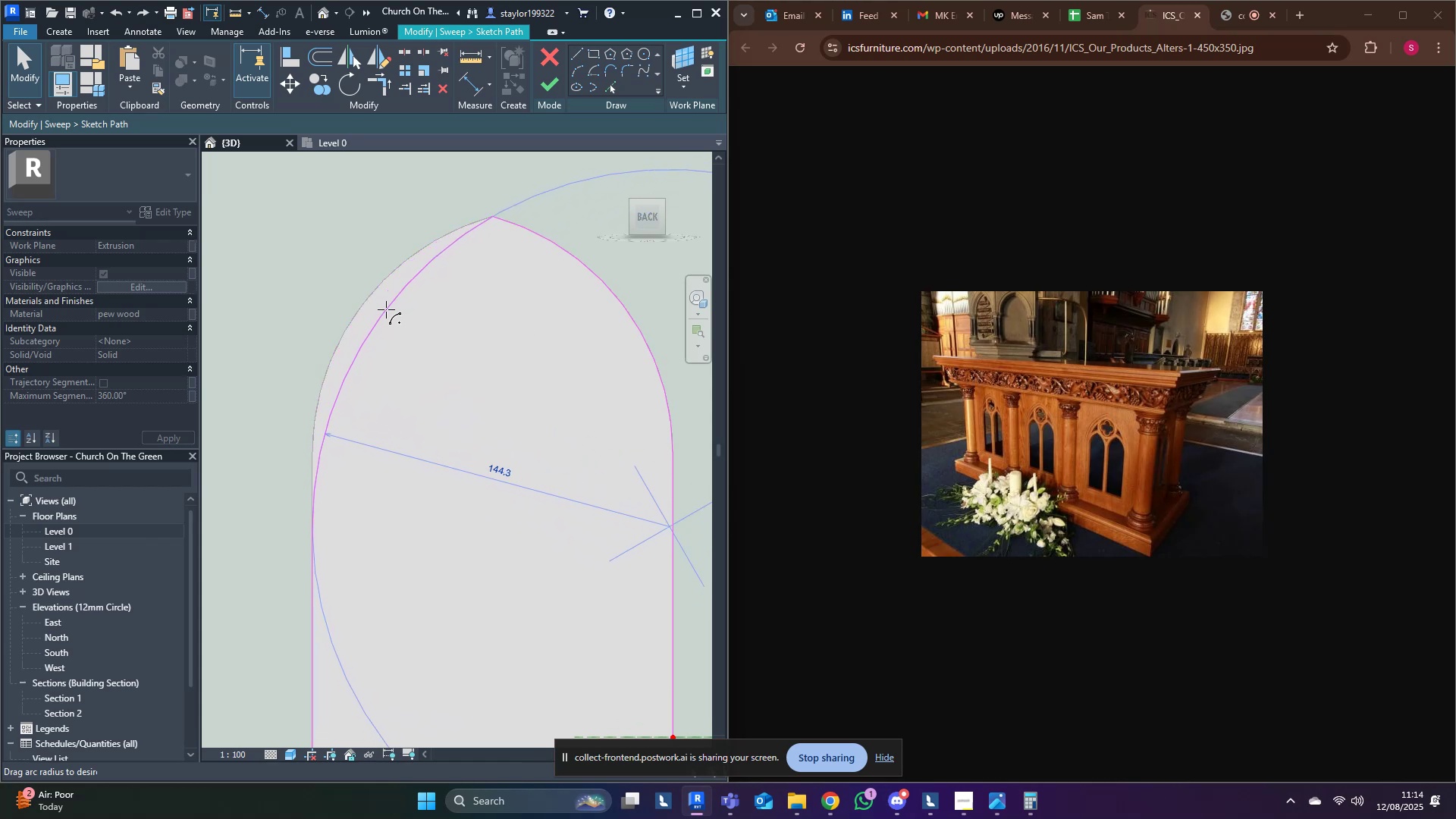 
wait(5.64)
 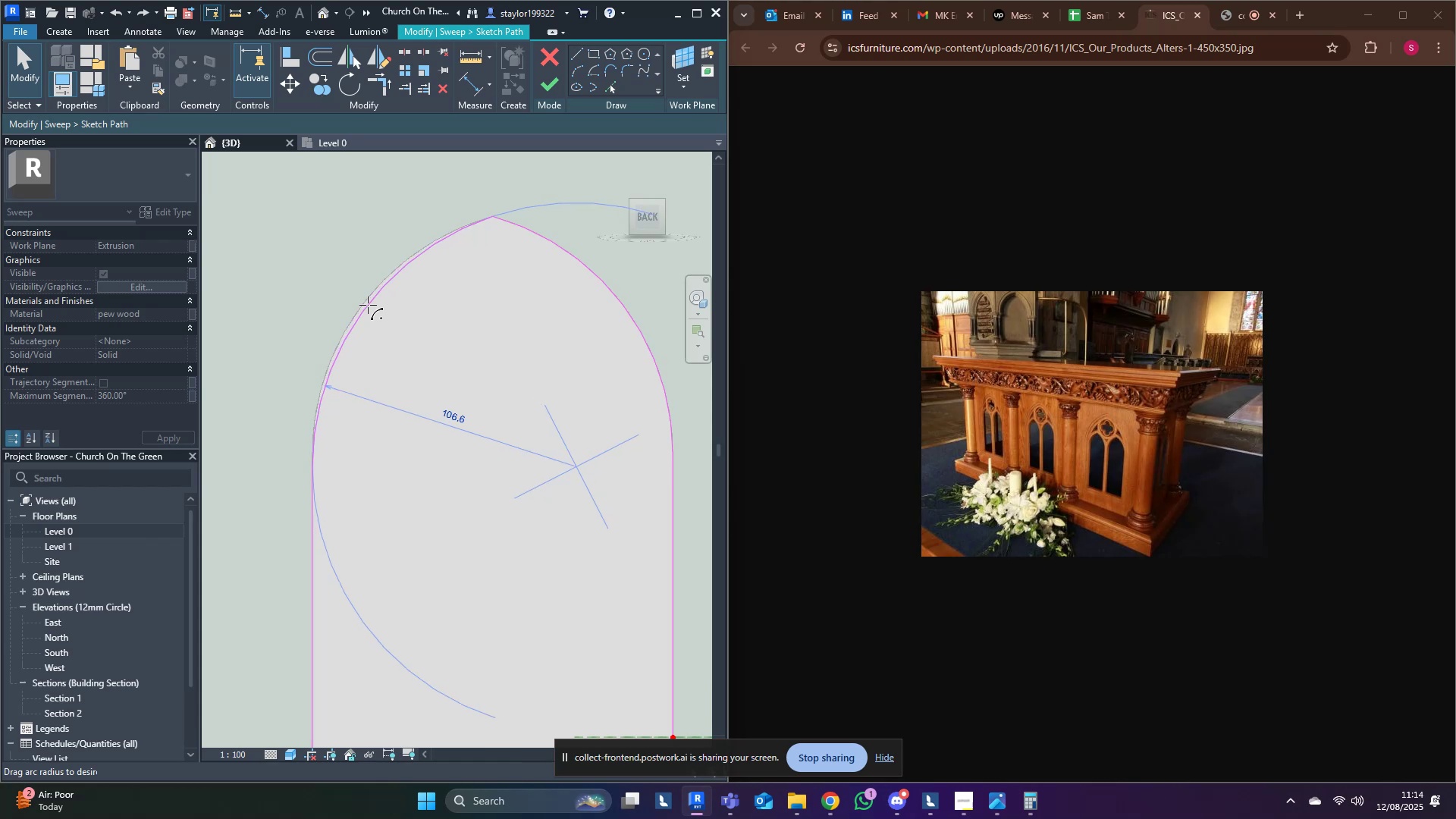 
double_click([400, 296])
 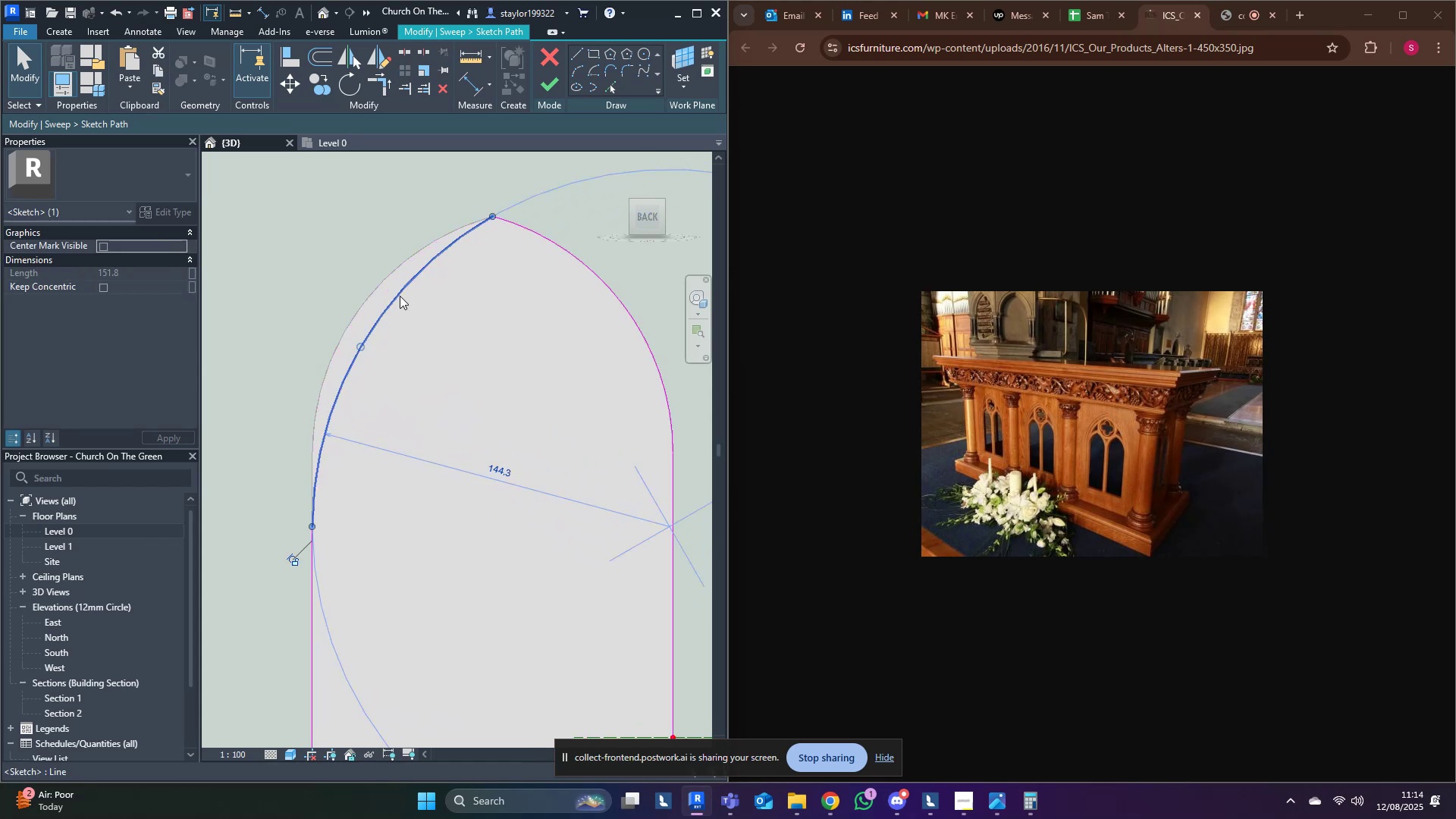 
type(mdm)
 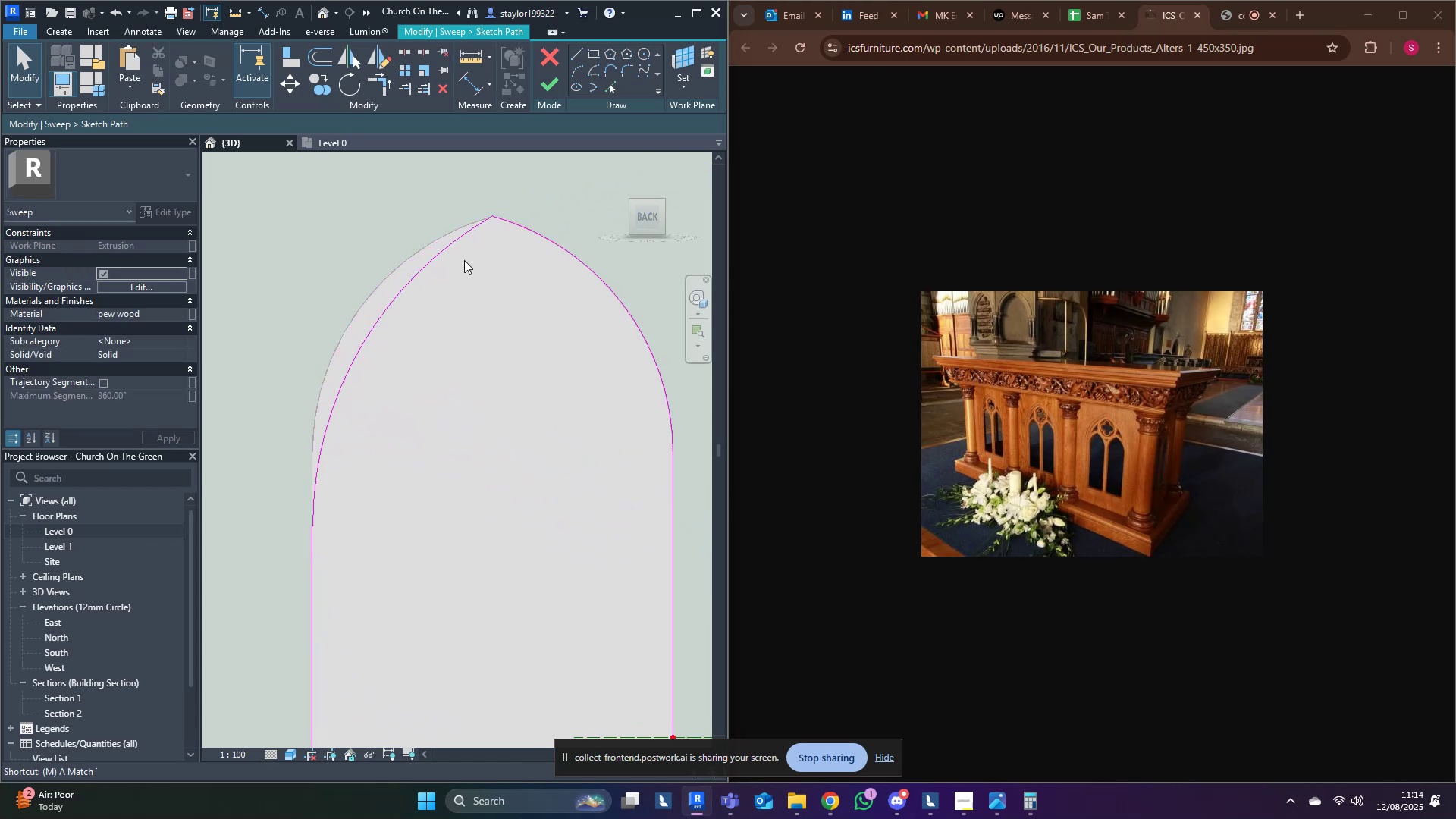 
left_click([439, 250])
 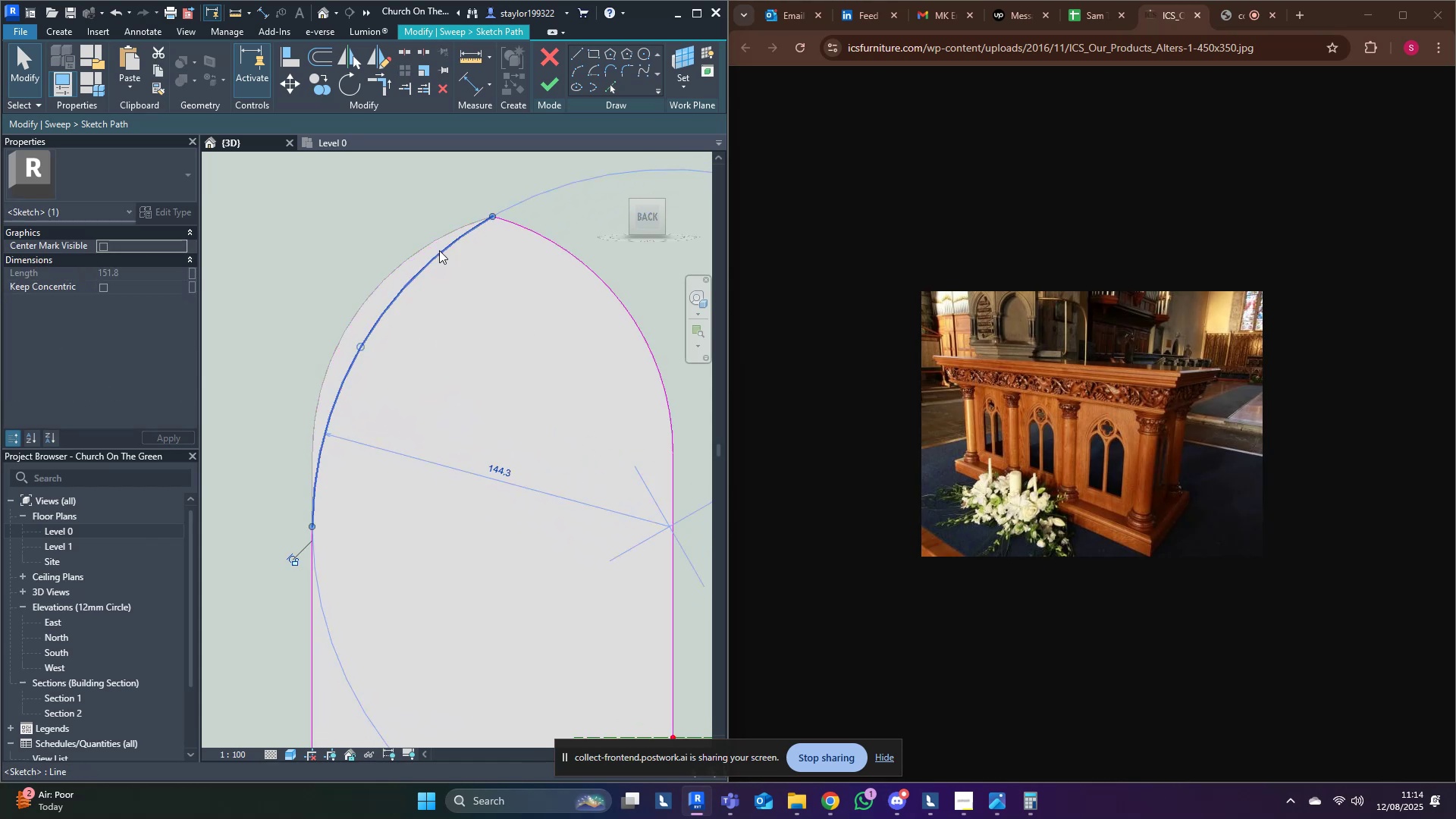 
type(dm)
 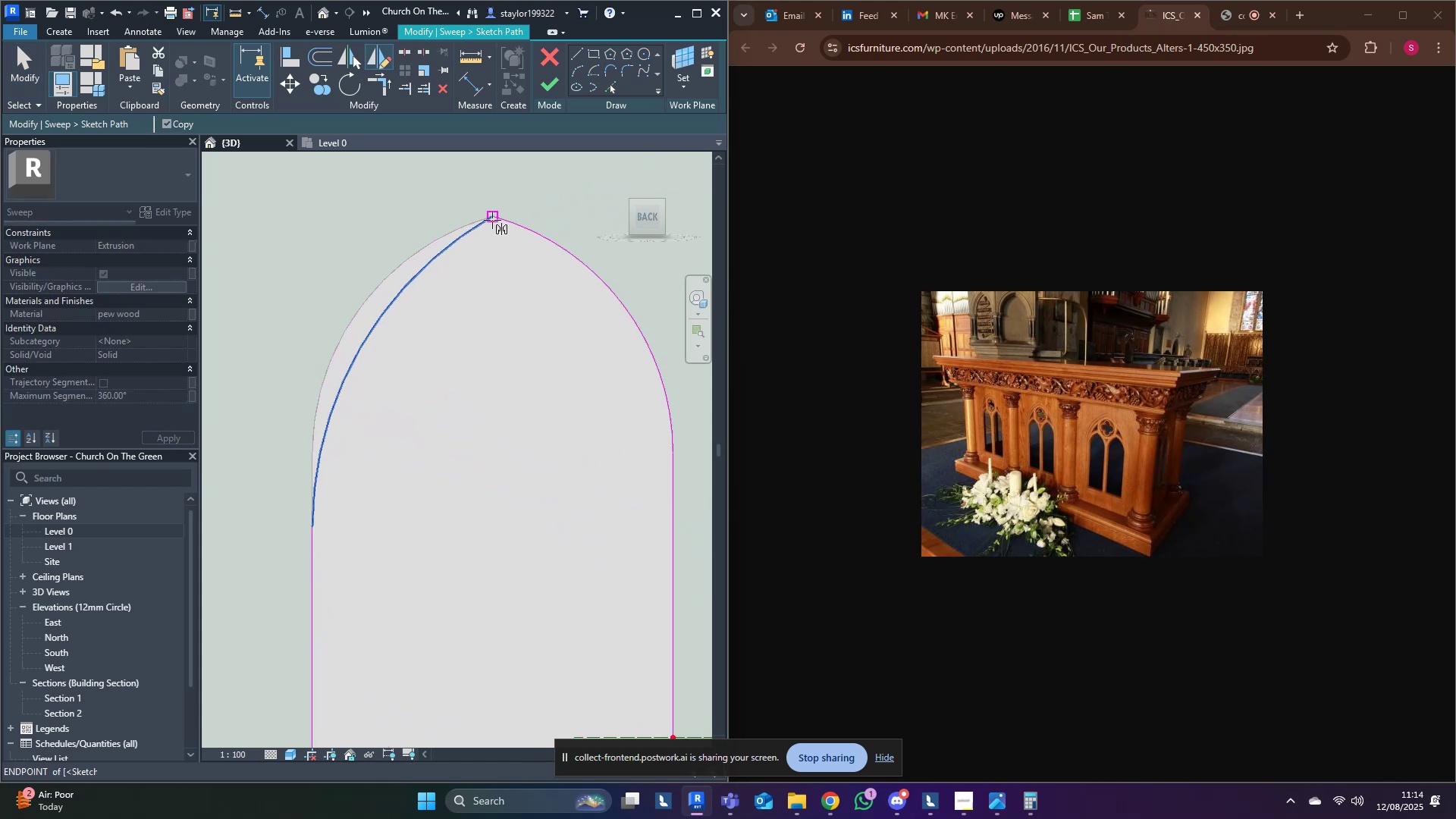 
left_click([492, 220])
 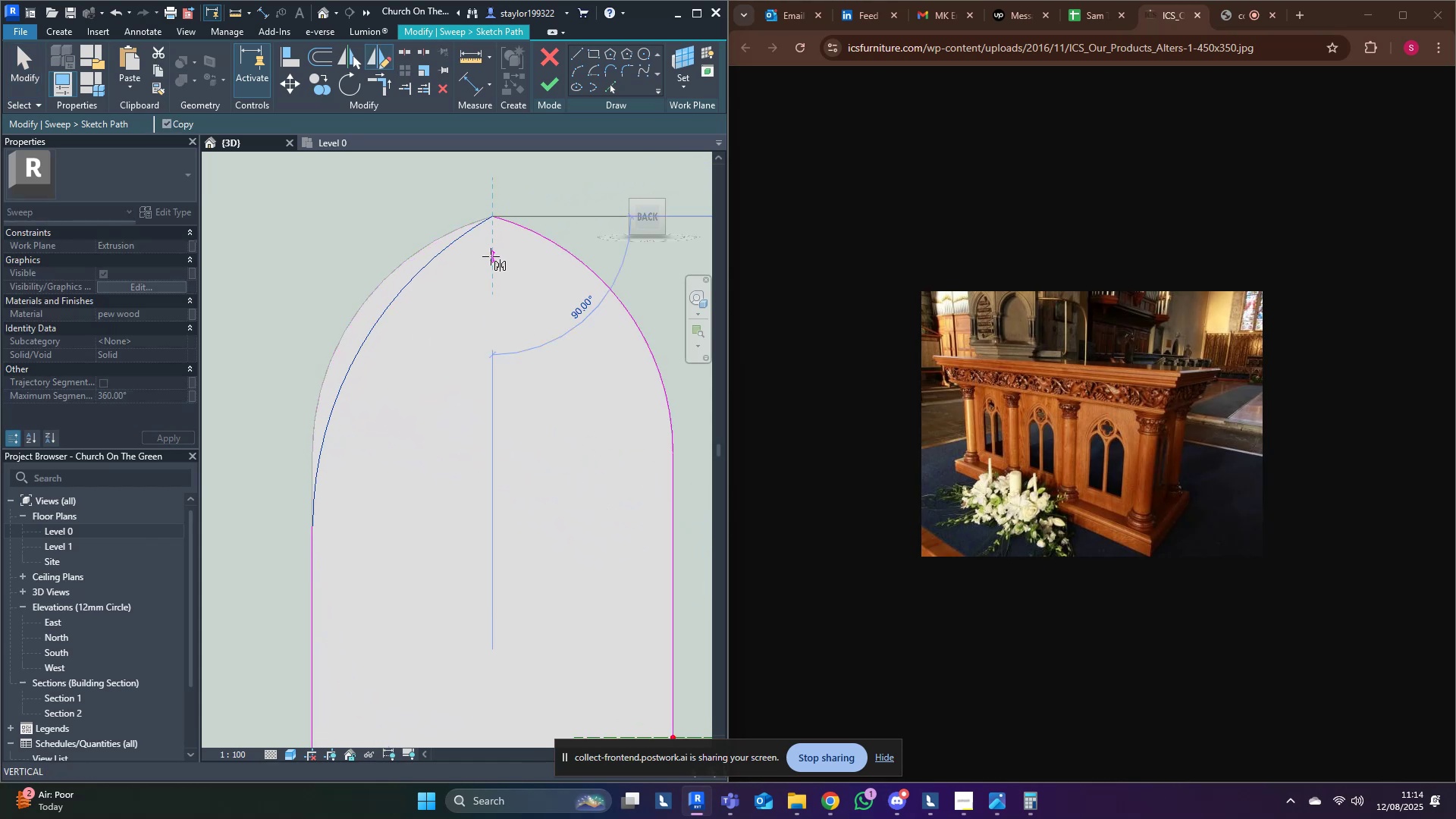 
double_click([491, 256])
 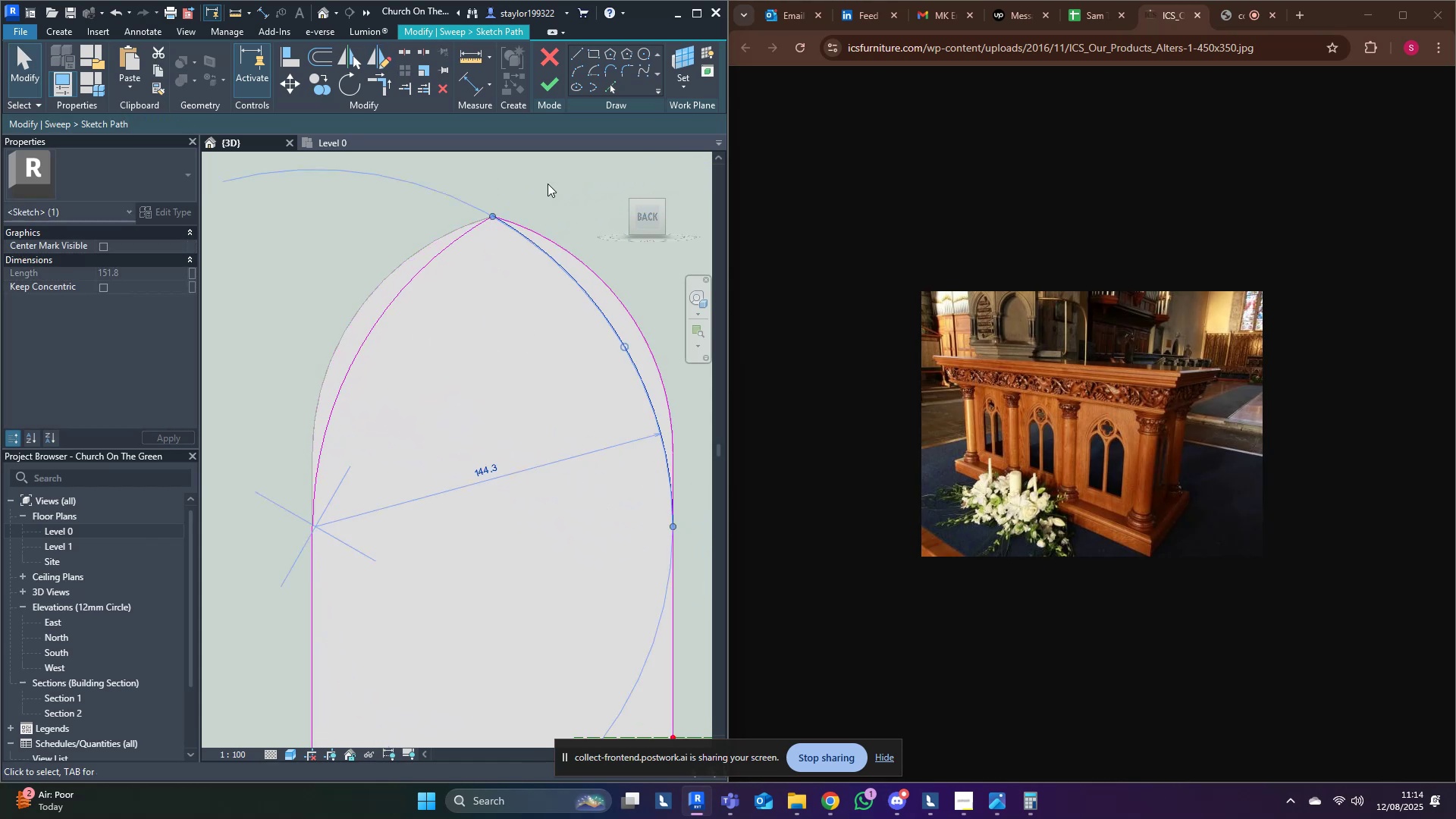 
triple_click([573, 154])
 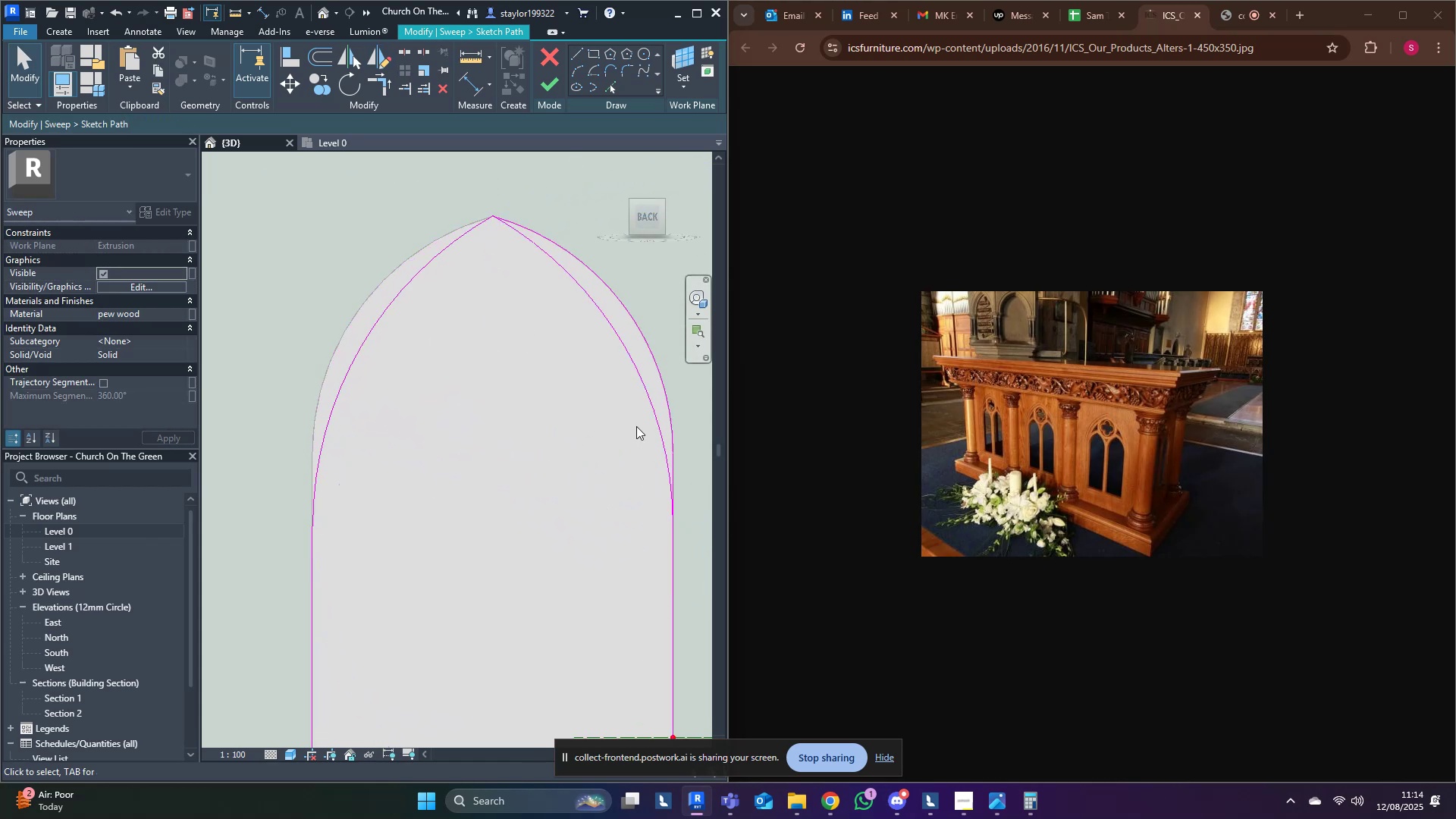 
type(tr)
 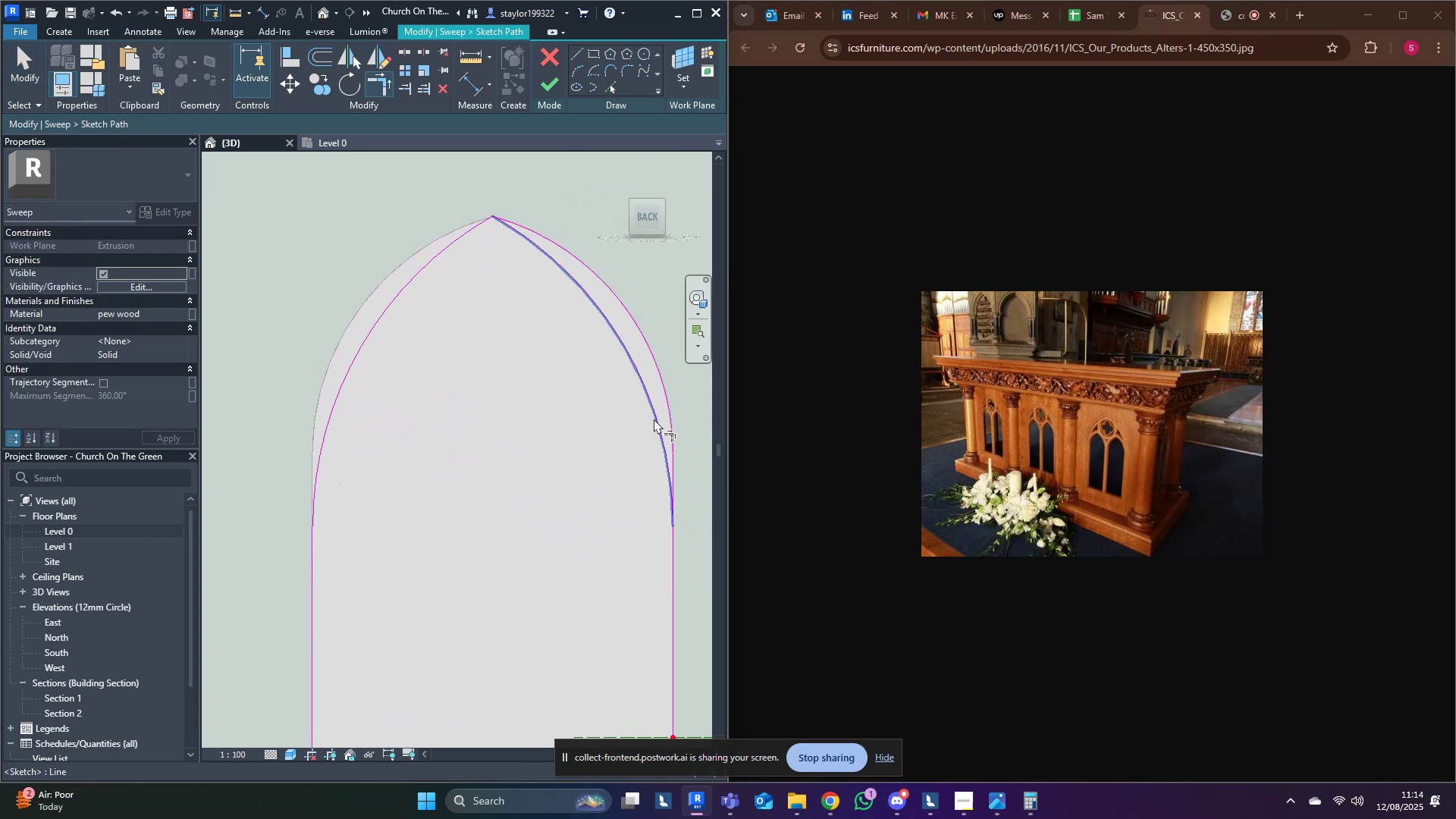 
left_click([654, 419])
 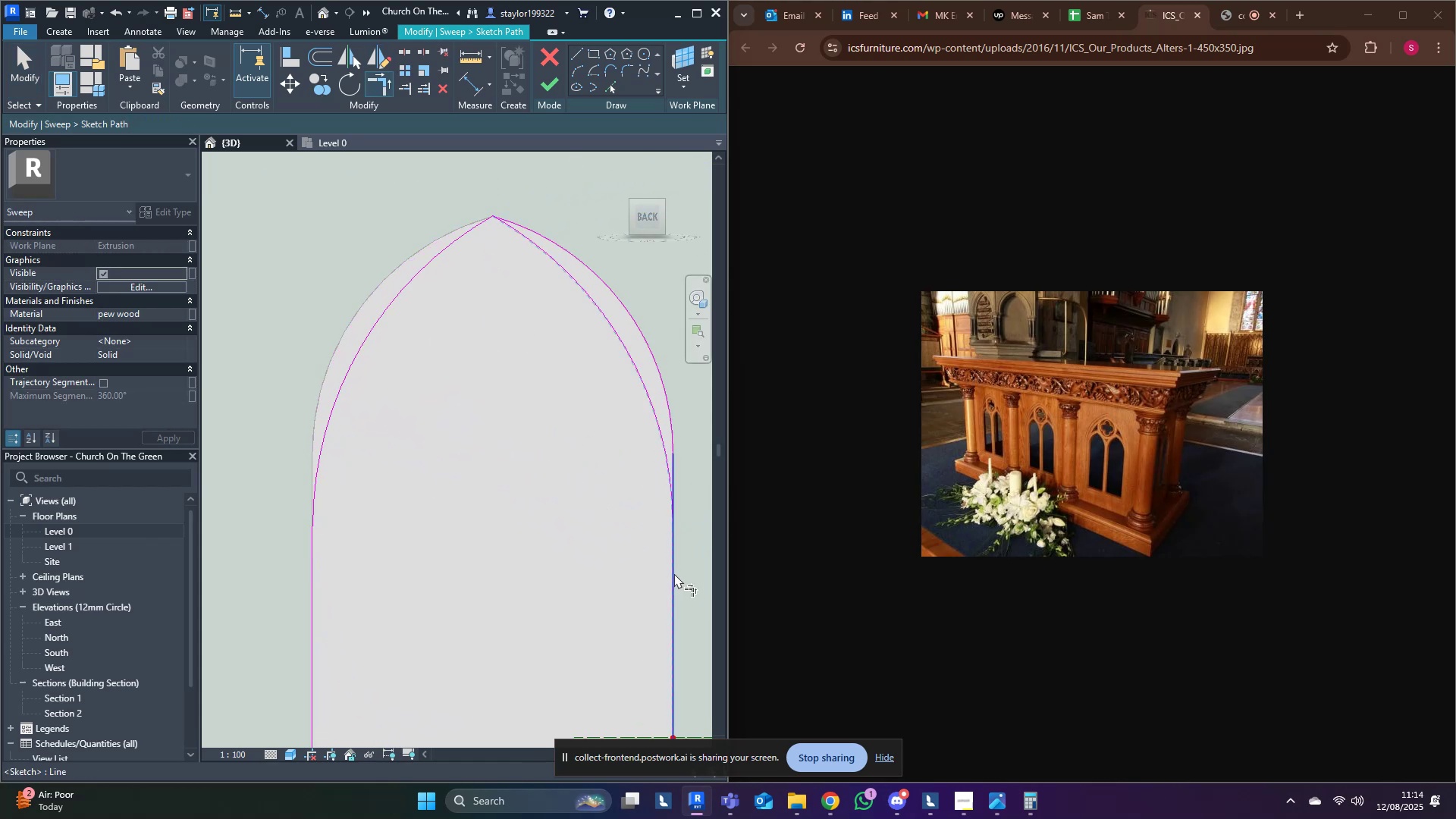 
left_click([674, 573])
 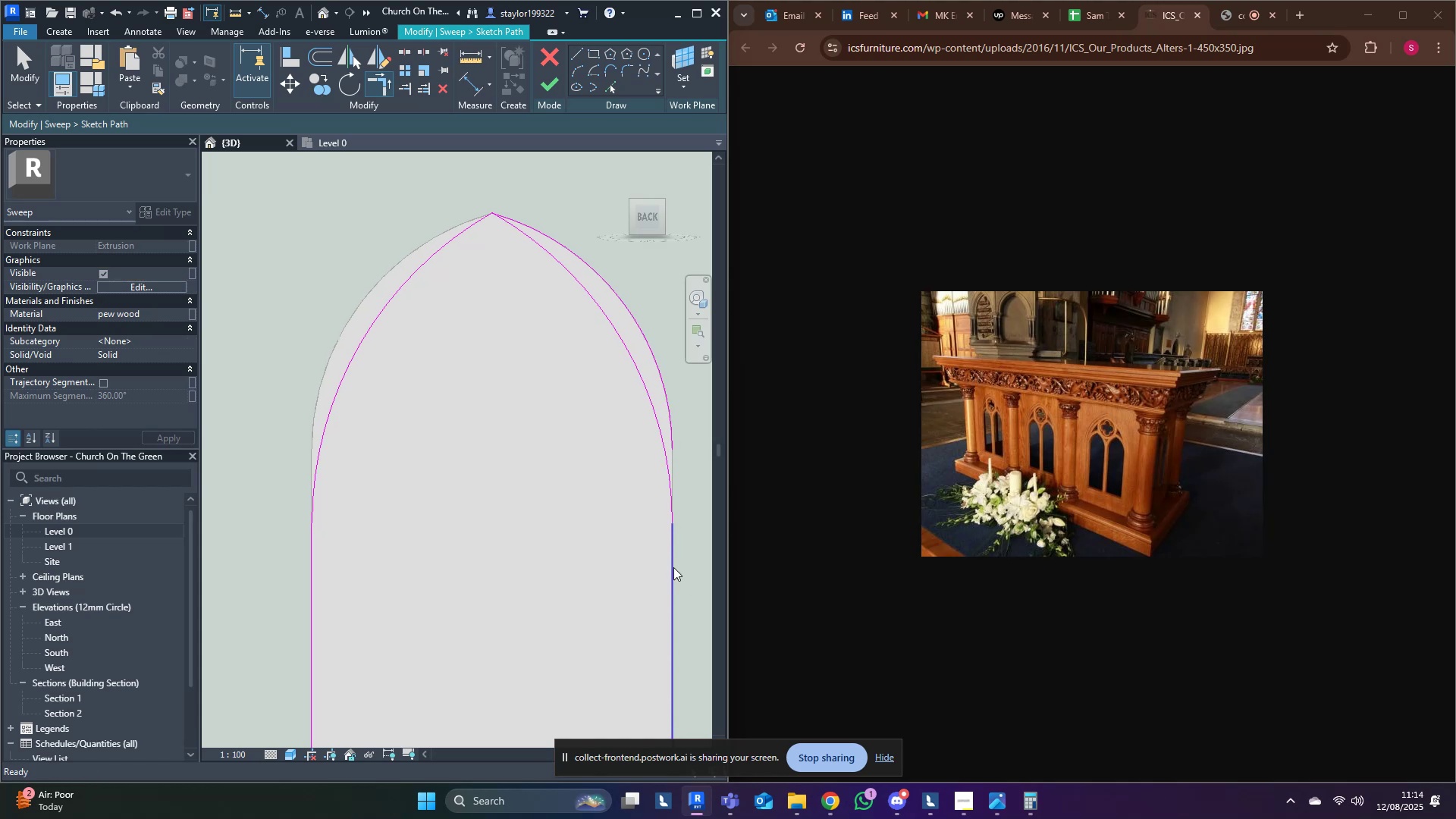 
hold_key(key=M, duration=13.23)
 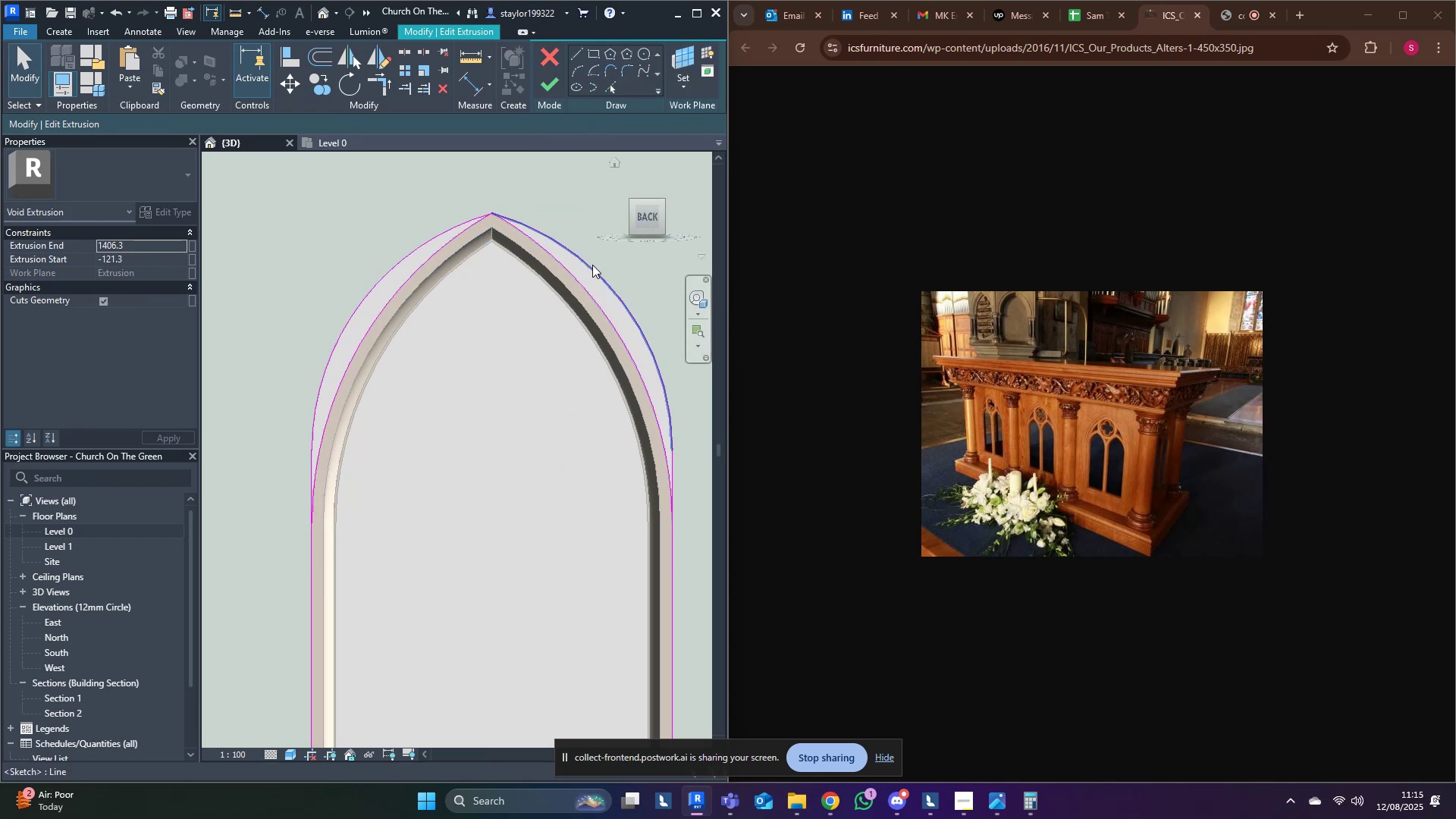 
key(D)
 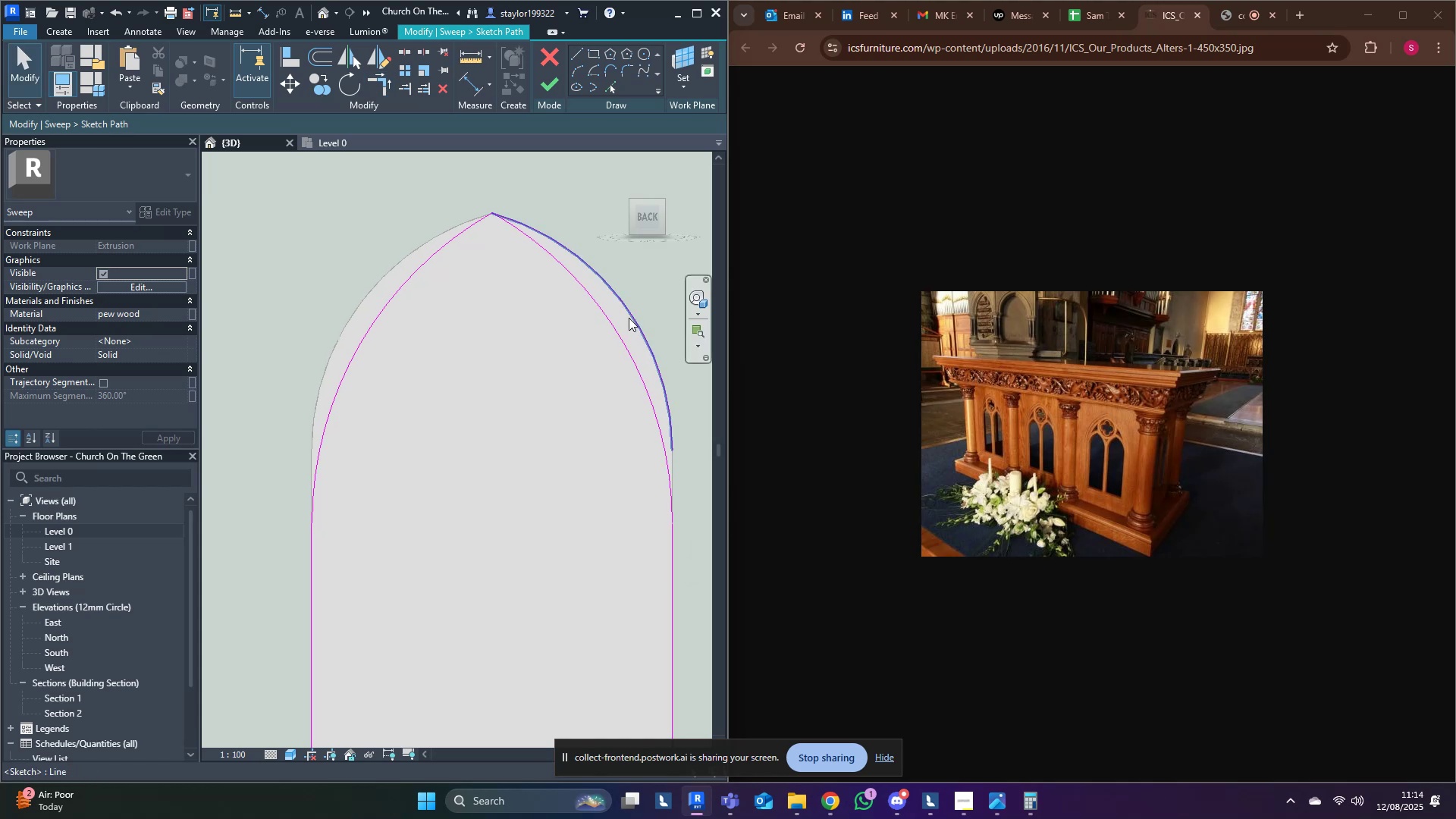 
left_click([635, 309])
 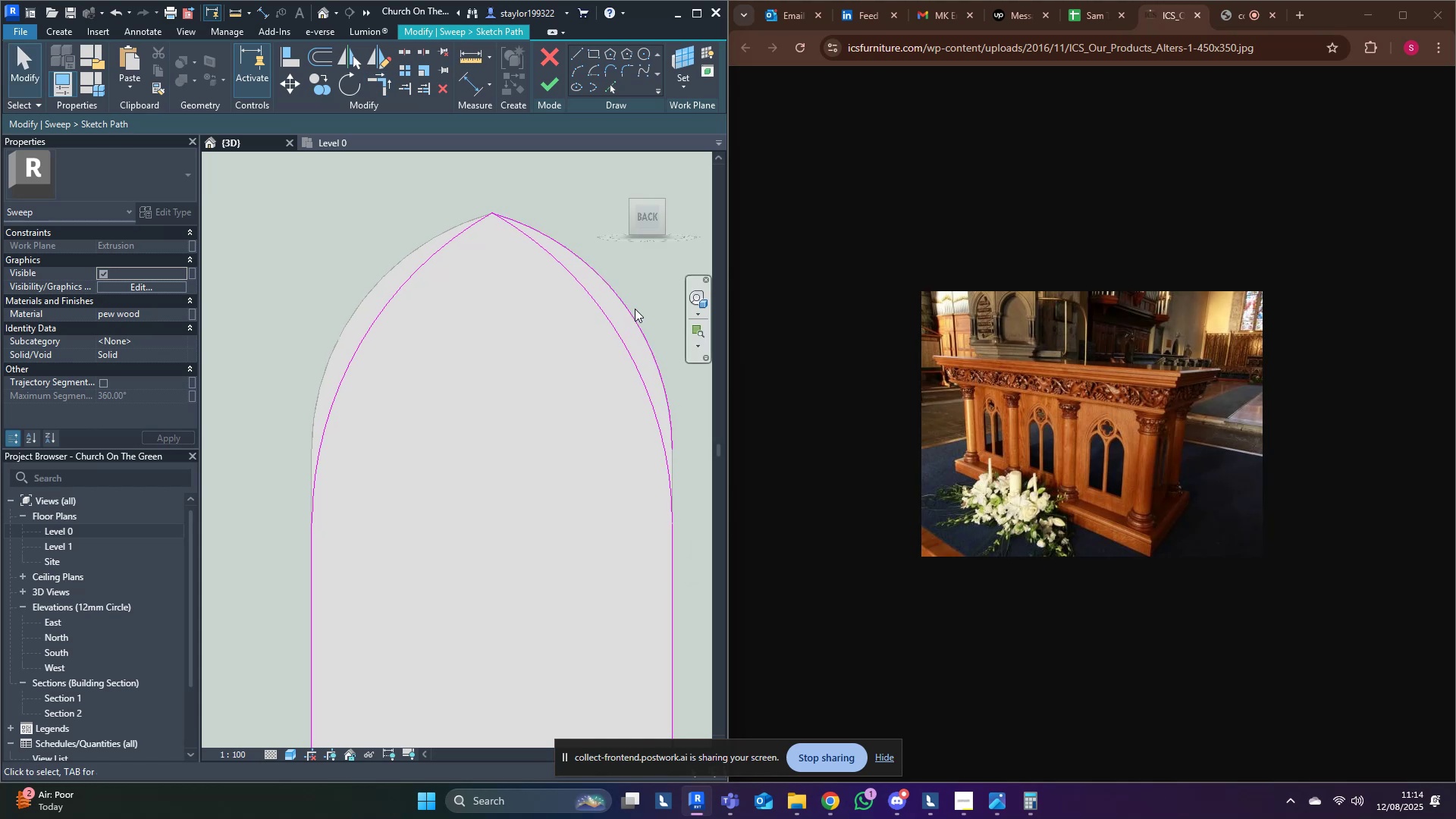 
key(Delete)
 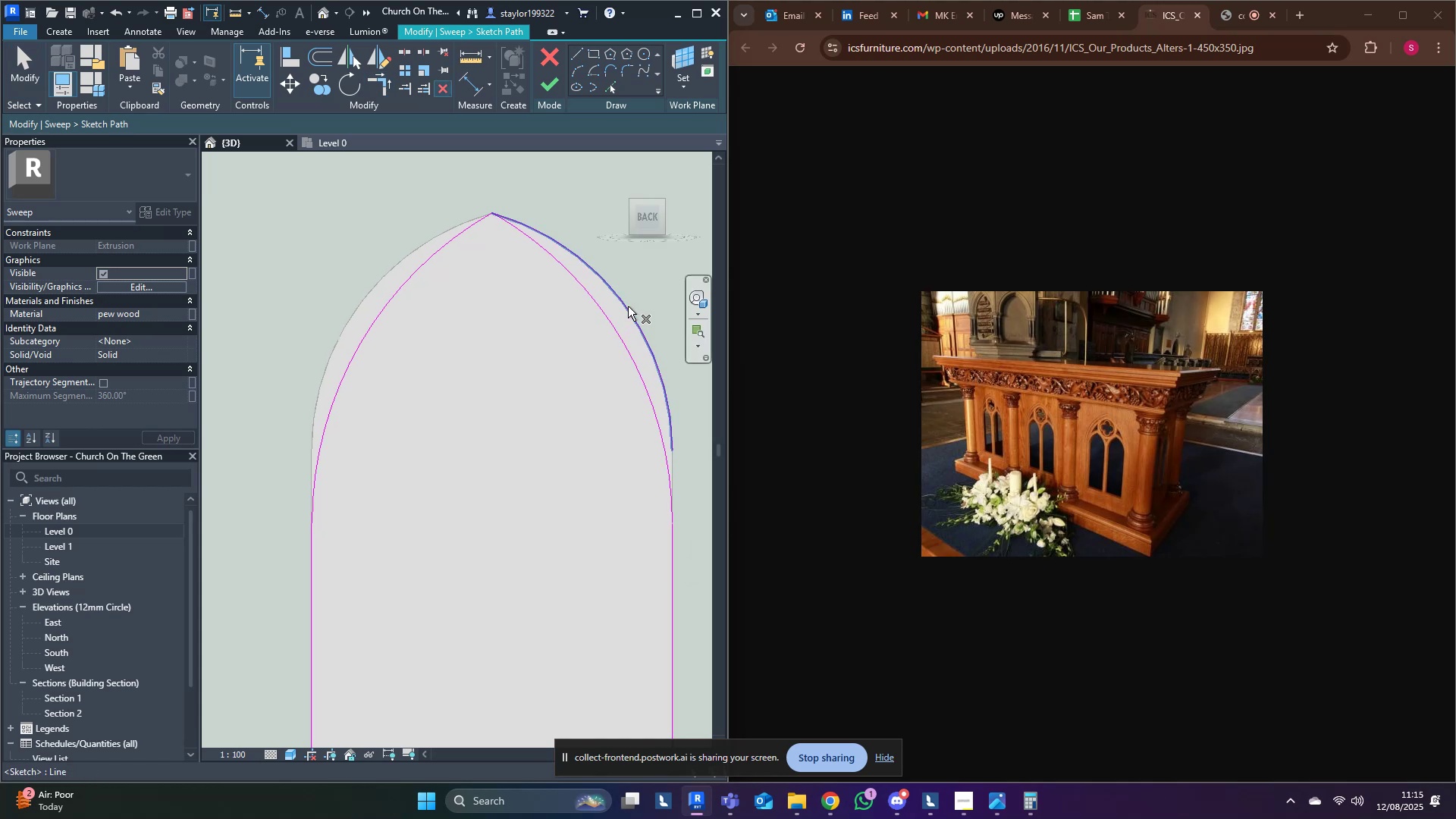 
left_click([620, 306])
 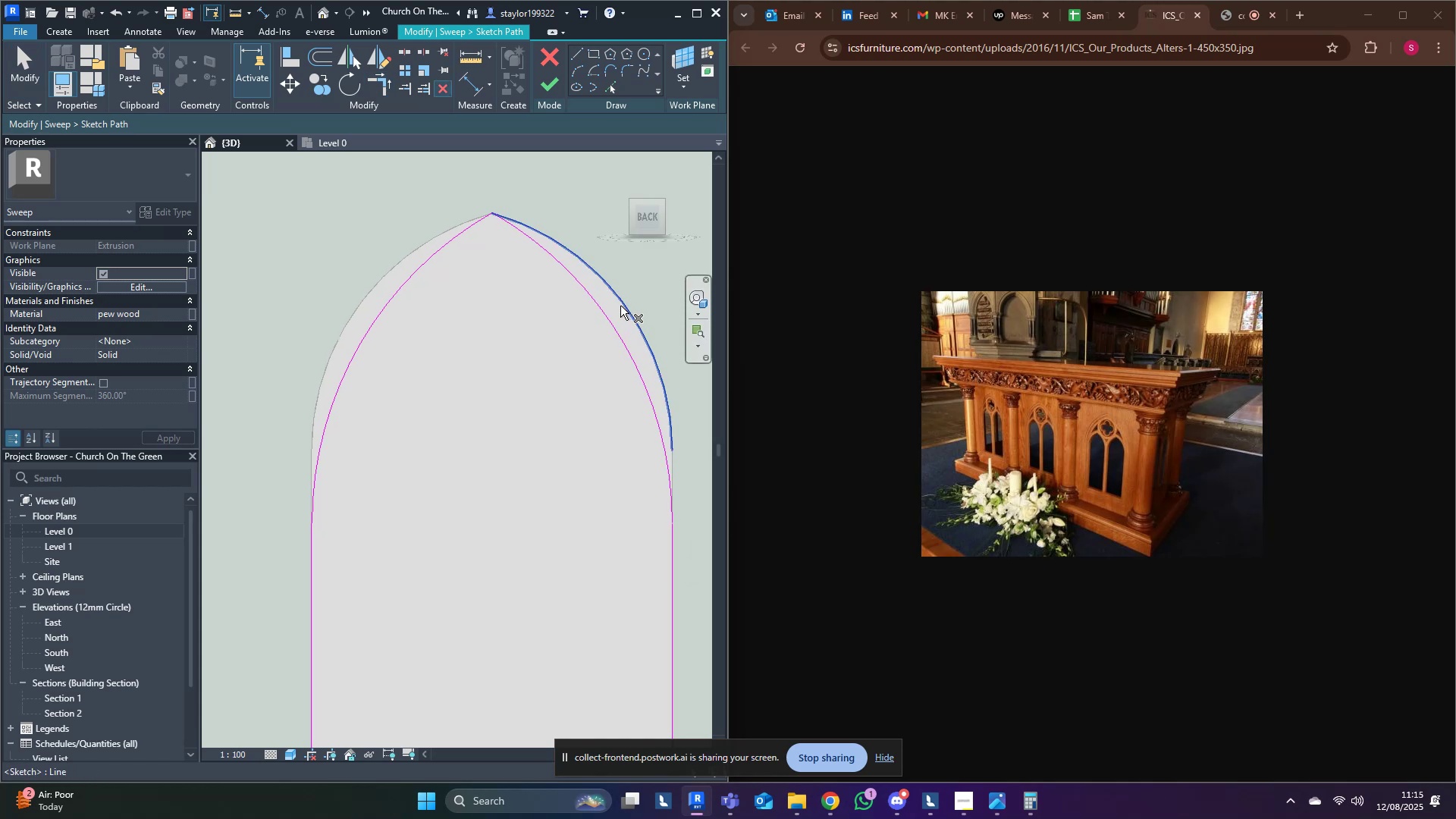 
hold_key(key=Delete, duration=5.37)
 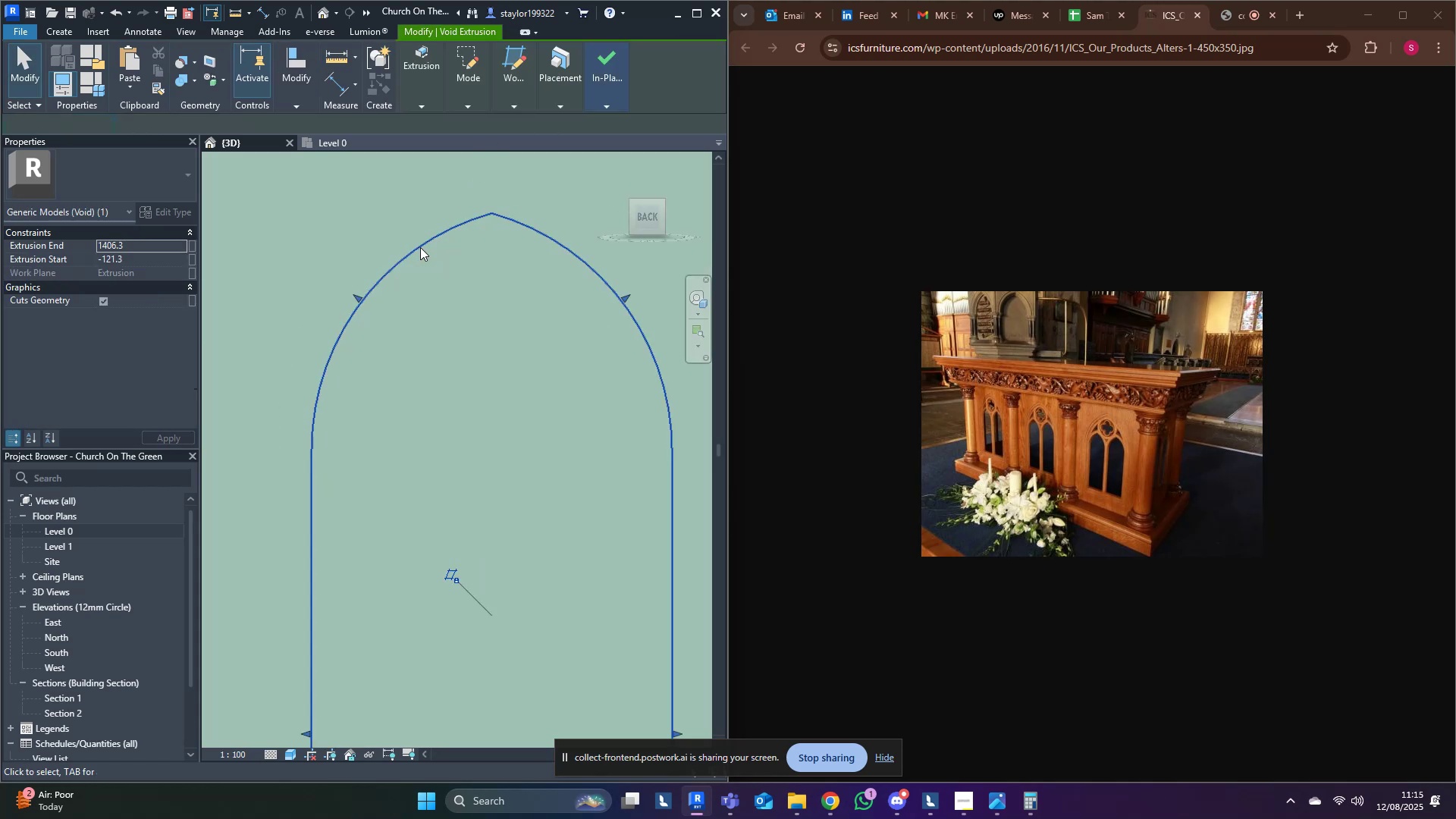 
middle_click([507, 509])
 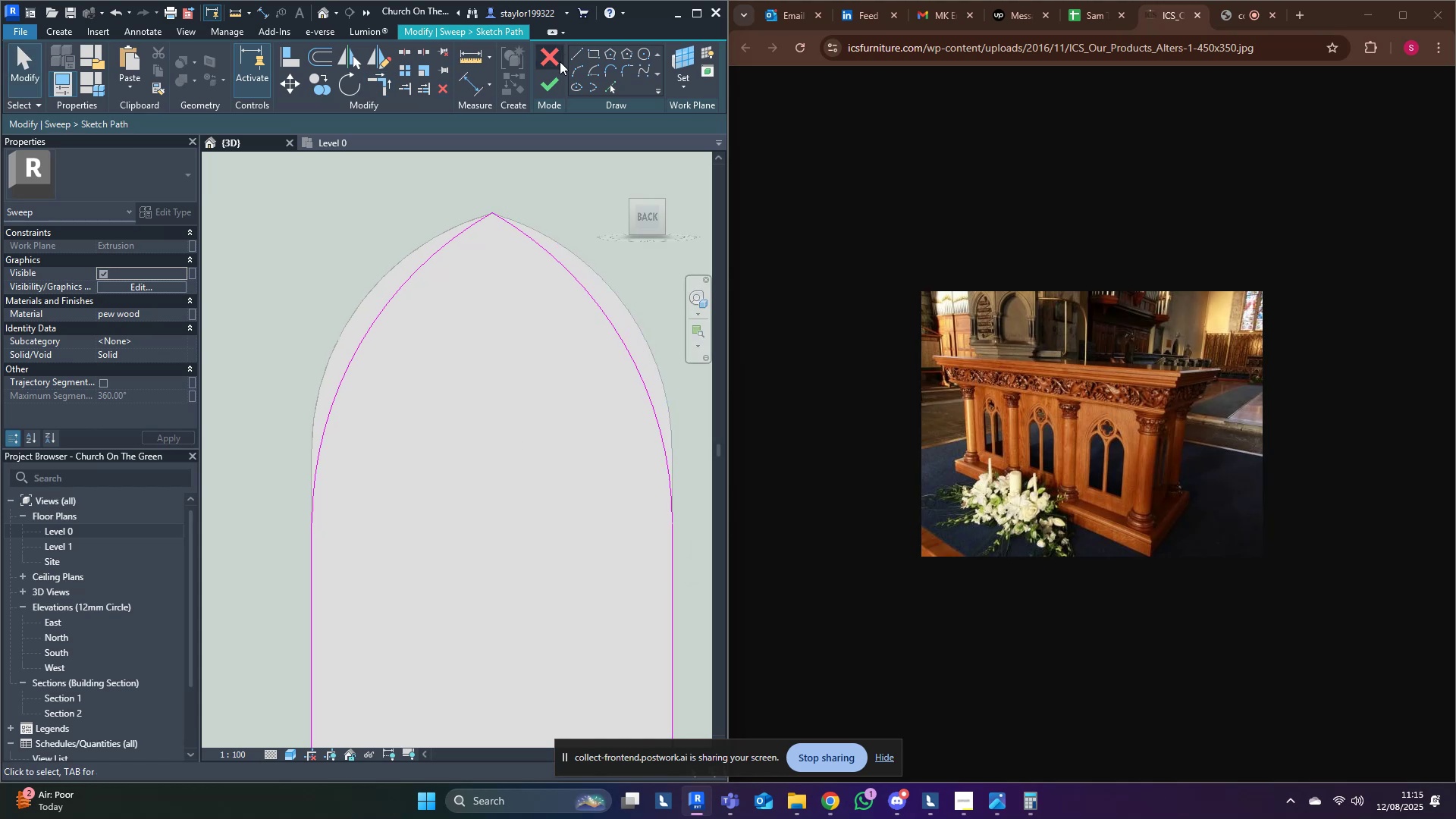 
left_click([563, 83])
 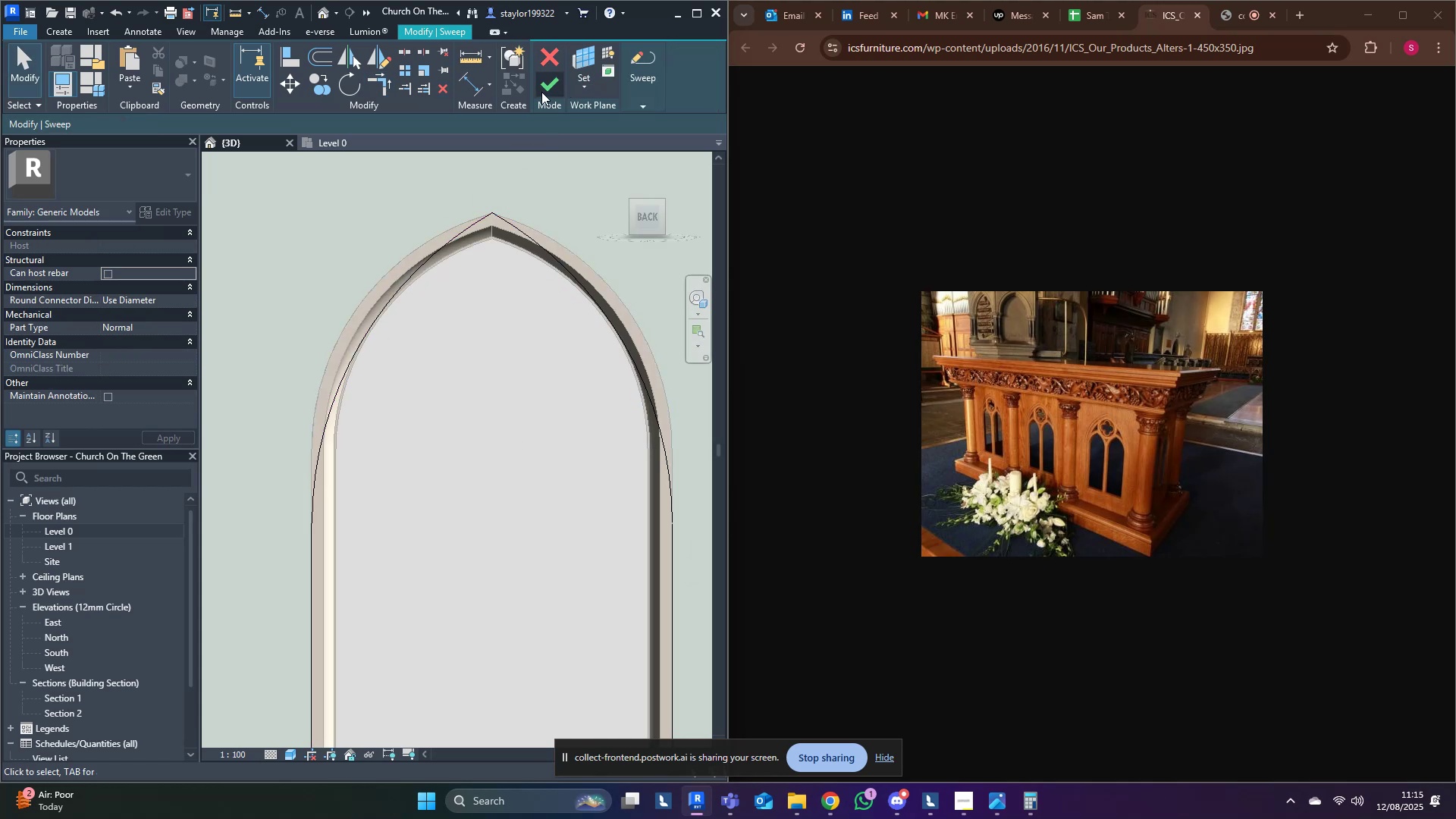 
left_click([548, 84])
 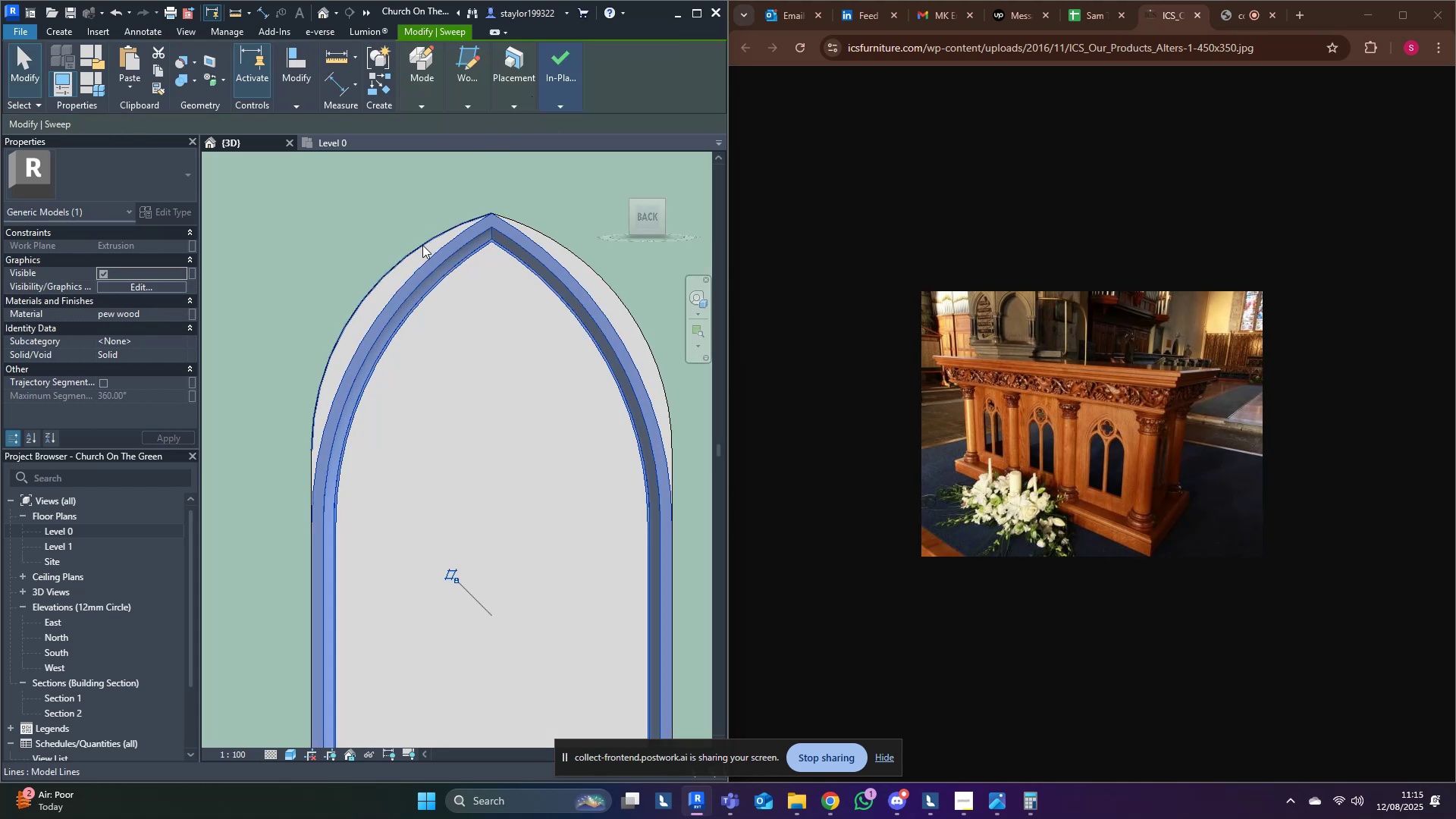 
left_click([419, 248])
 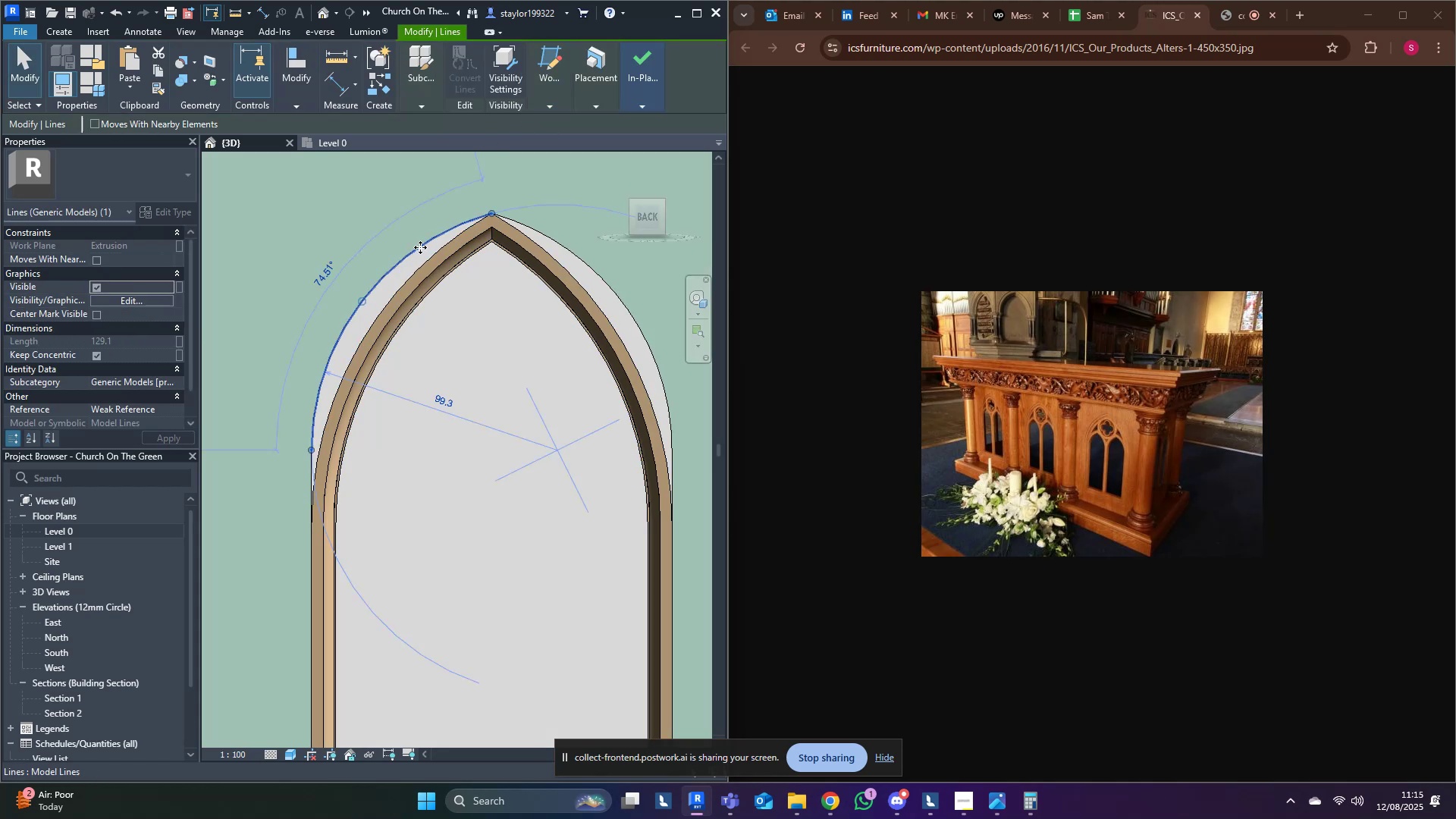 
triple_click([420, 247])
 